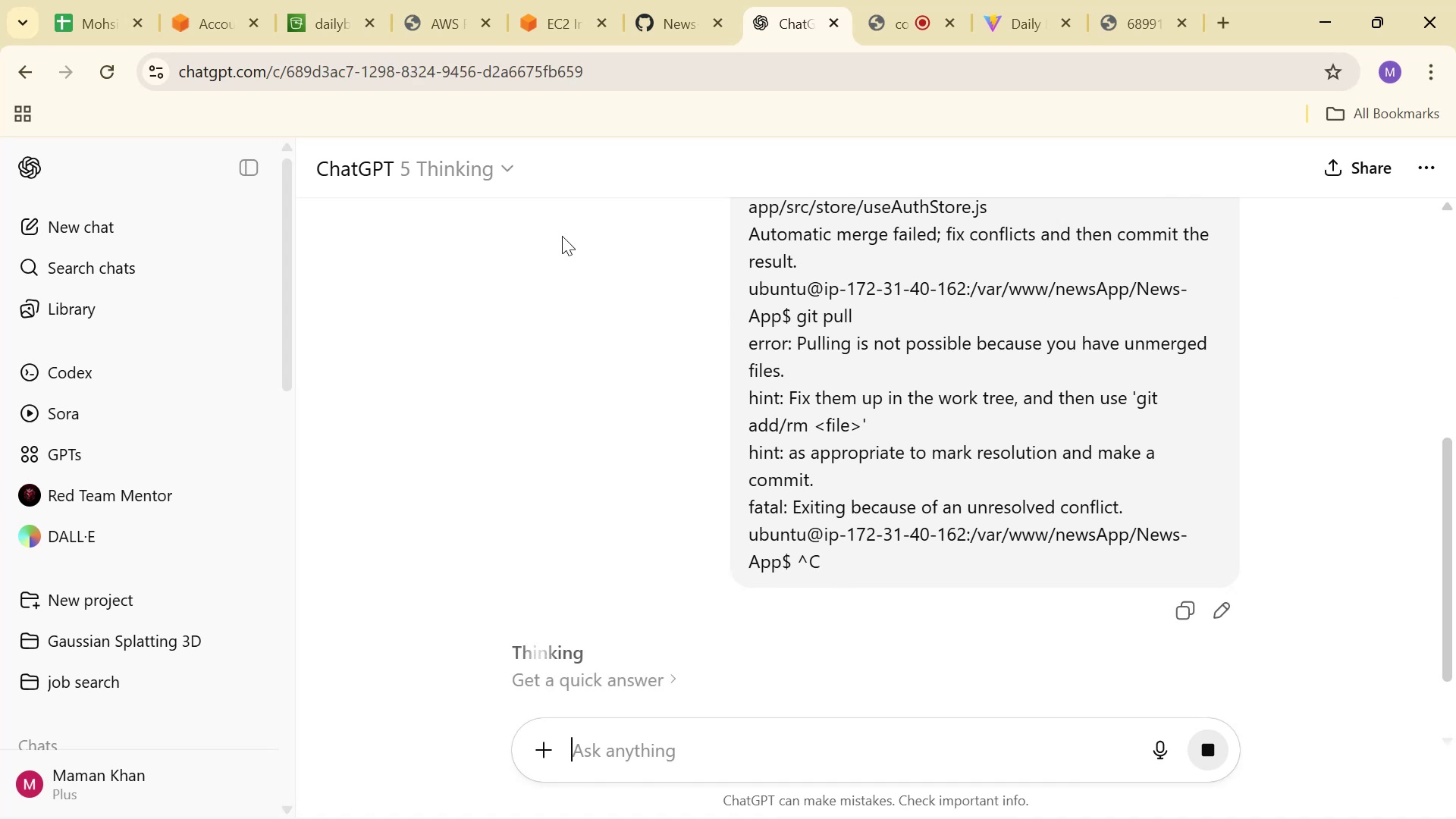 
wait(14.05)
 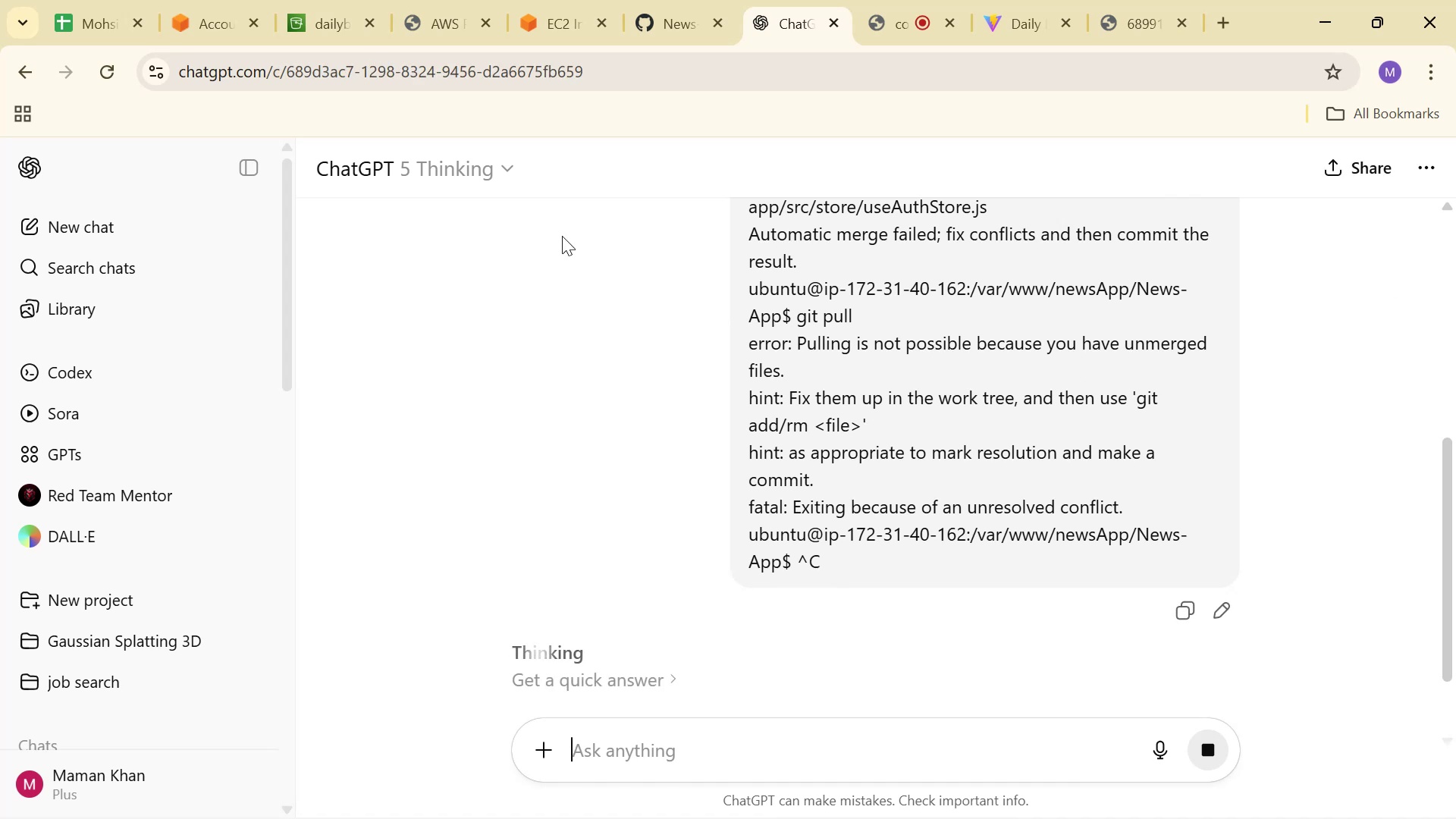 
scroll: coordinate [526, 287], scroll_direction: down, amount: 1.0
 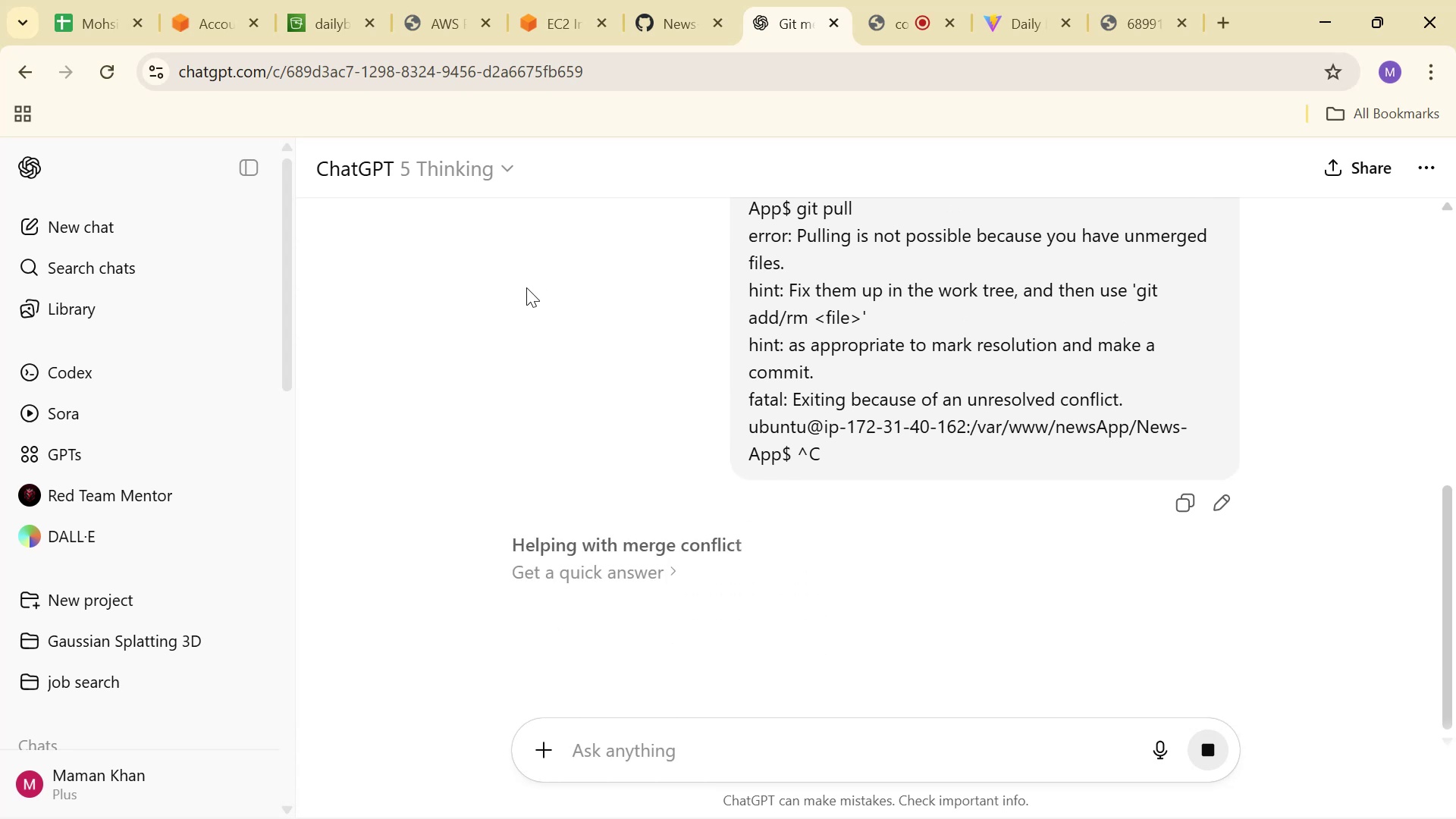 
wait(12.12)
 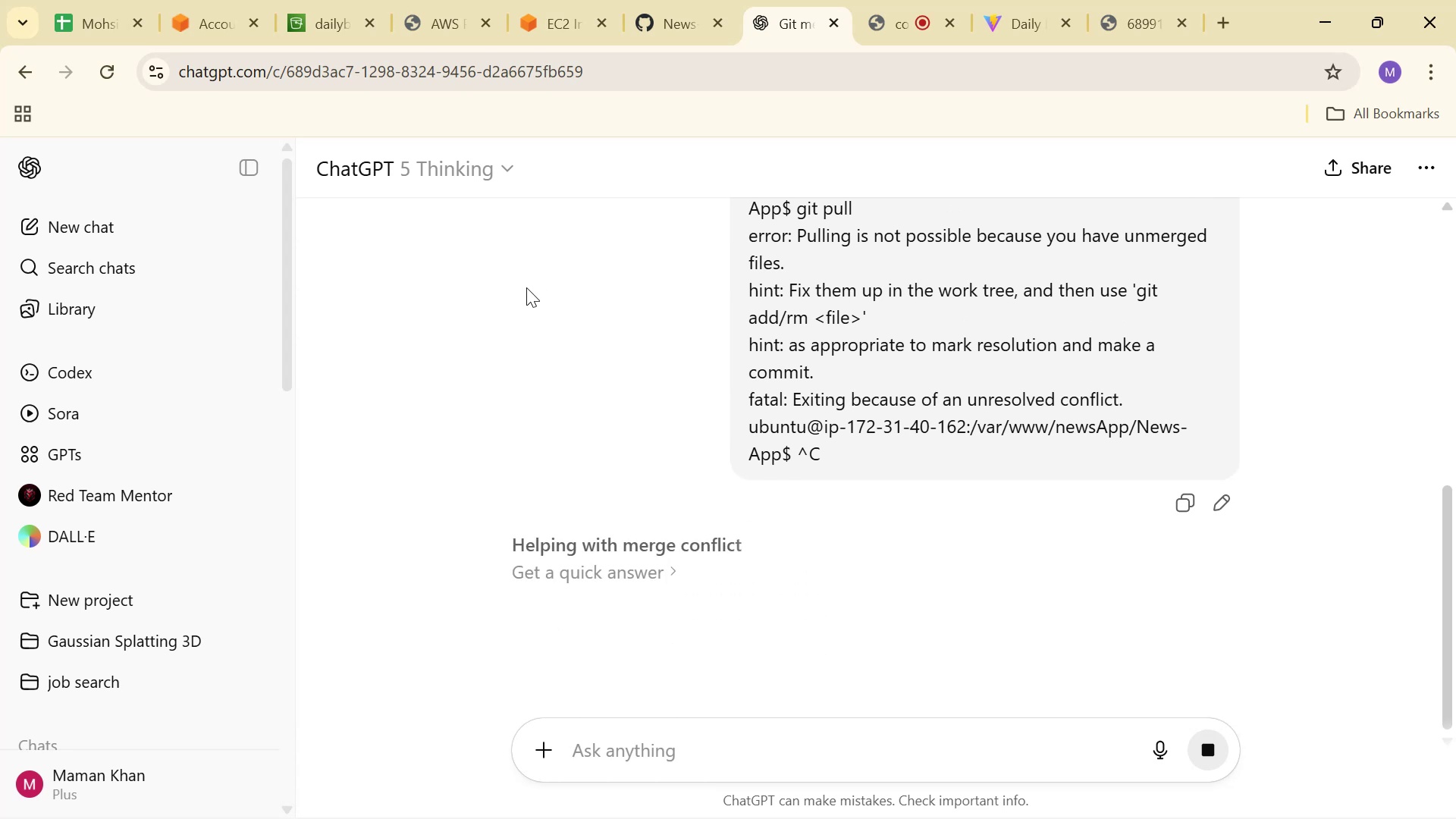 
scroll: coordinate [495, 307], scroll_direction: down, amount: 13.0
 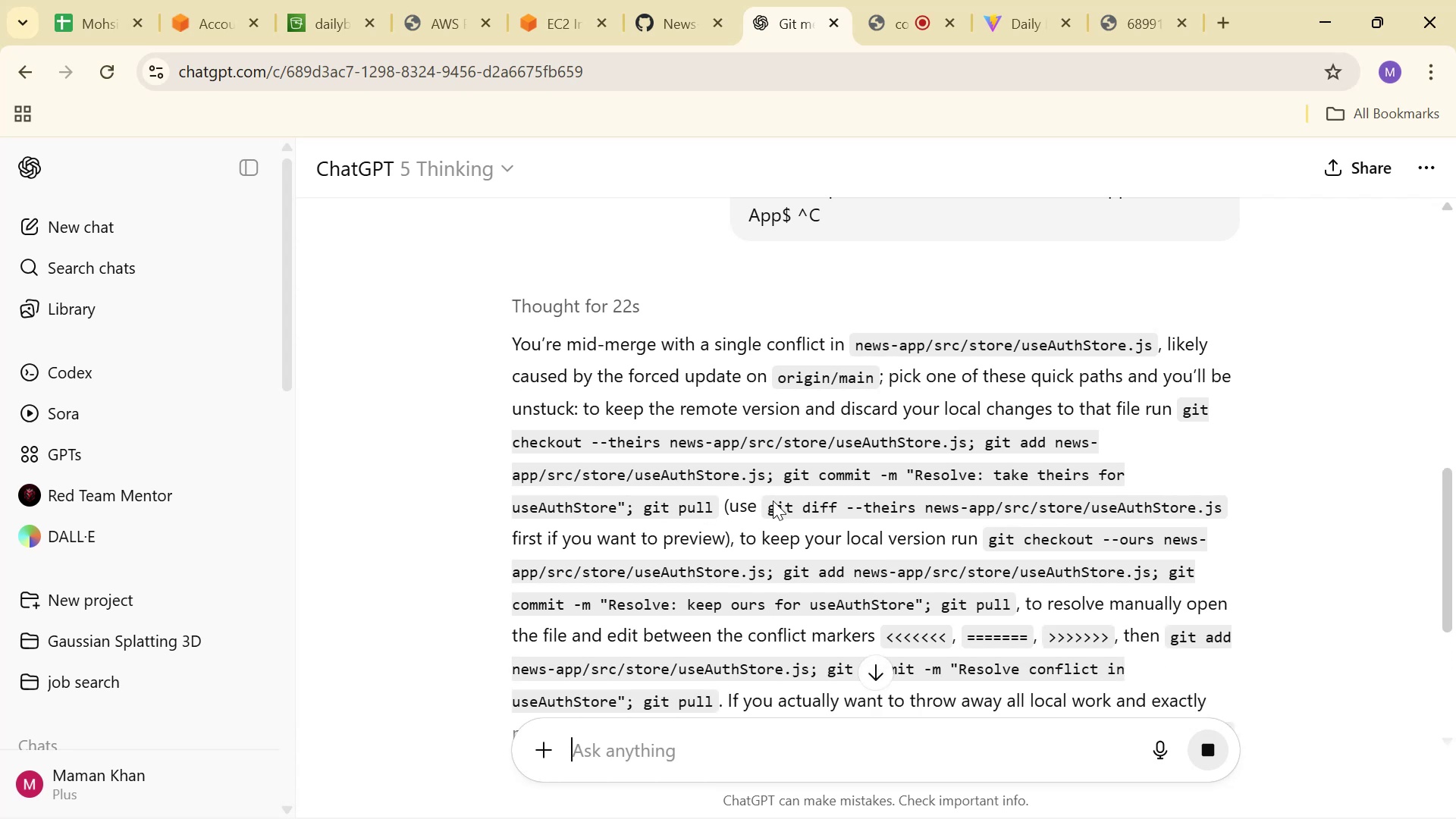 
wait(11.94)
 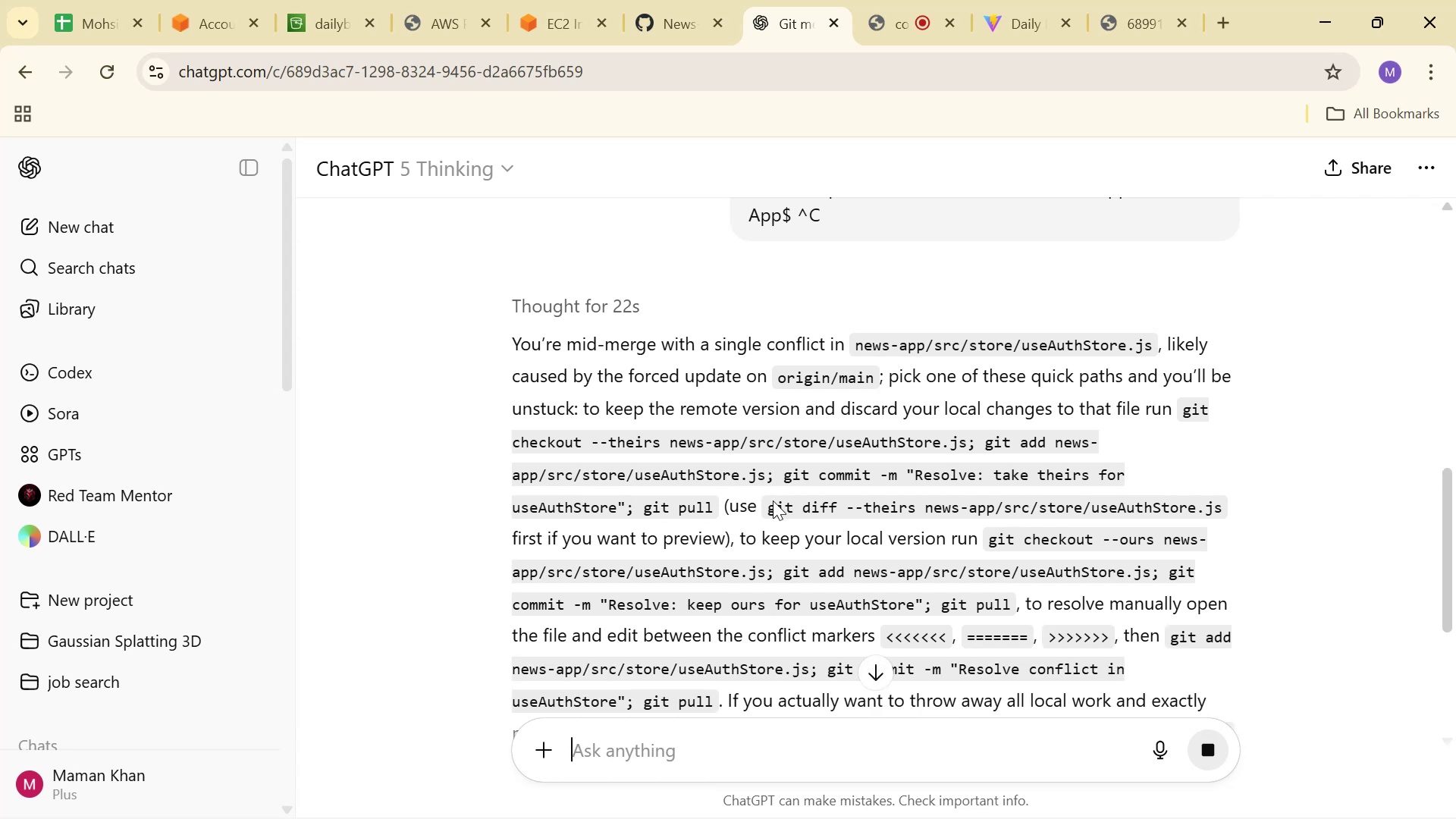 
scroll: coordinate [1260, 391], scroll_direction: down, amount: 5.0
 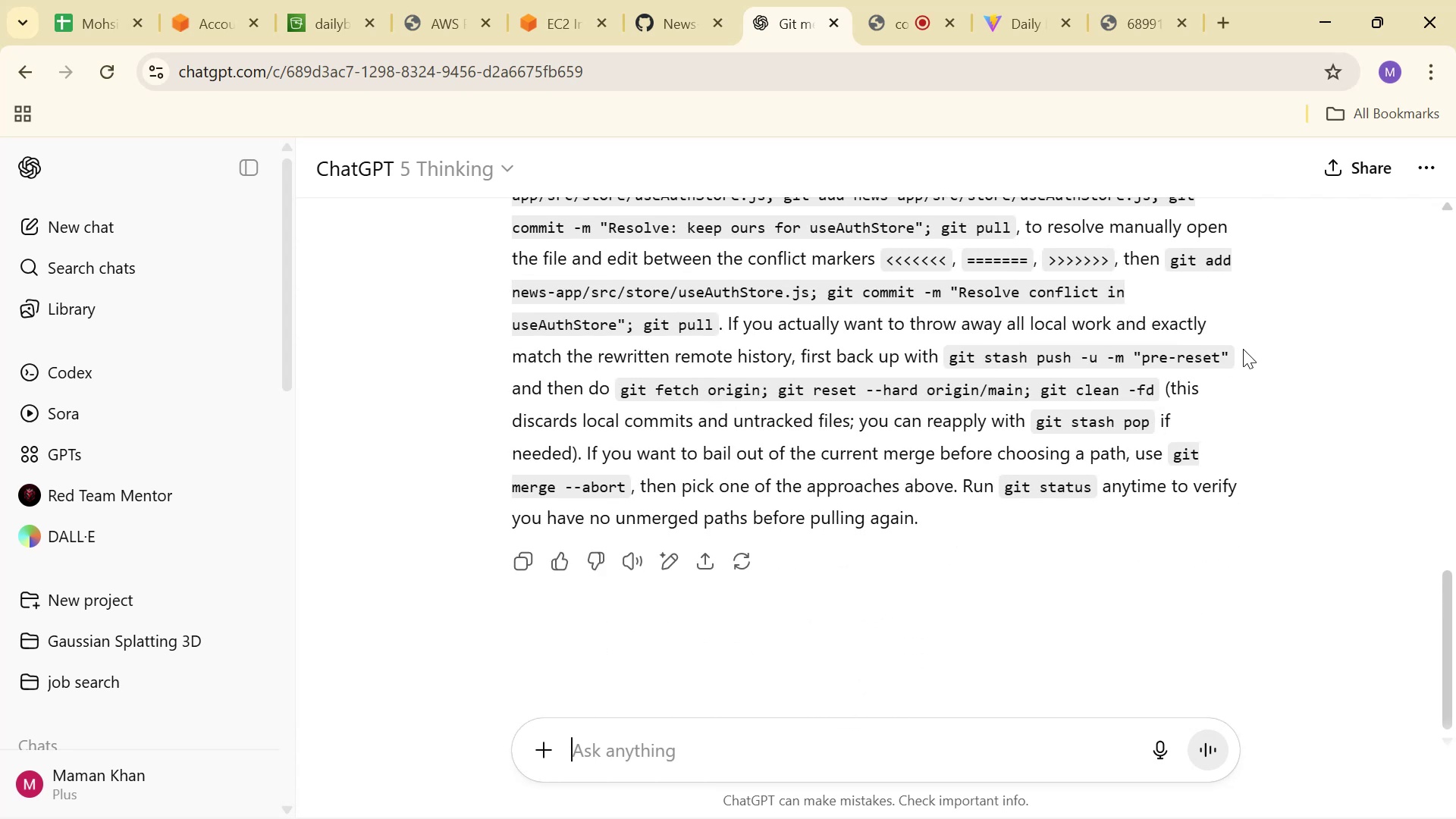 
scroll: coordinate [1243, 347], scroll_direction: up, amount: 2.0
 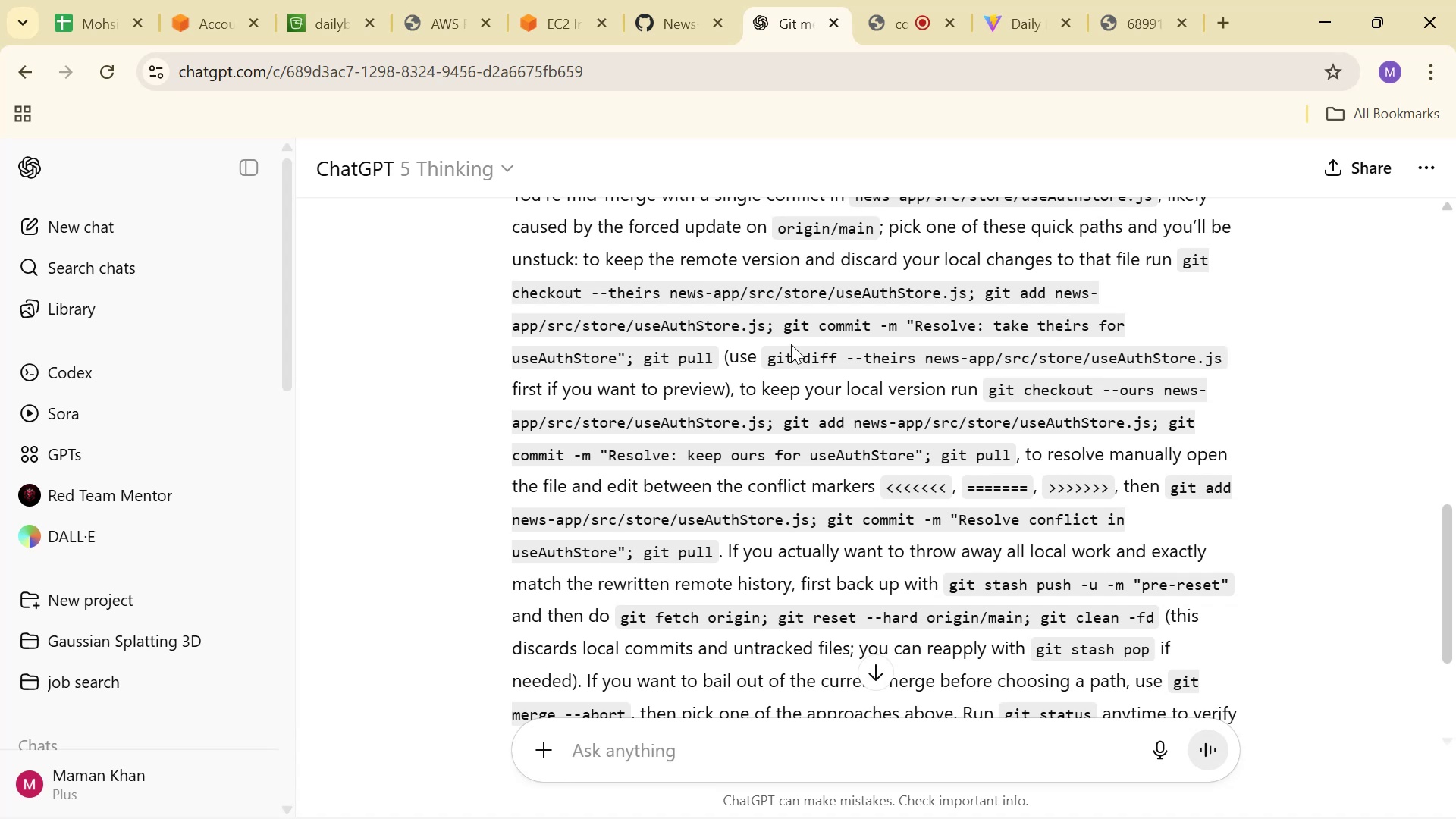 
wait(13.83)
 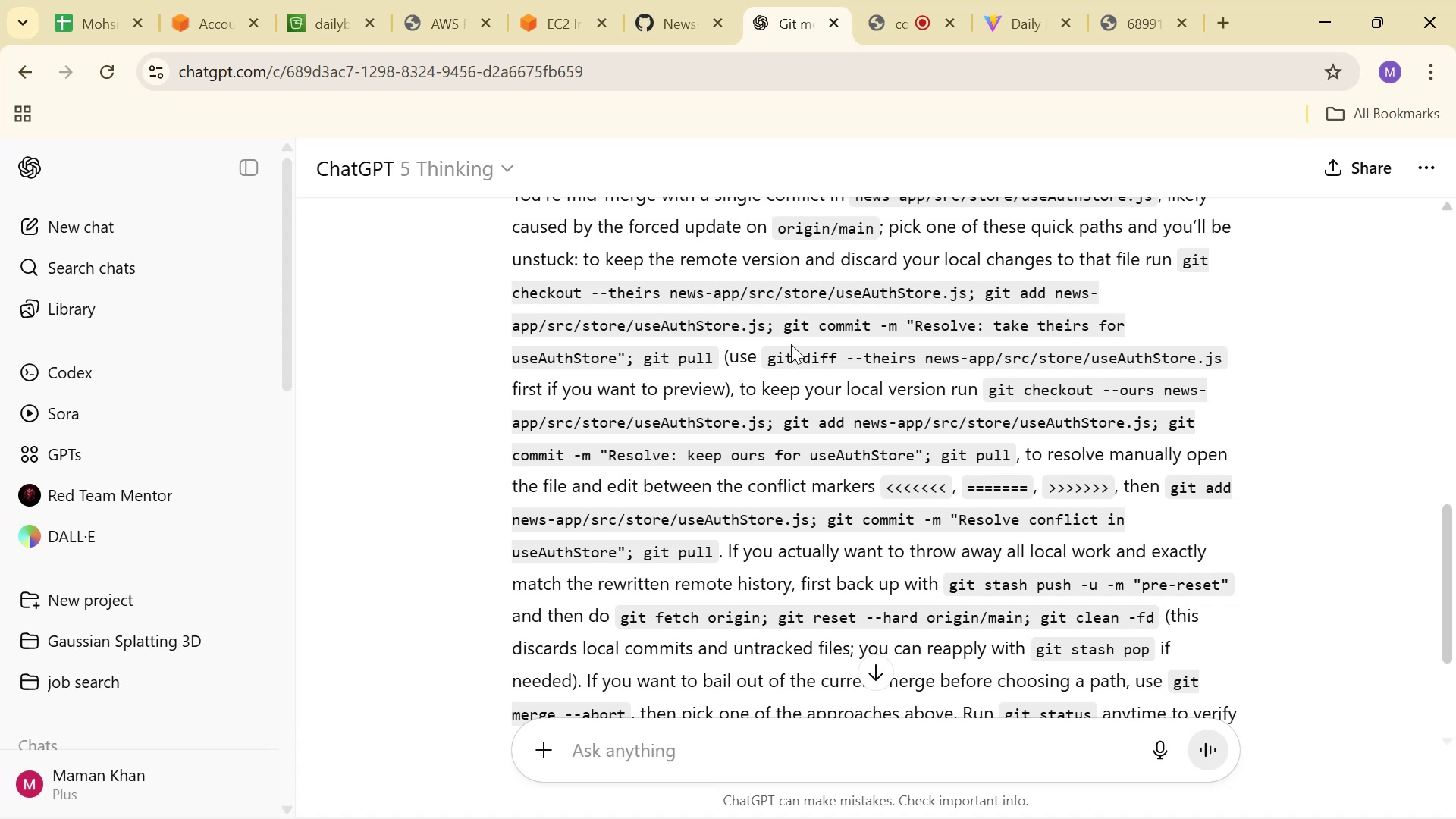 
double_click([1185, 264])
 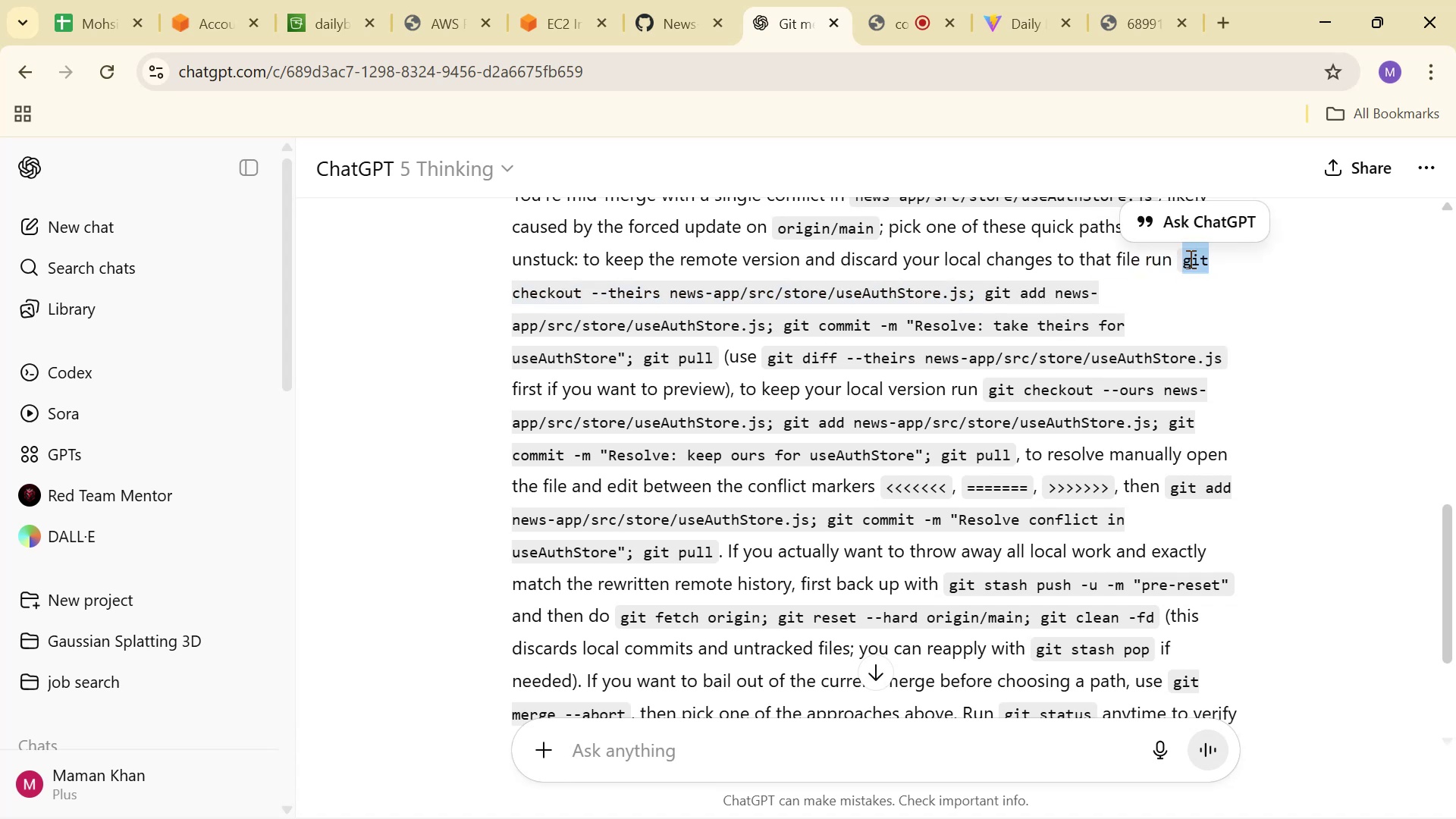 
triple_click([1189, 259])
 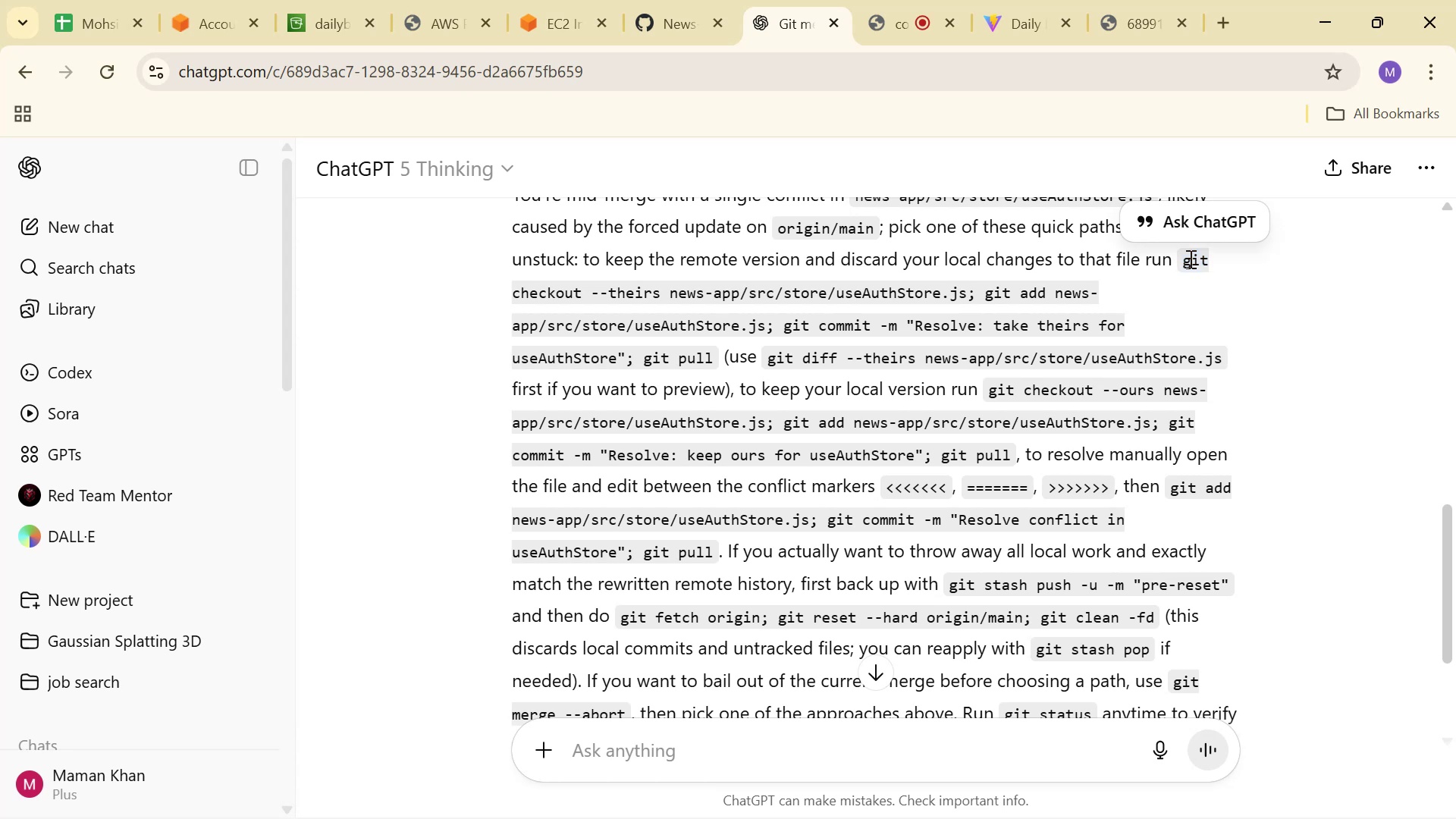 
triple_click([1189, 259])
 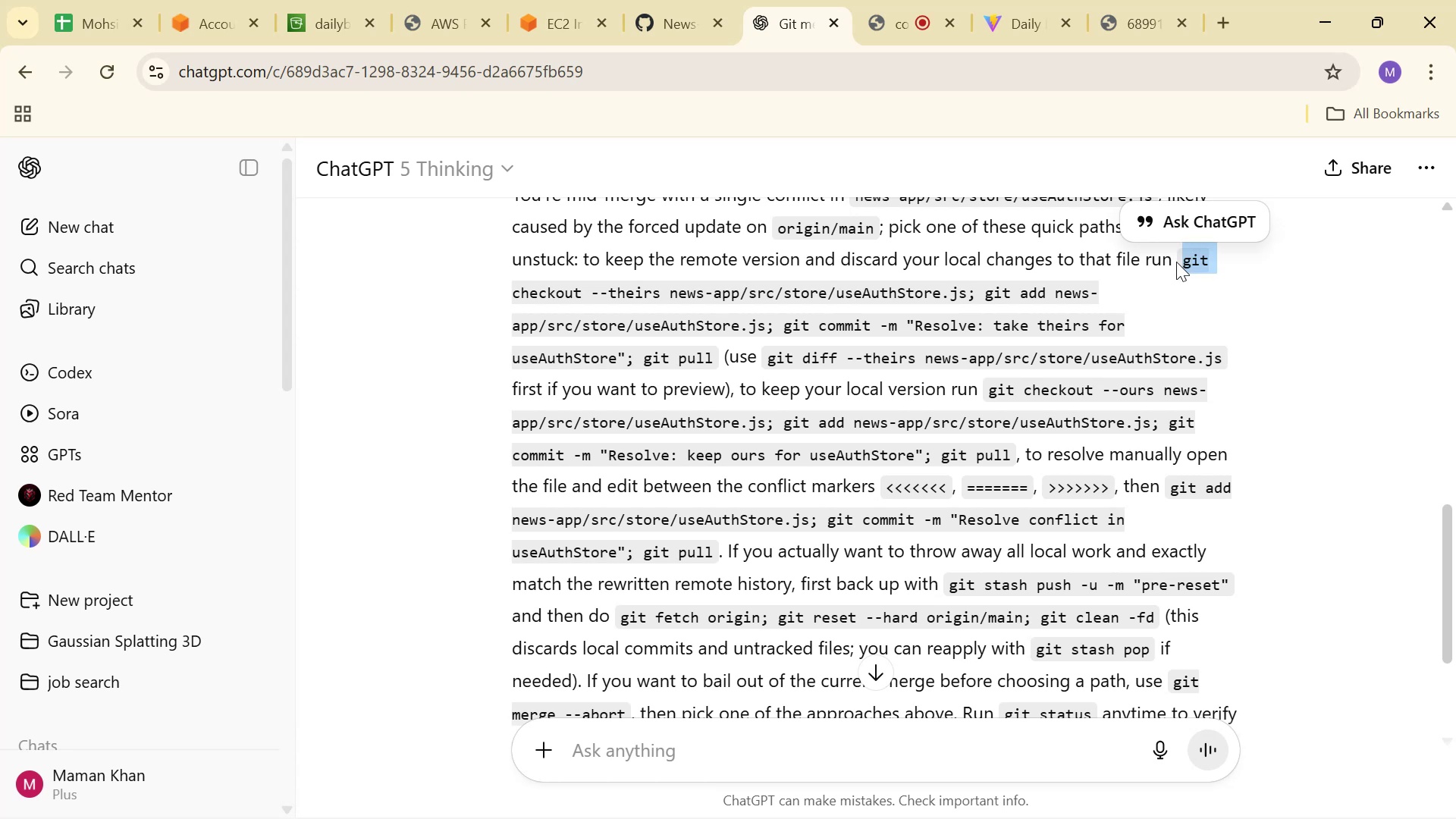 
triple_click([1176, 262])
 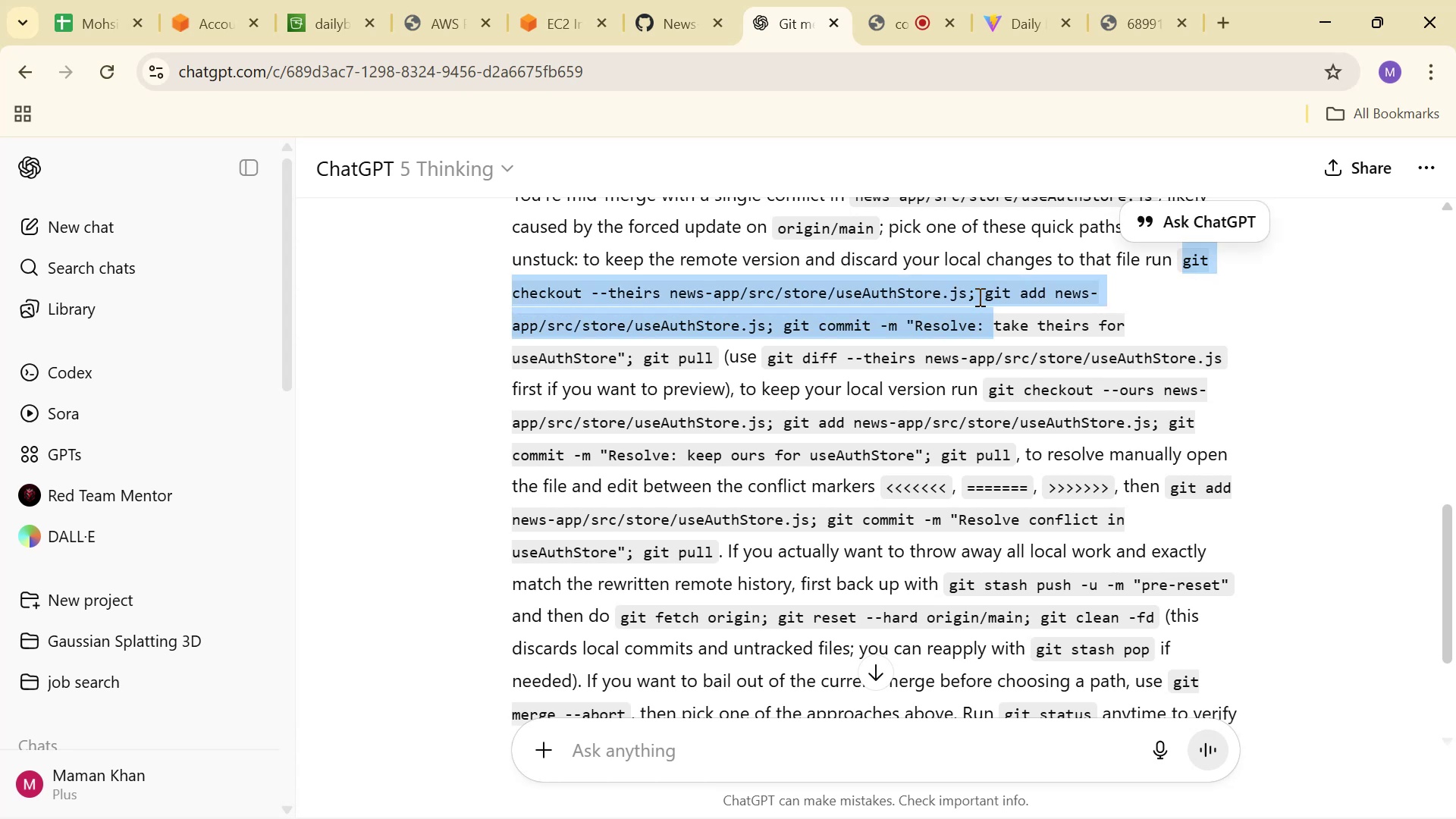 
left_click([973, 292])
 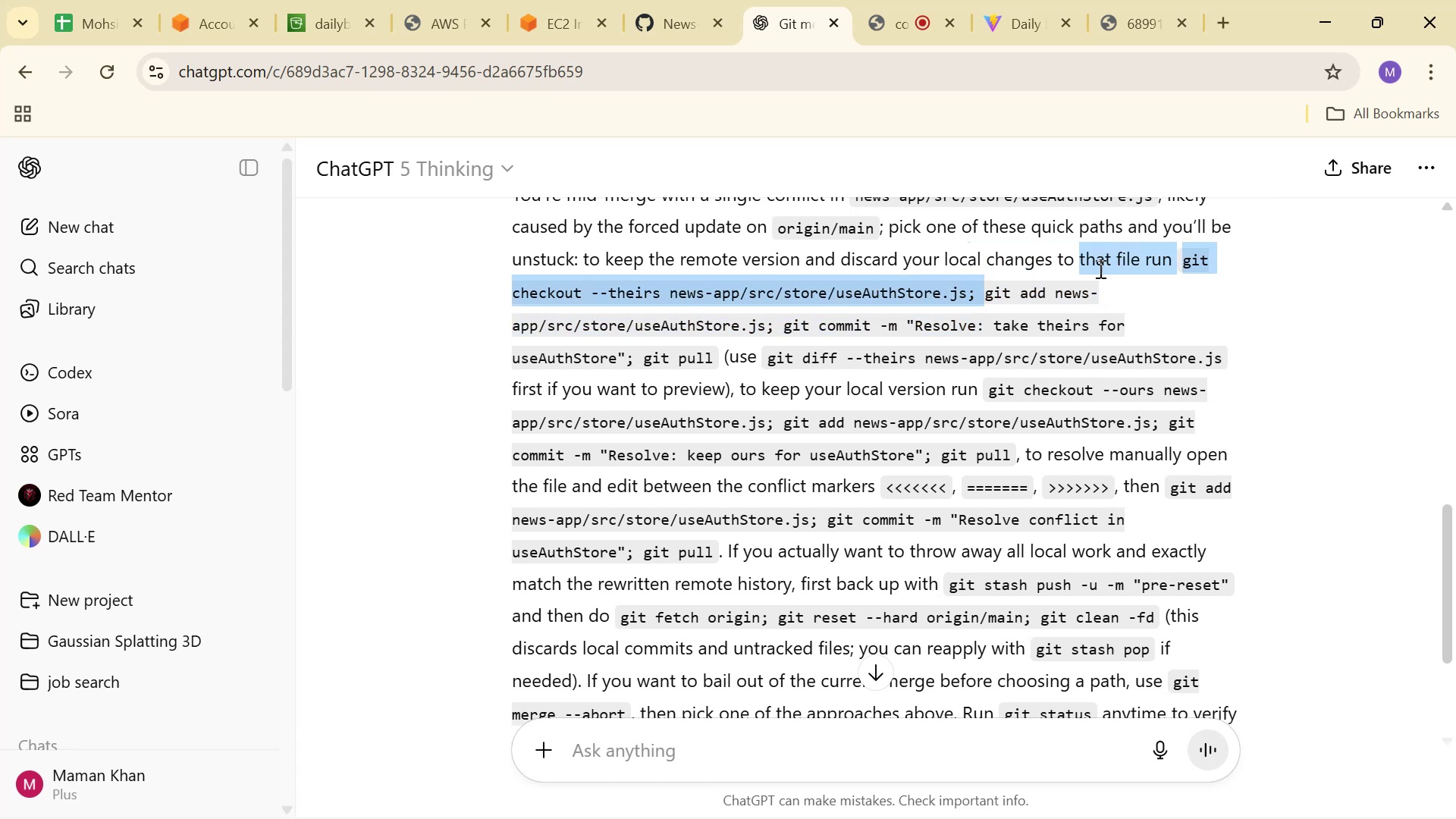 
mouse_move([1185, 275])
 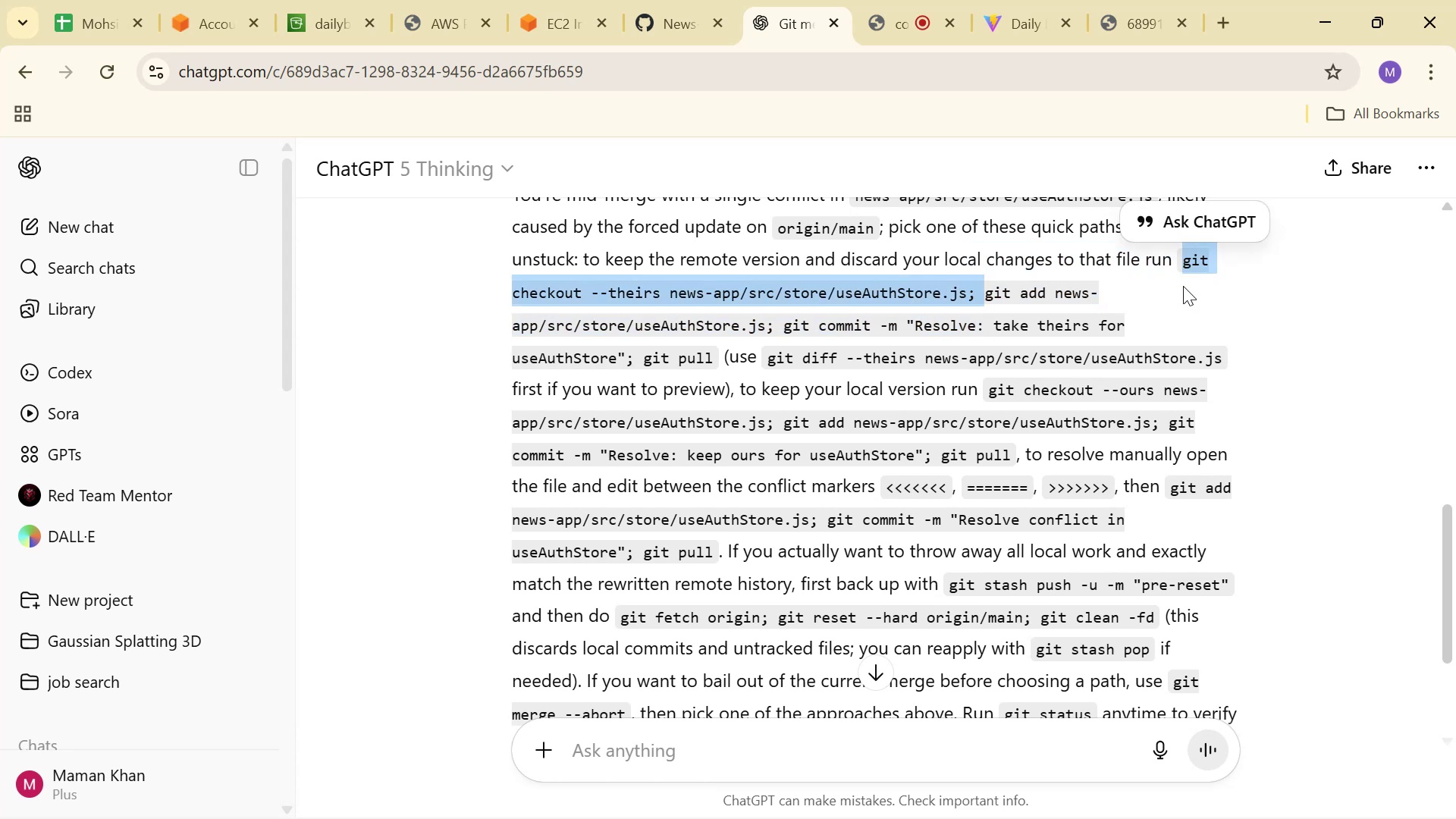 
key(Control+C)
 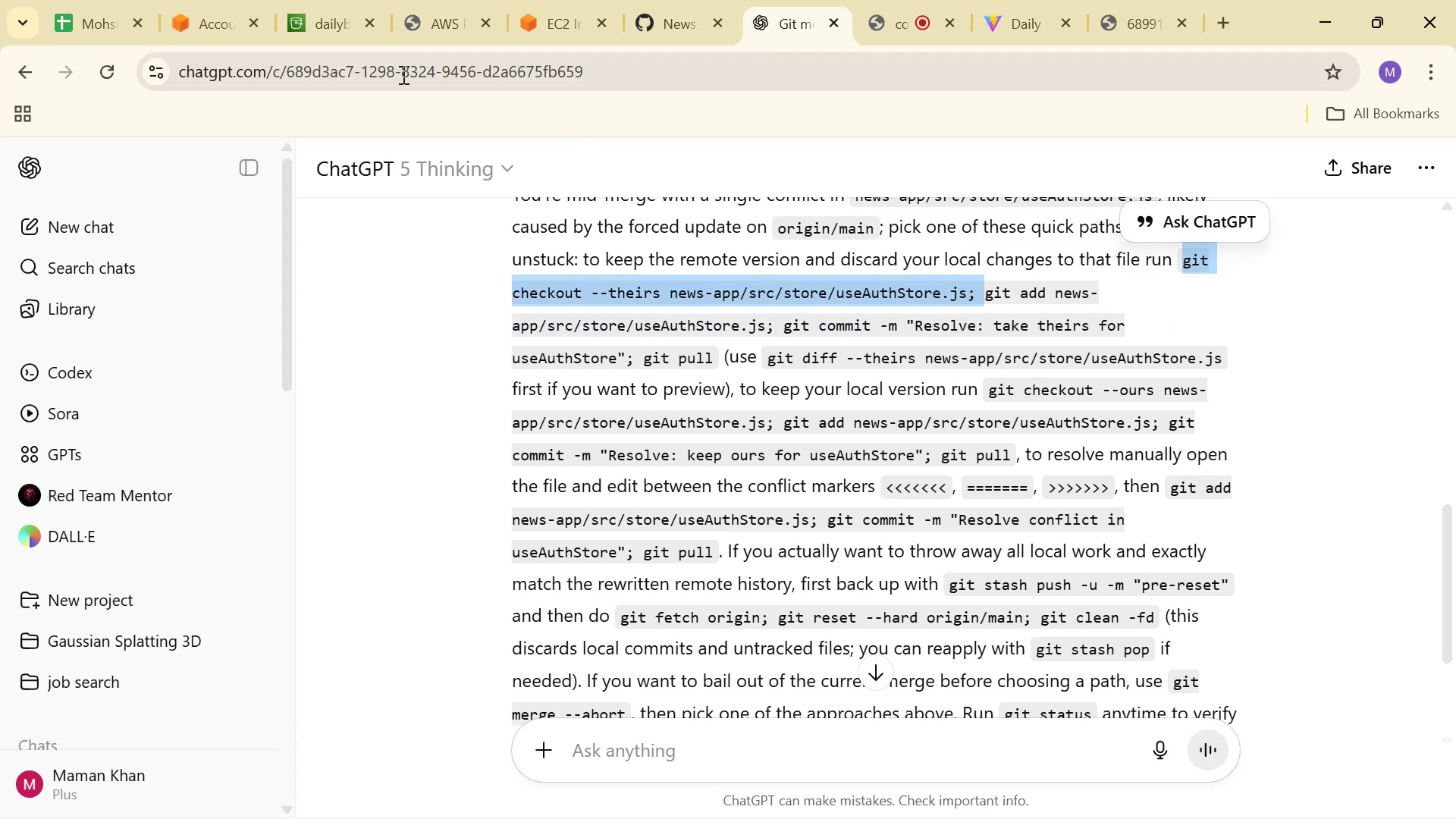 
mouse_move([682, 23])
 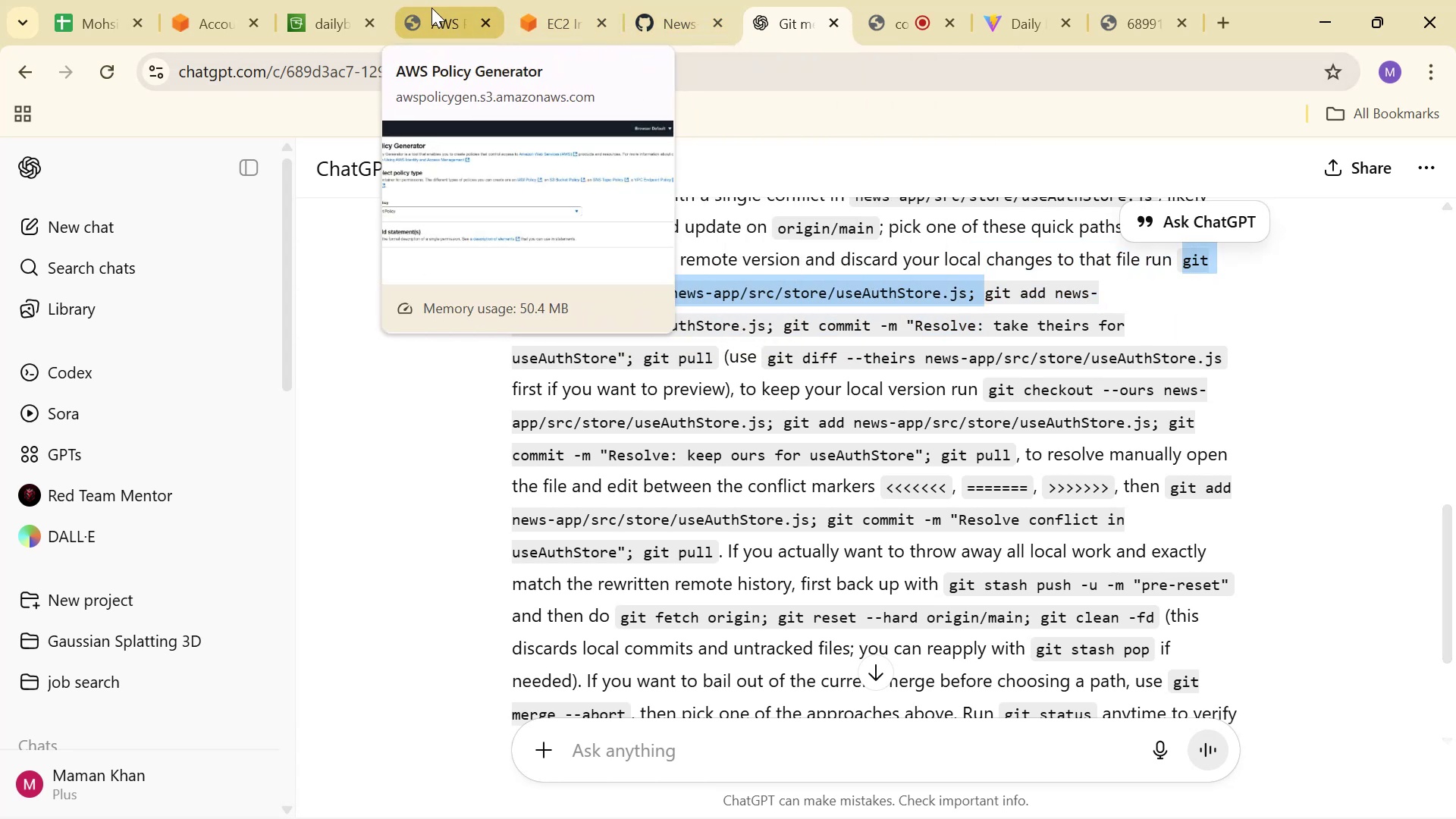 
left_click([569, 8])
 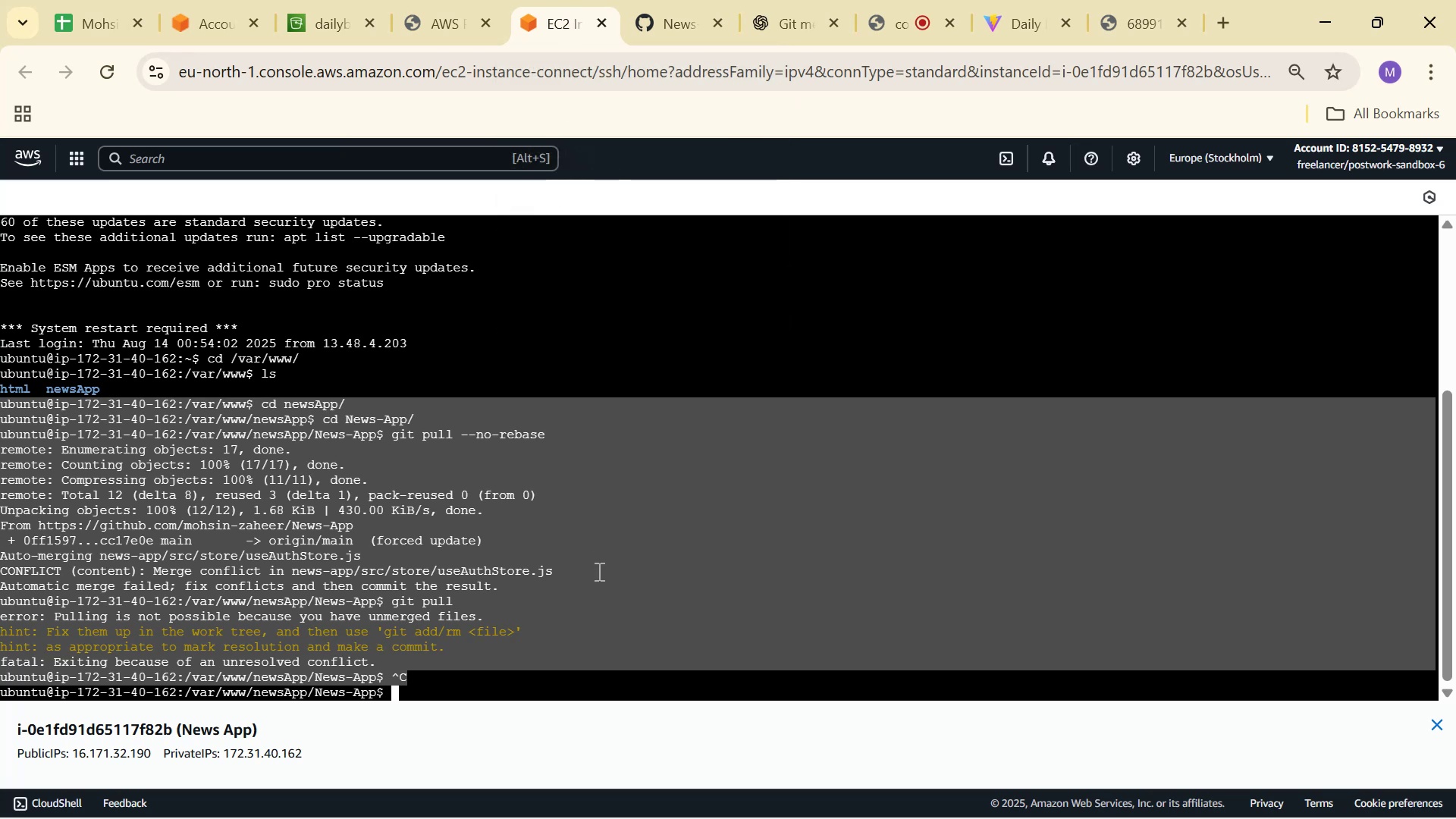 
left_click([577, 663])
 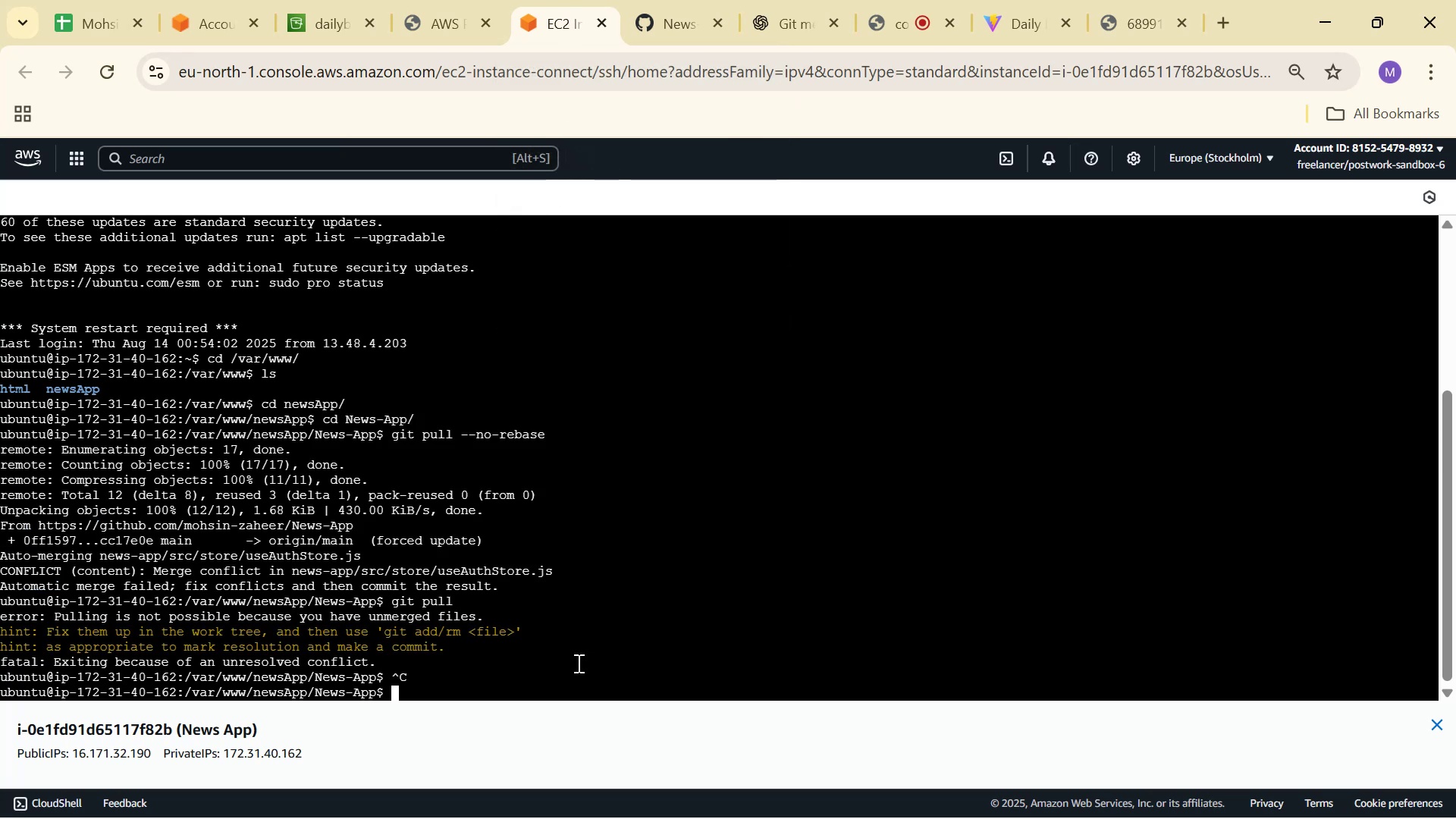 
hold_key(key=ControlLeft, duration=0.33)
 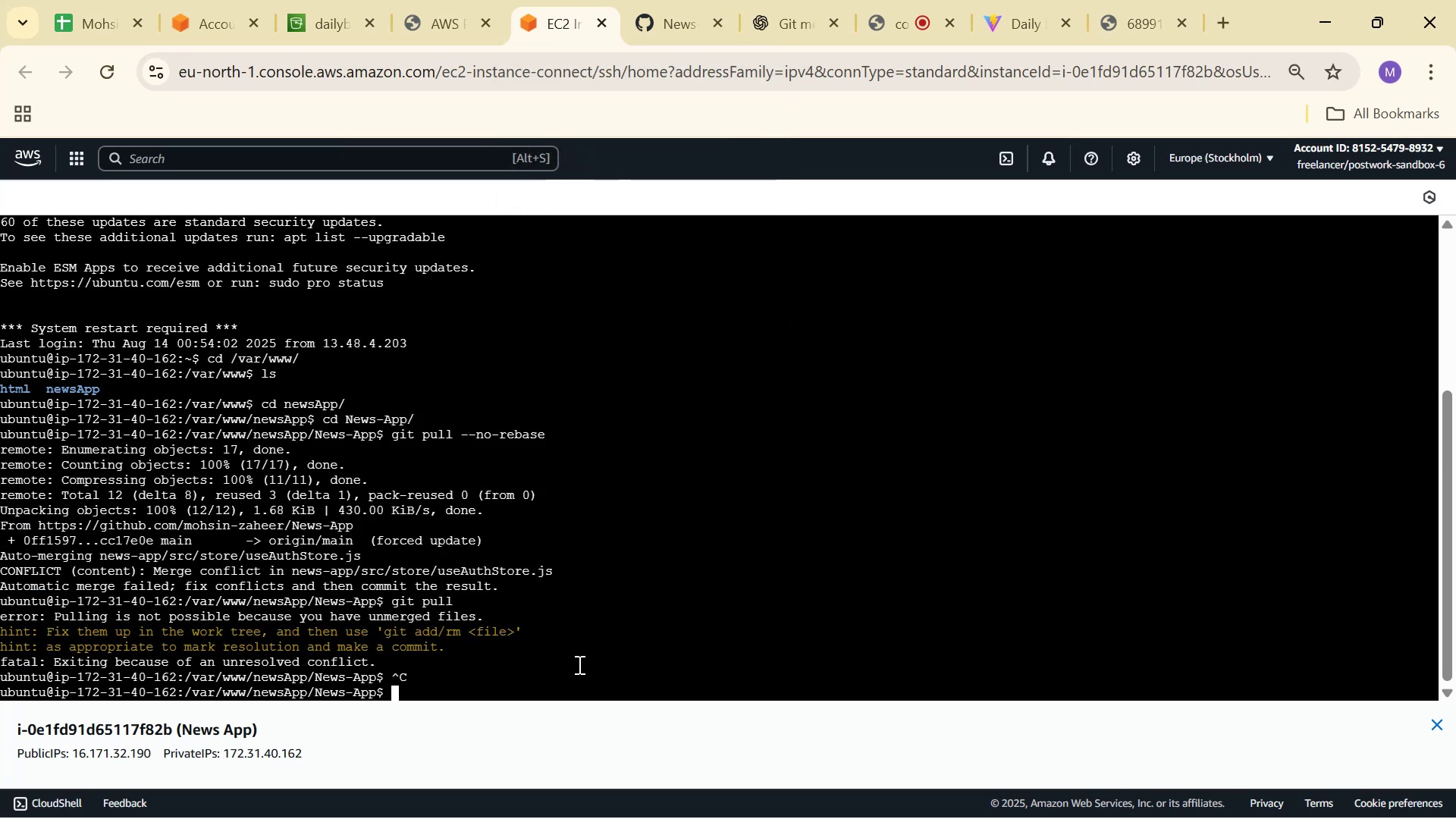 
right_click([578, 664])
 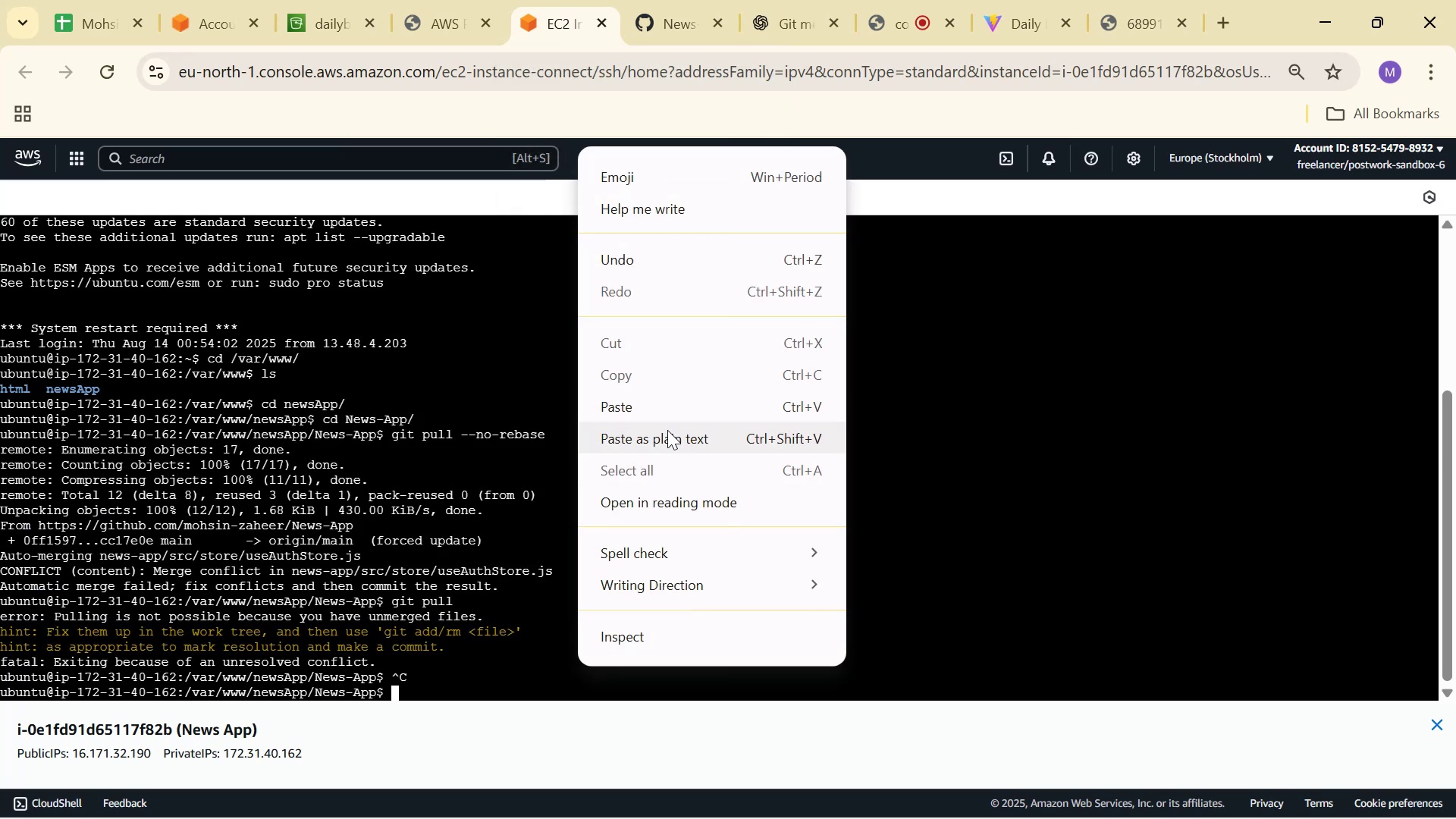 
left_click([681, 416])
 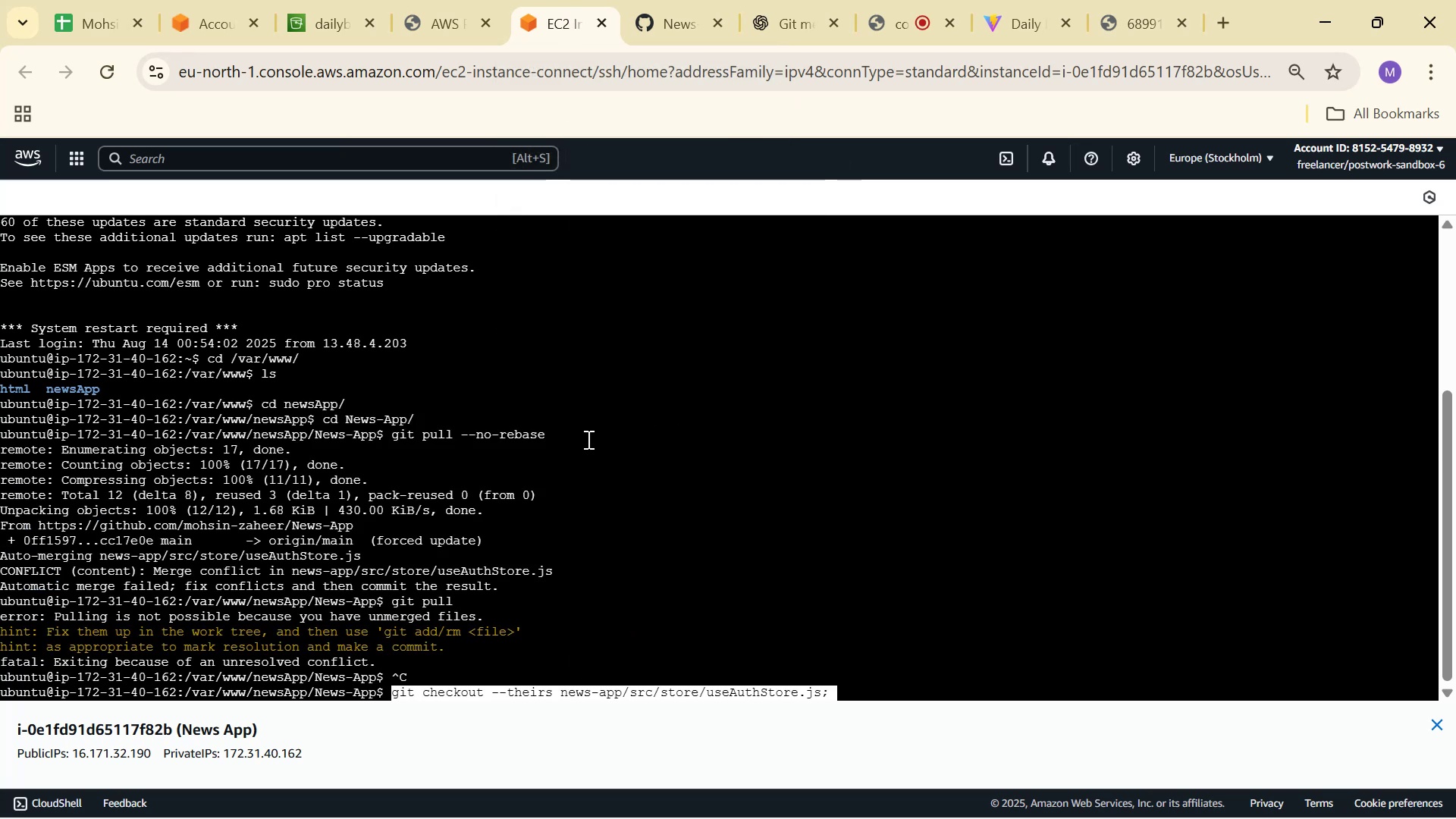 
key(Enter)
 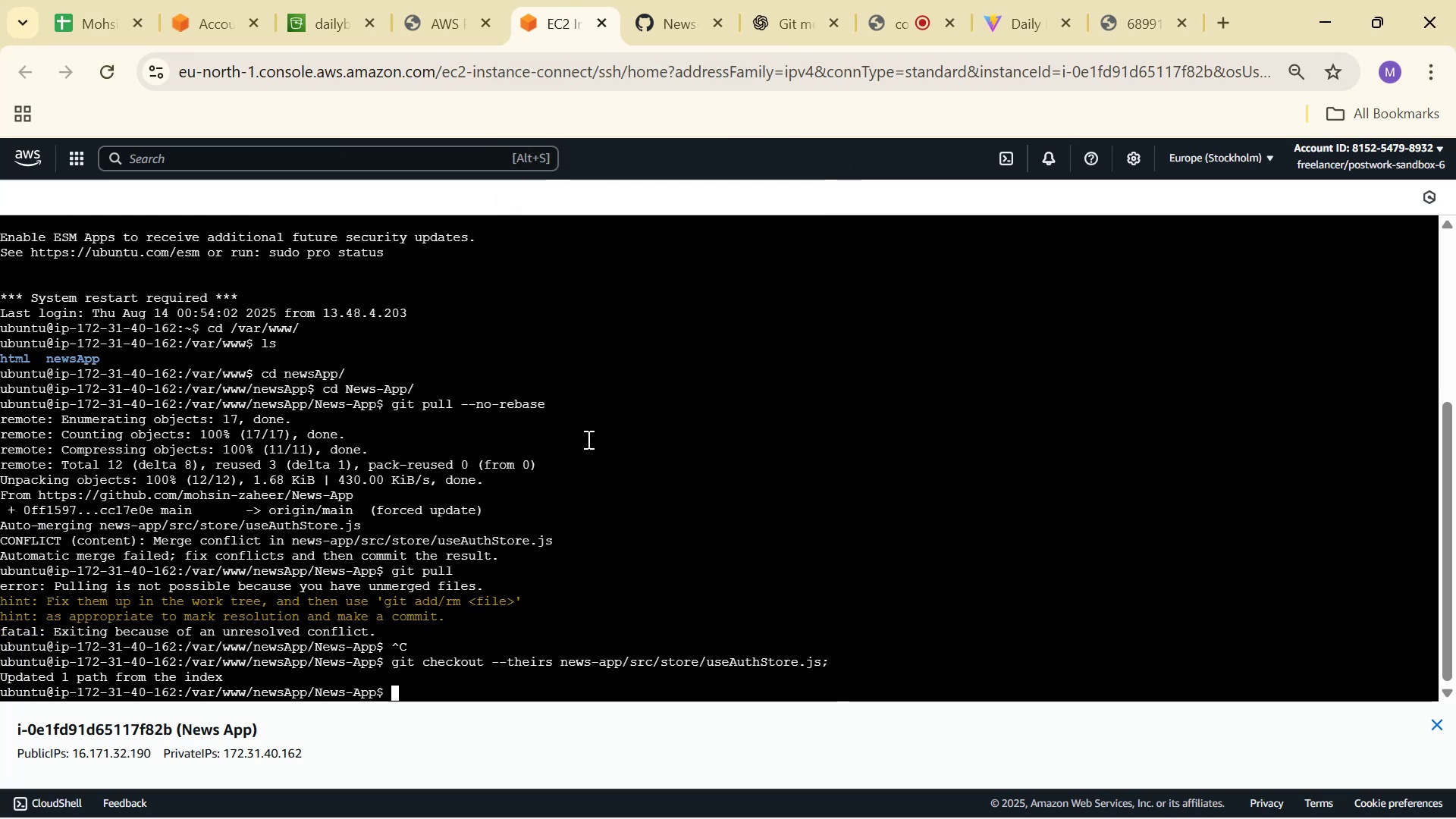 
key(ArrowUp)
 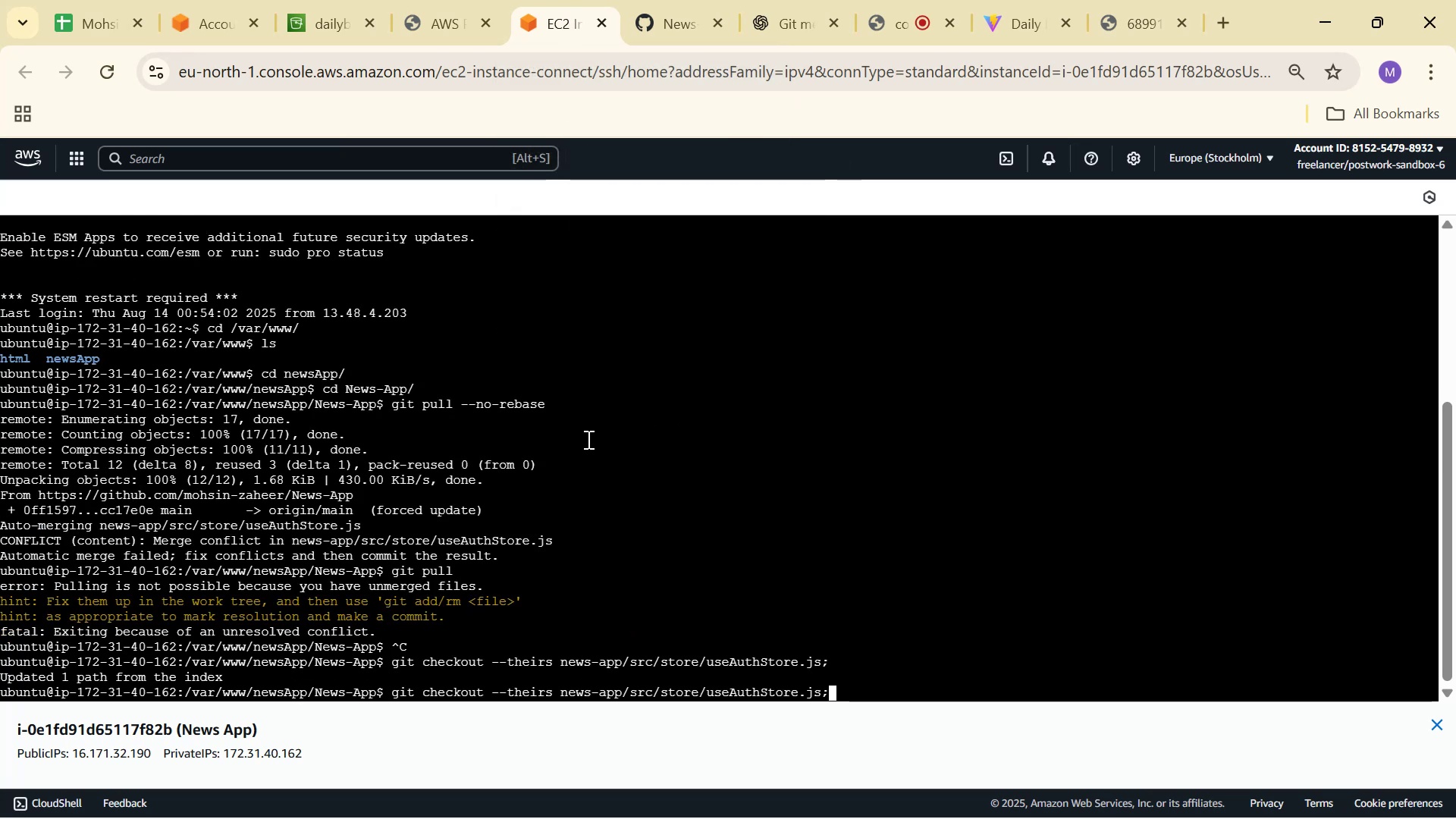 
hold_key(key=Backspace, duration=1.53)
 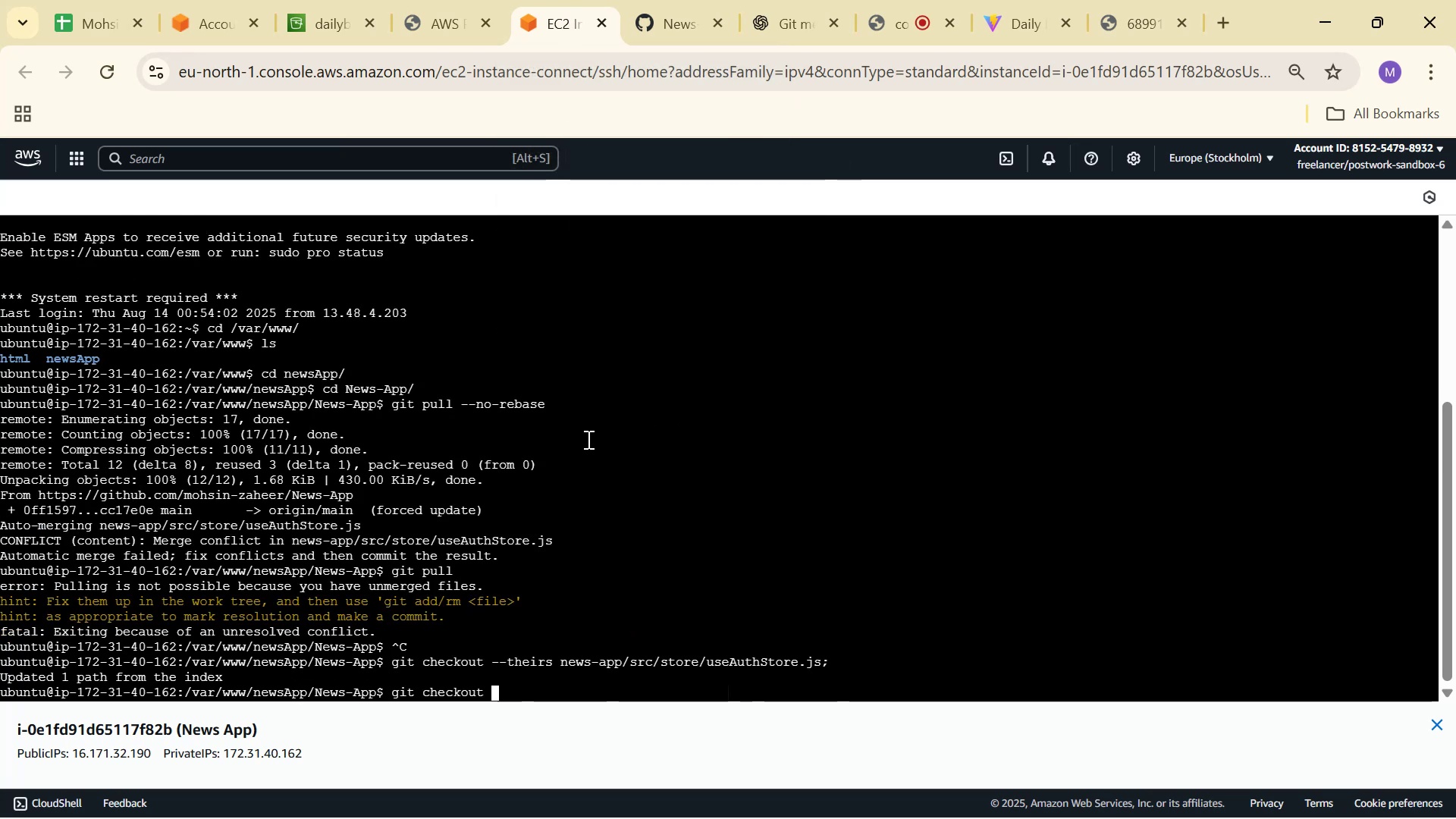 
hold_key(key=Backspace, duration=1.22)
 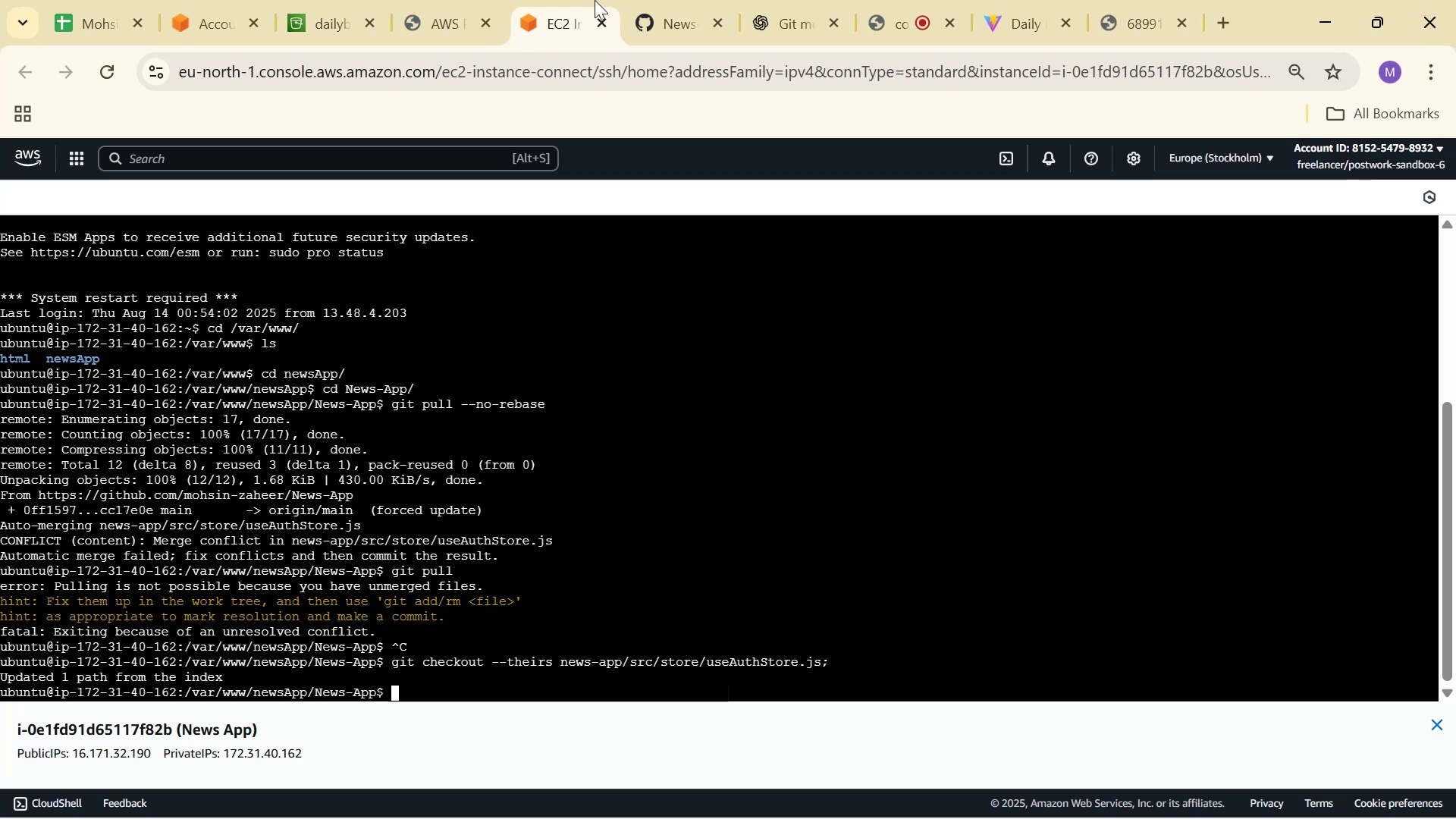 
left_click([757, 10])
 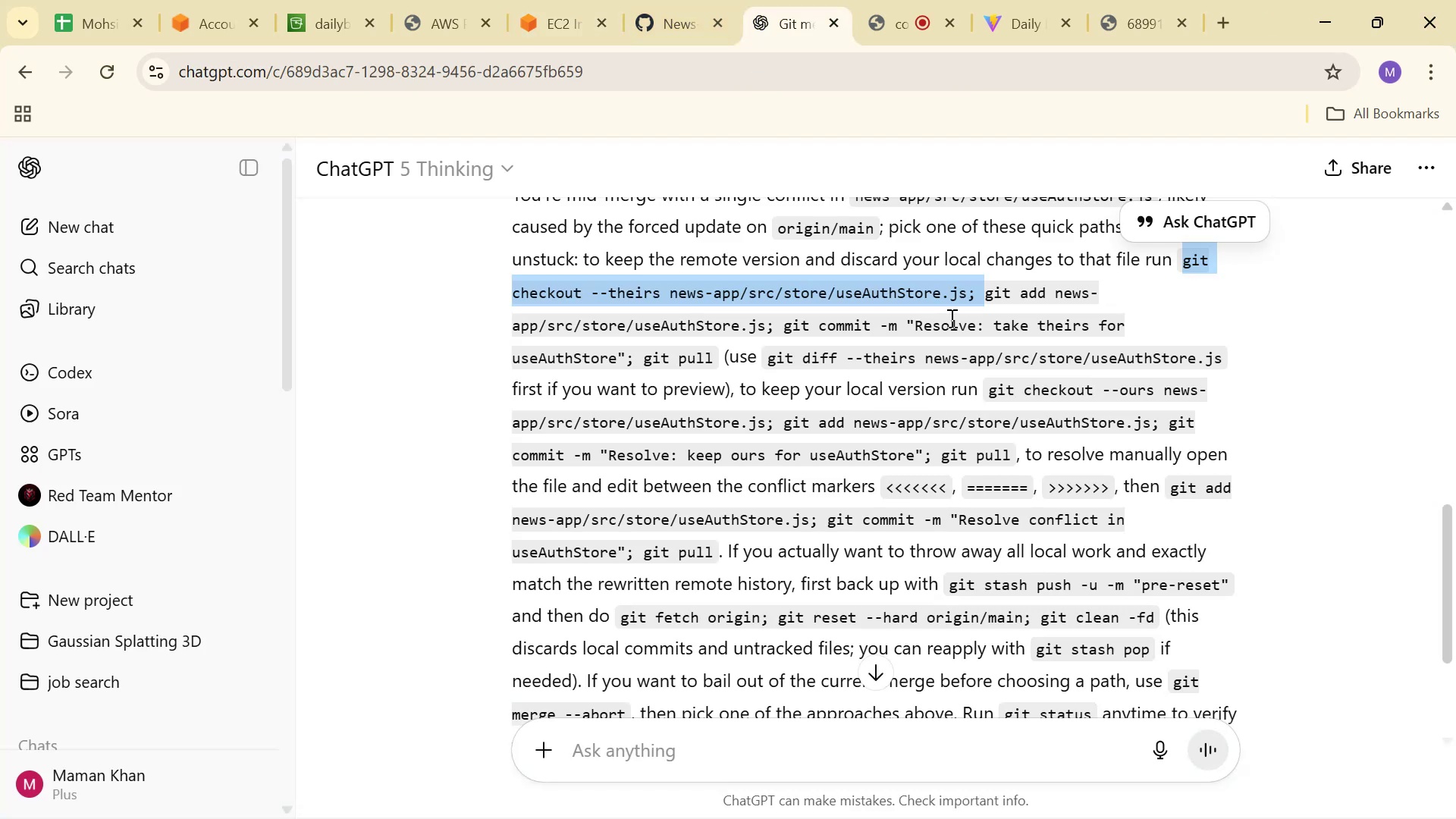 
left_click([984, 294])
 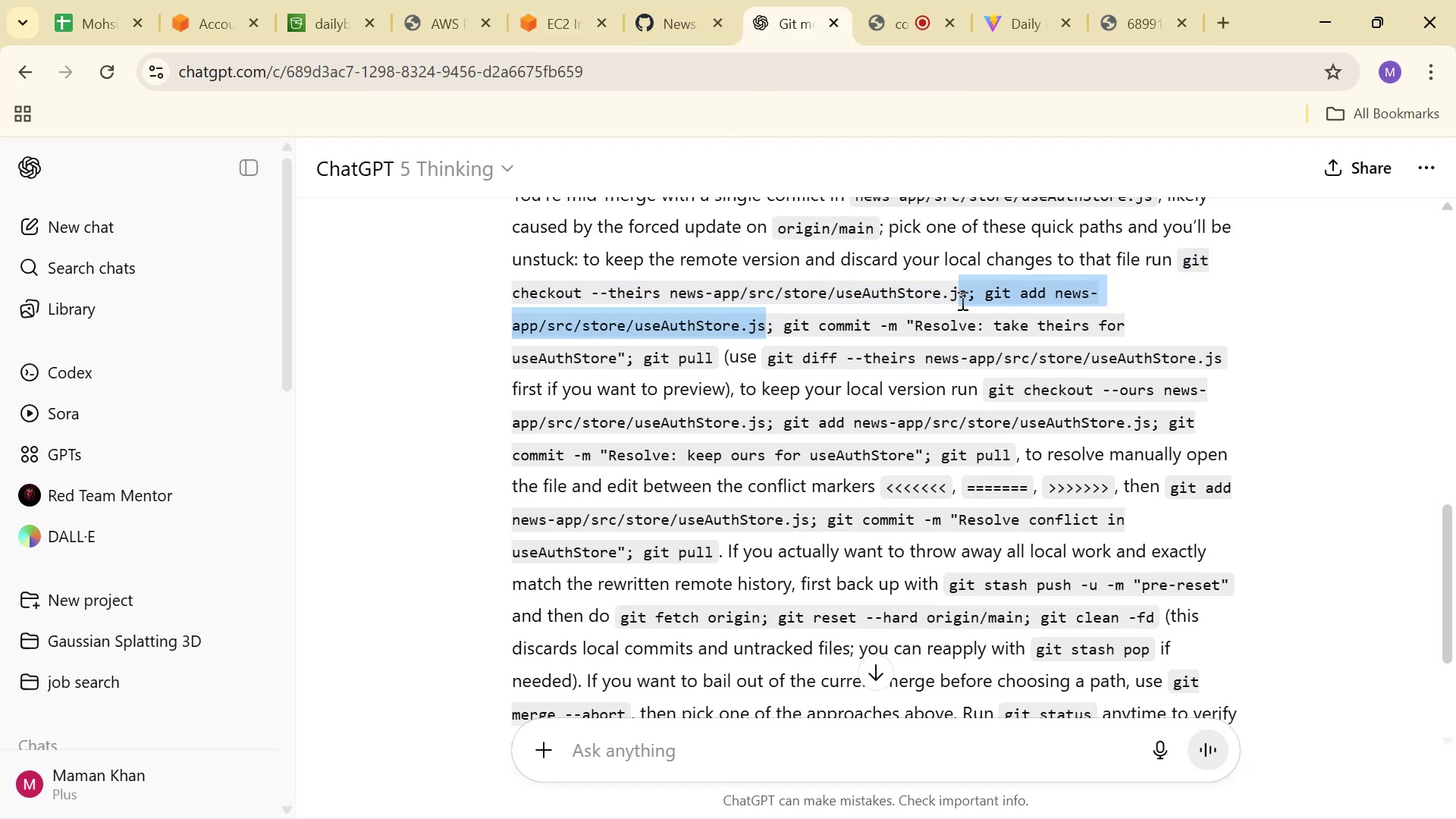 
left_click([984, 290])
 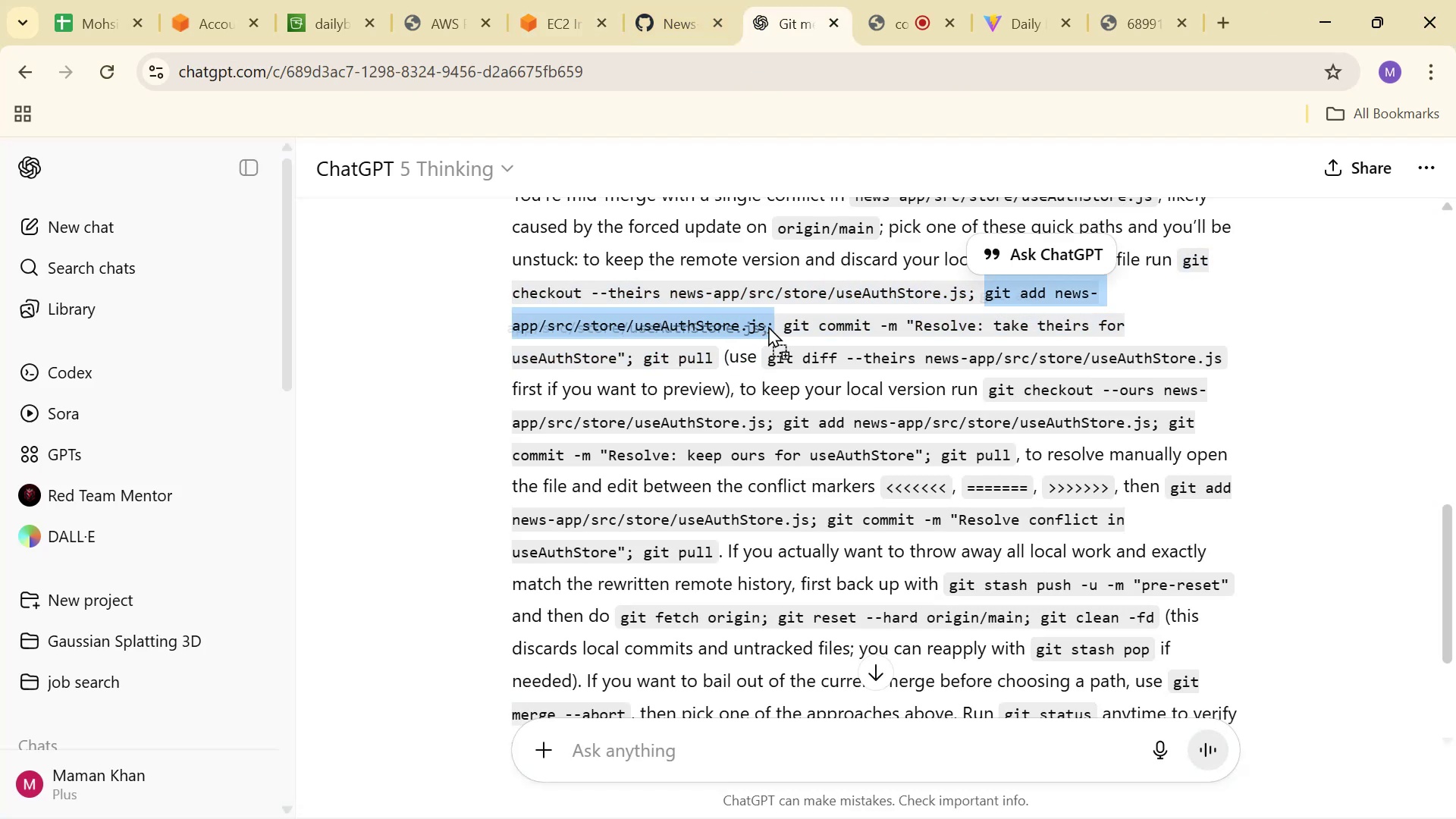 
double_click([756, 328])
 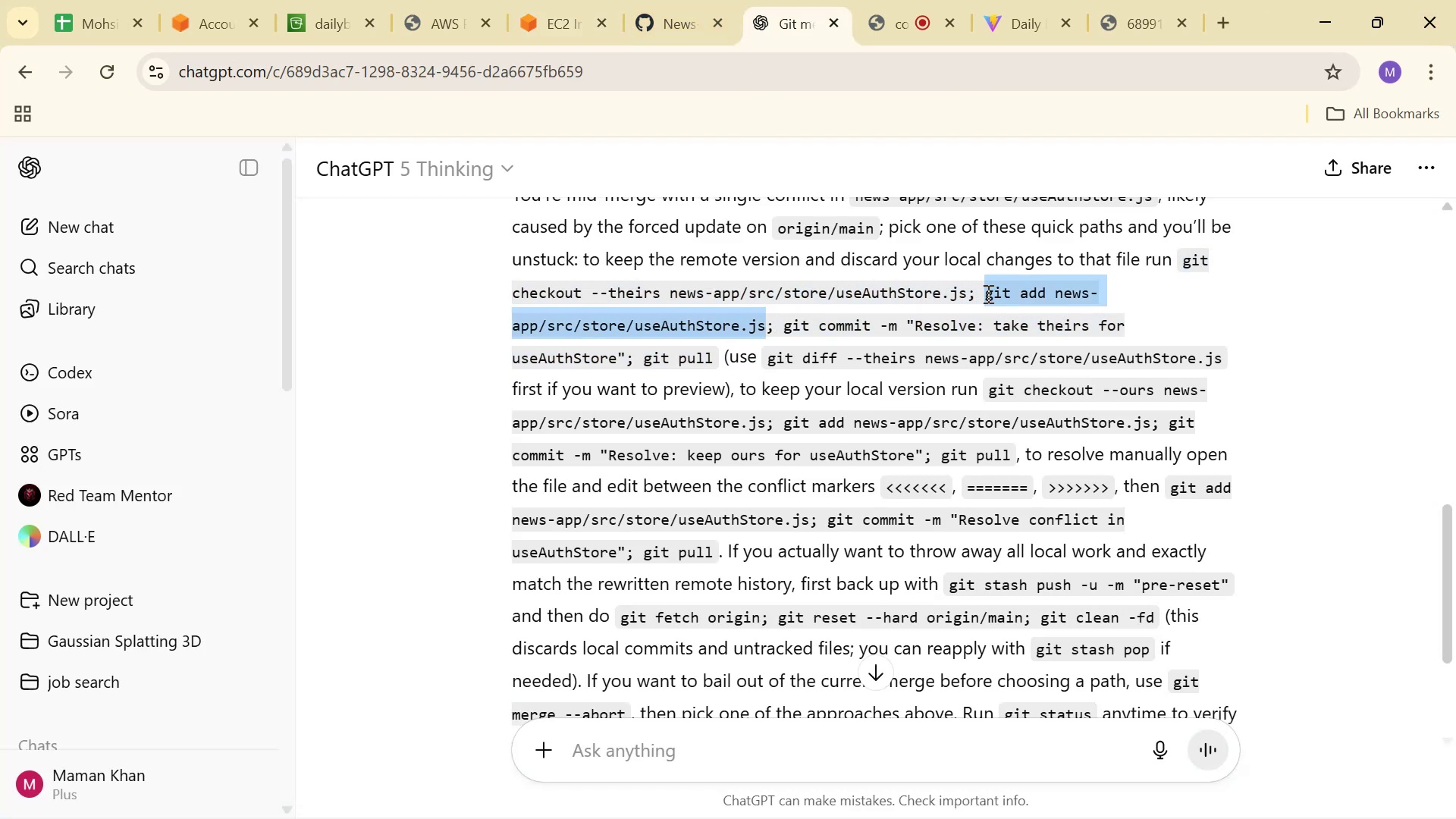 
key(Control+C)
 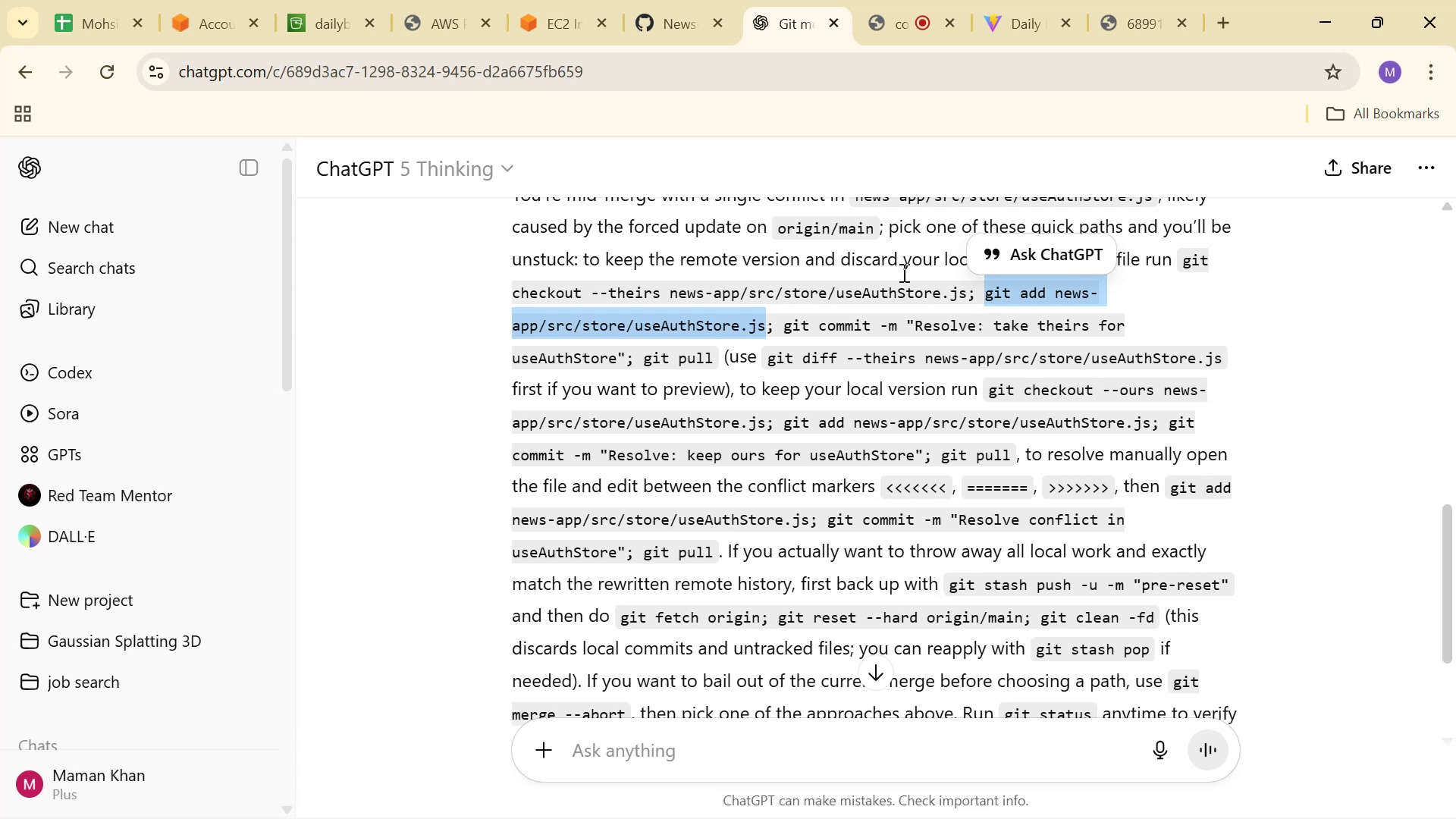 
key(Control+C)
 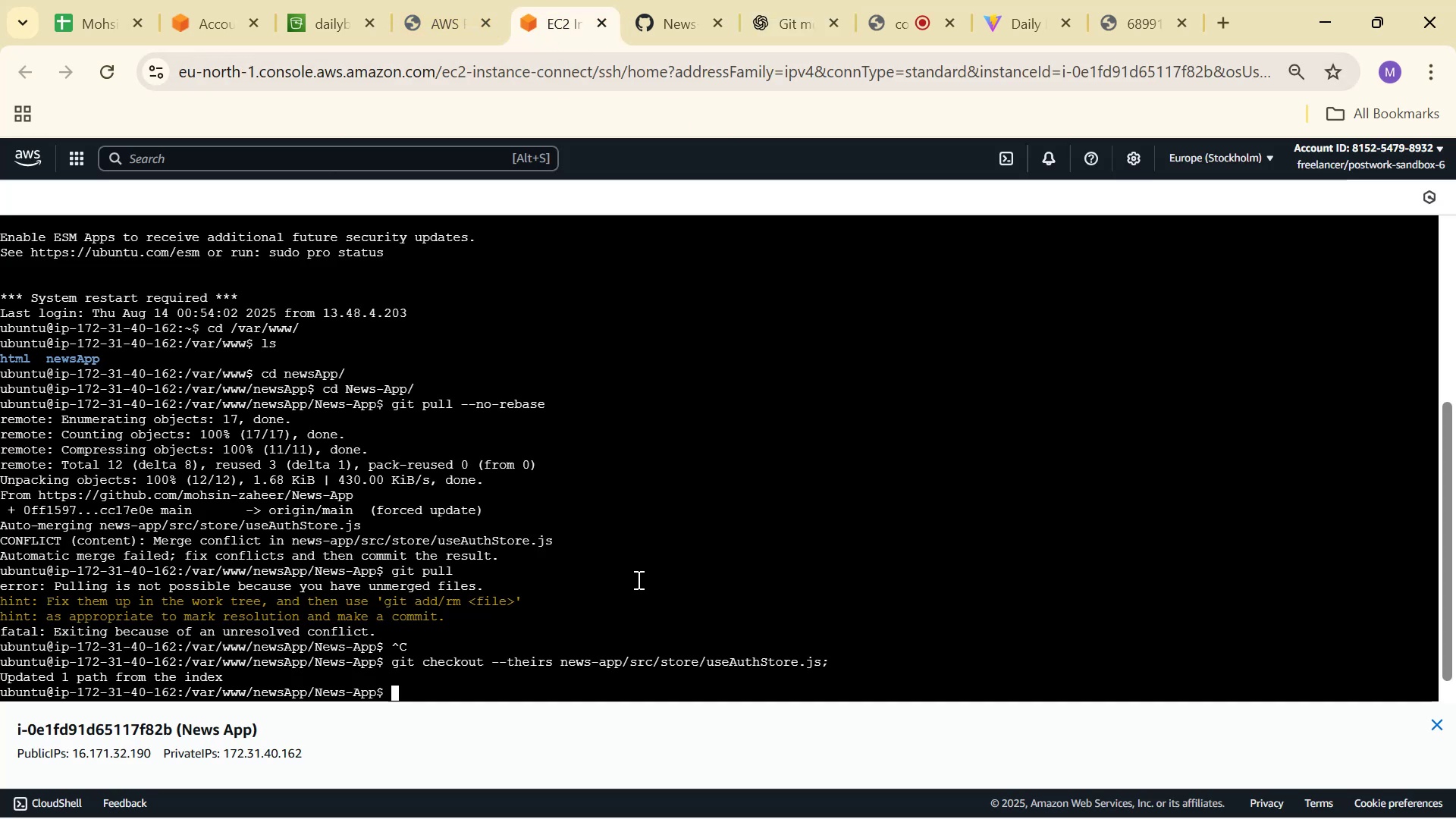 
right_click([563, 662])
 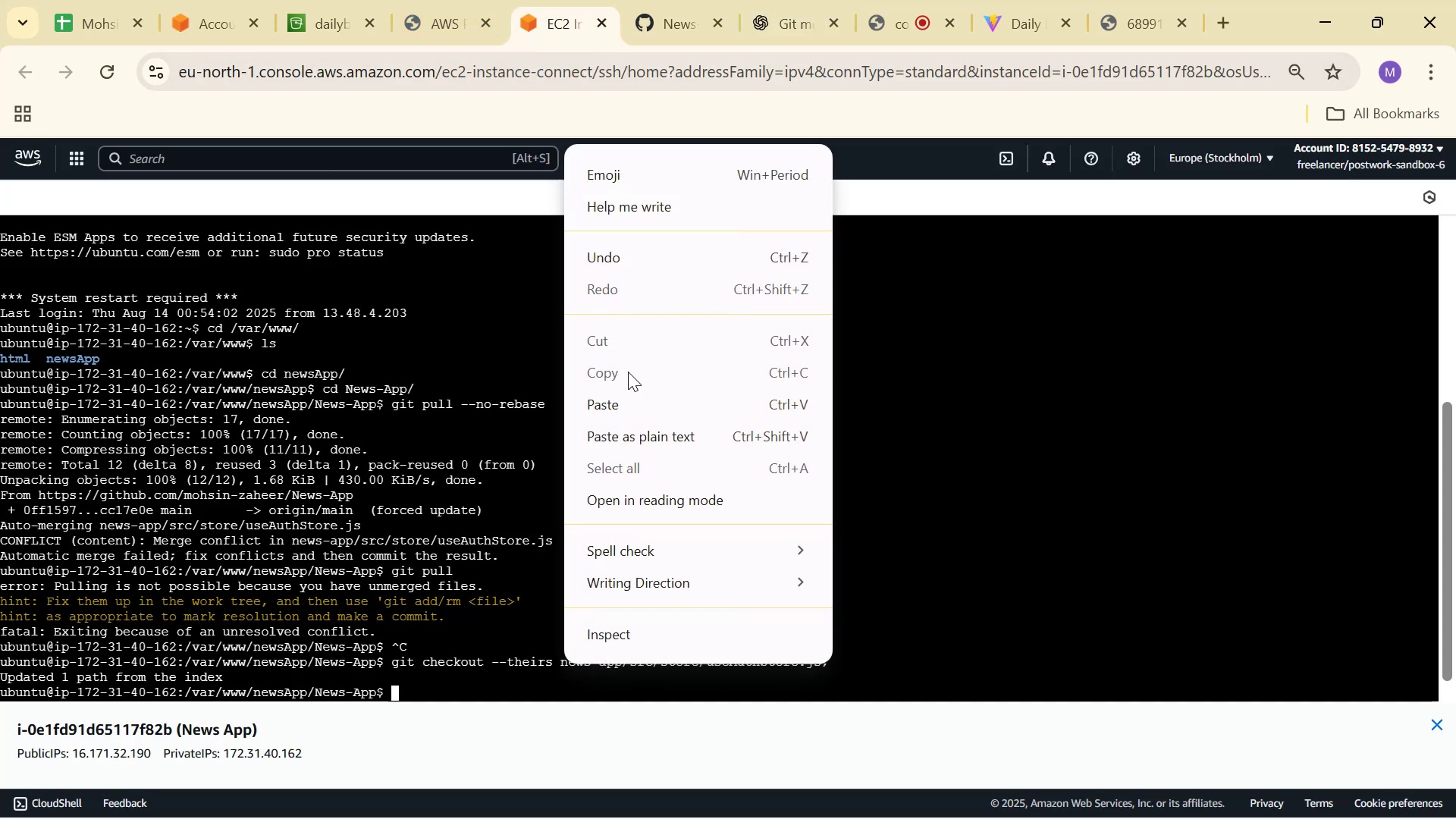 
left_click([639, 402])
 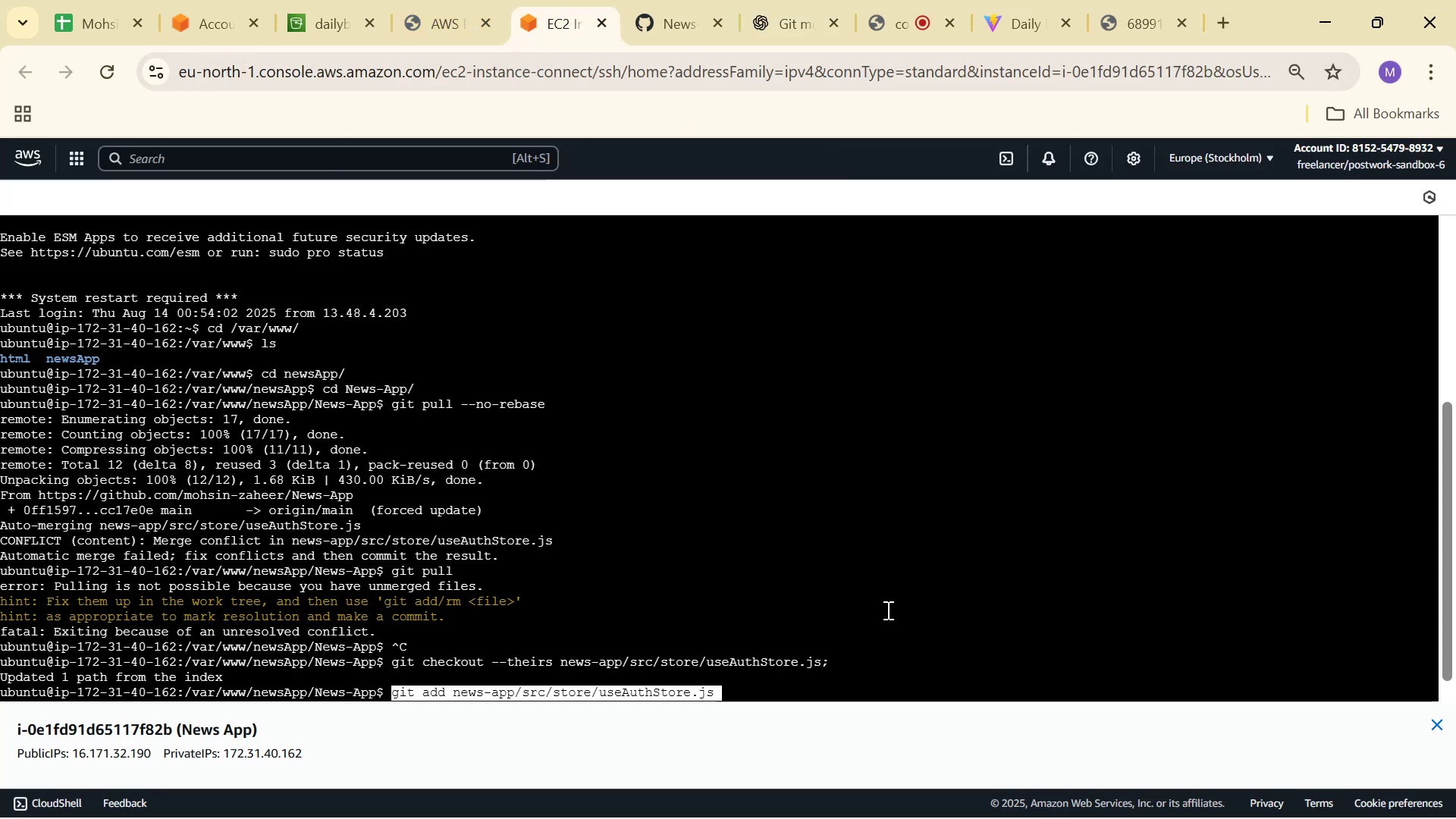 
key(ArrowRight)
 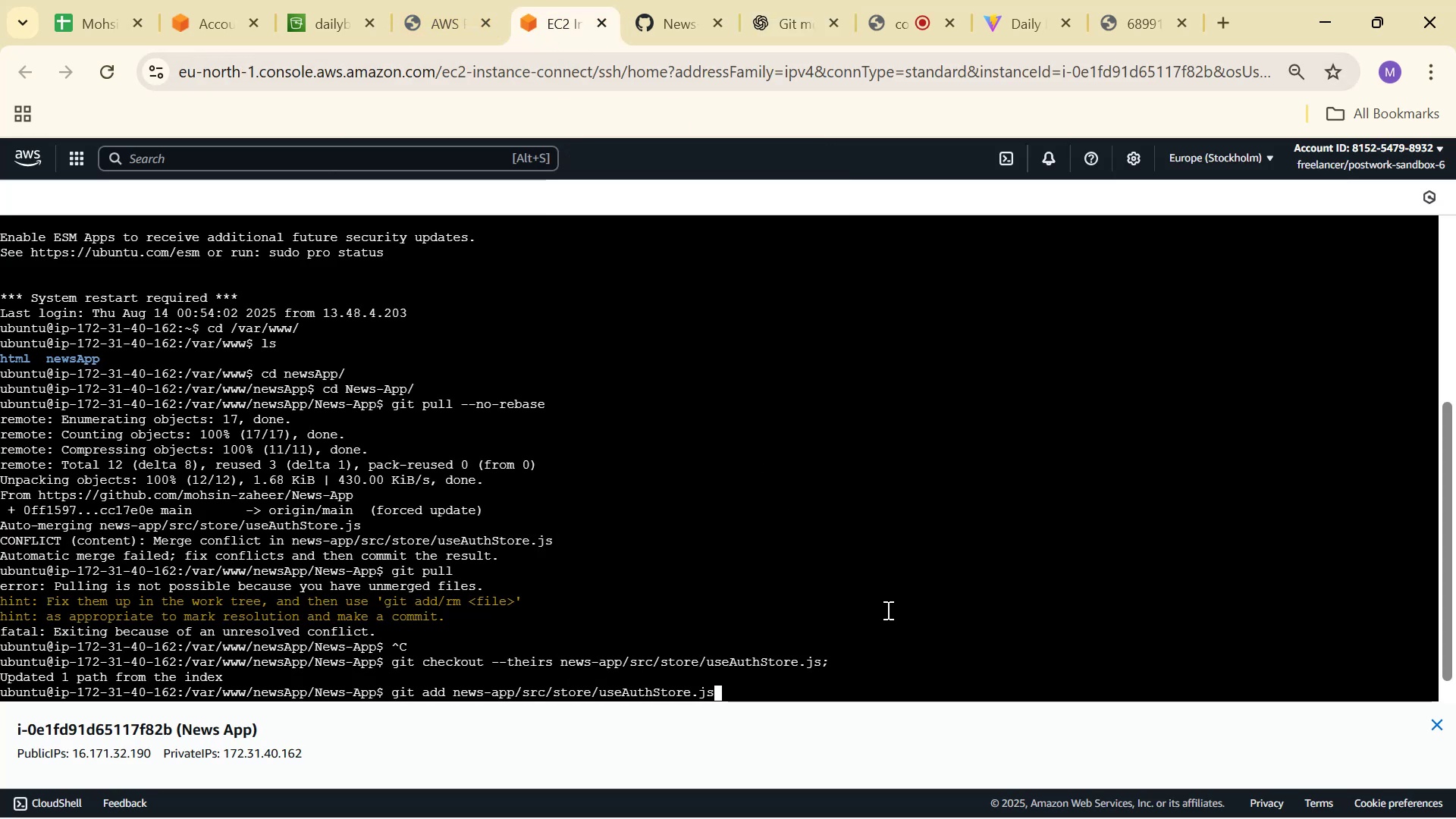 
key(Enter)
 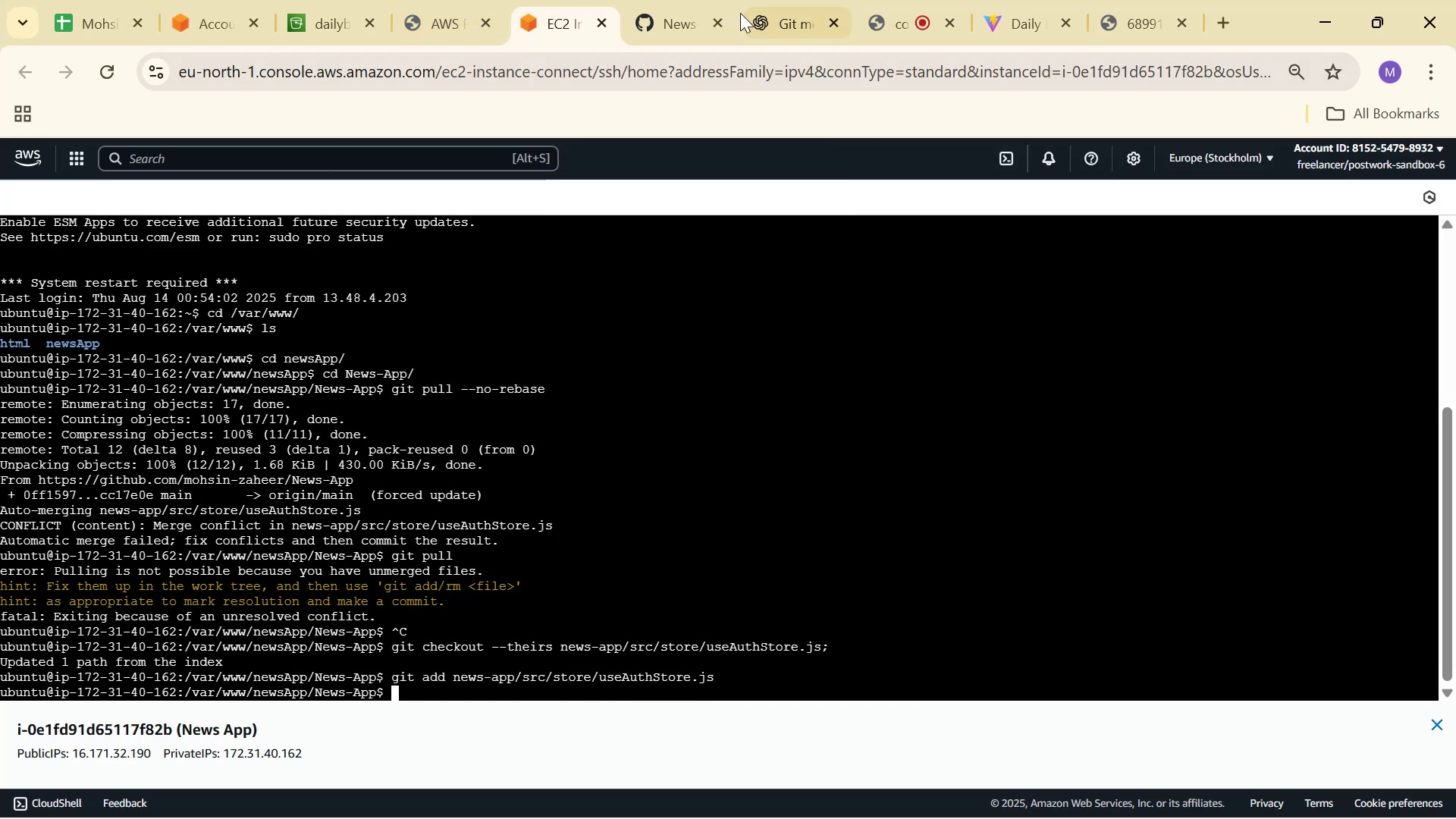 
left_click([783, 0])
 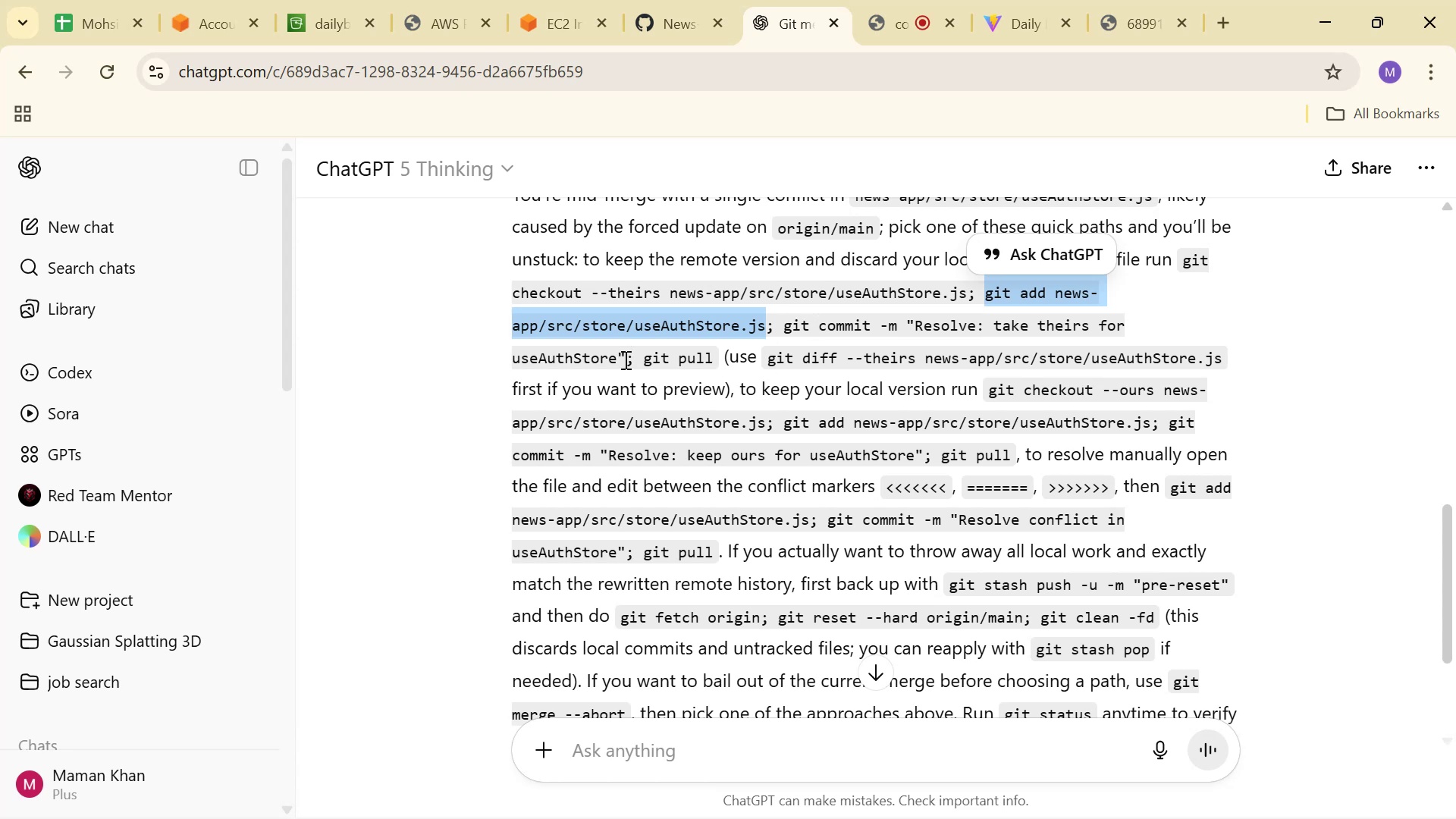 
triple_click([777, 318])
 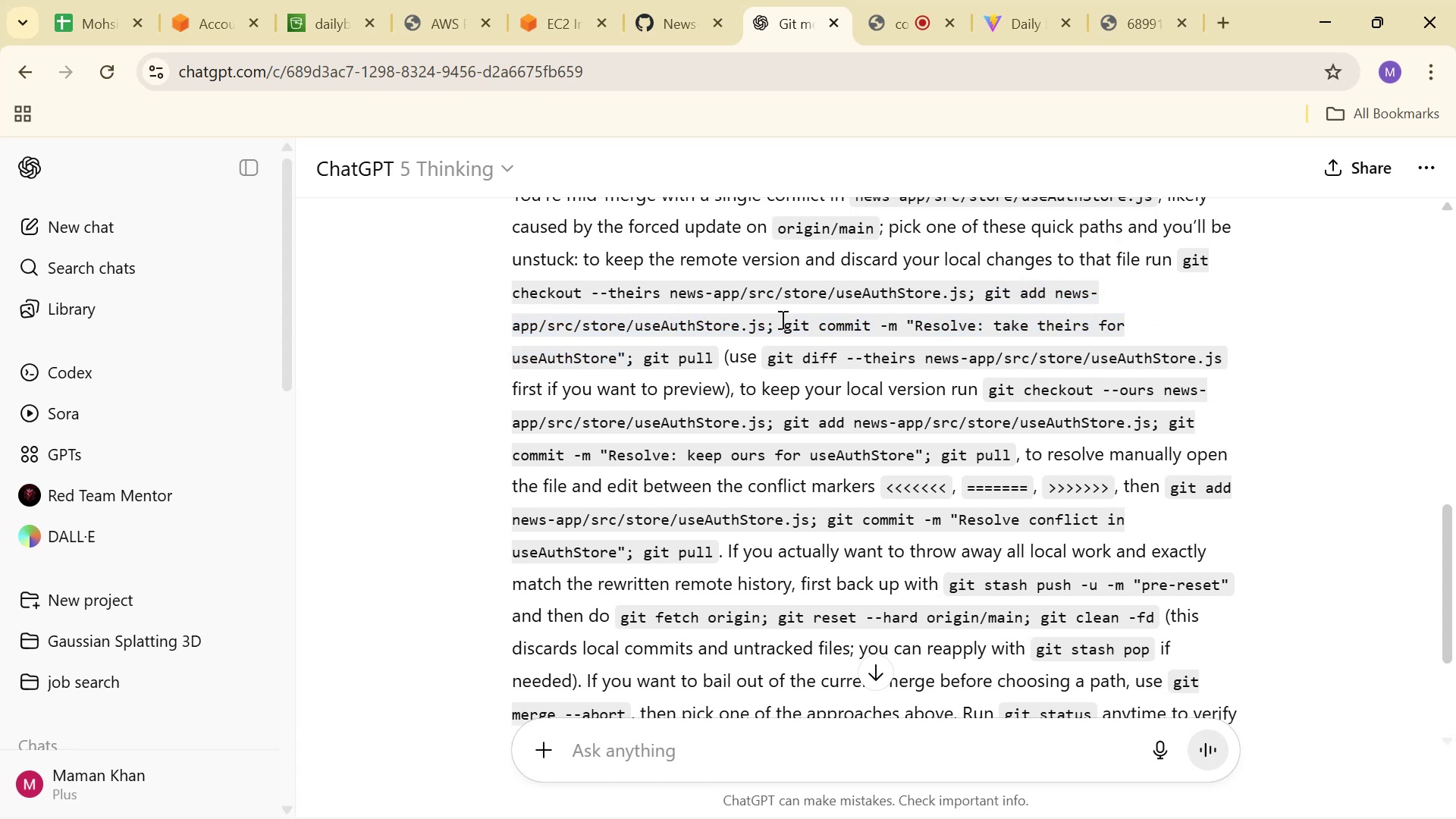 
triple_click([781, 319])
 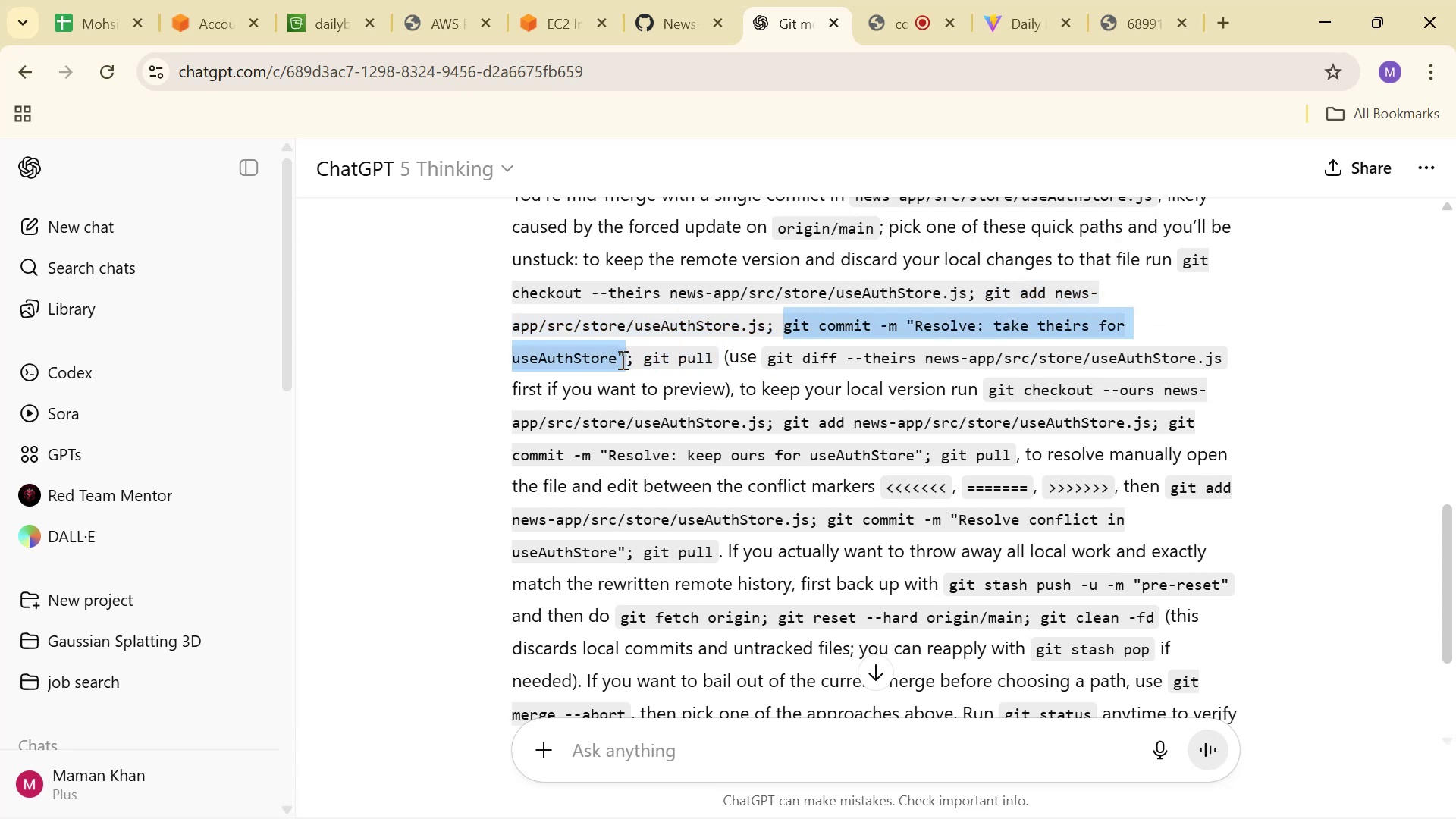 
left_click([621, 359])
 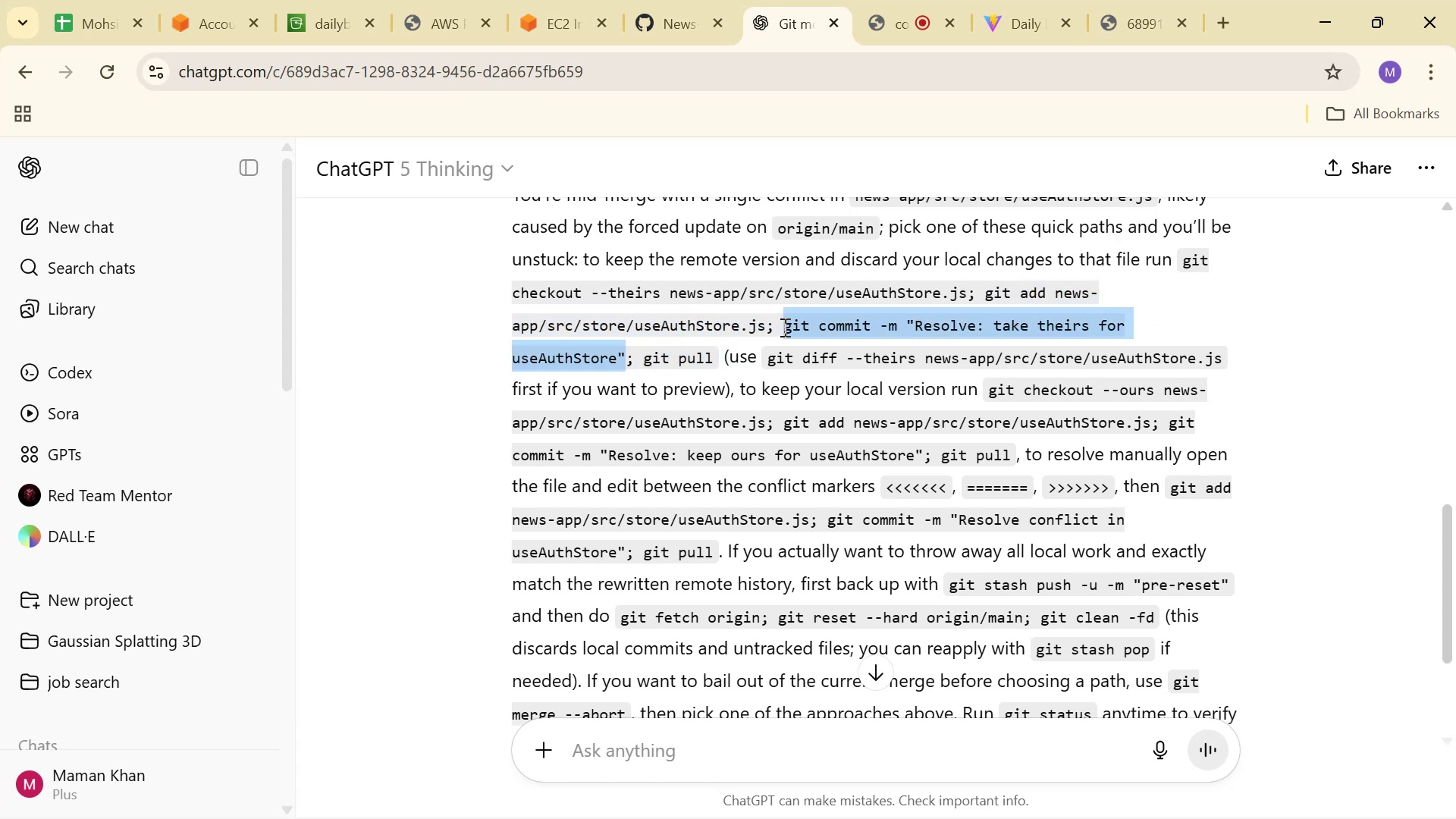 
right_click([796, 323])
 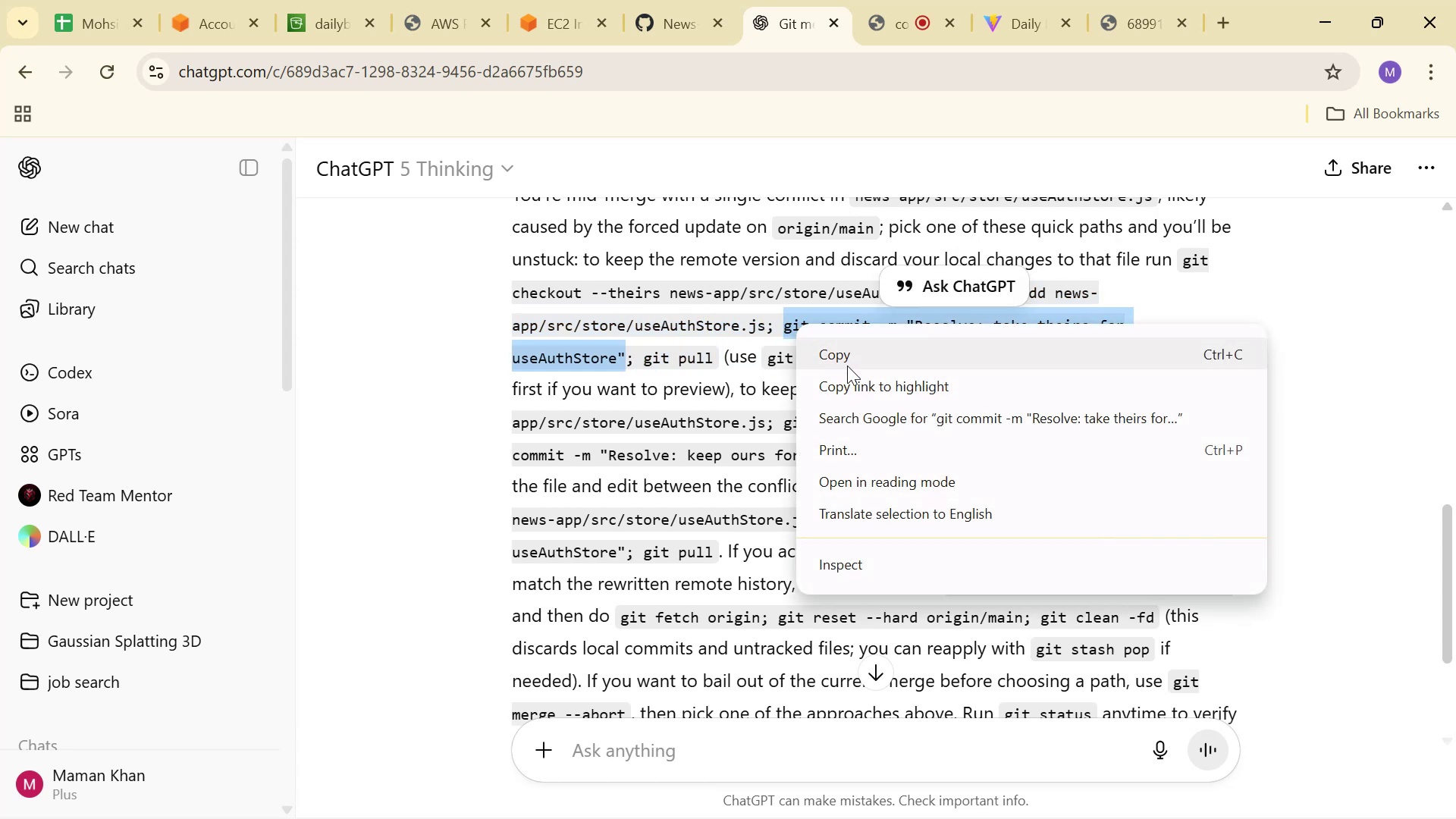 
left_click([851, 359])
 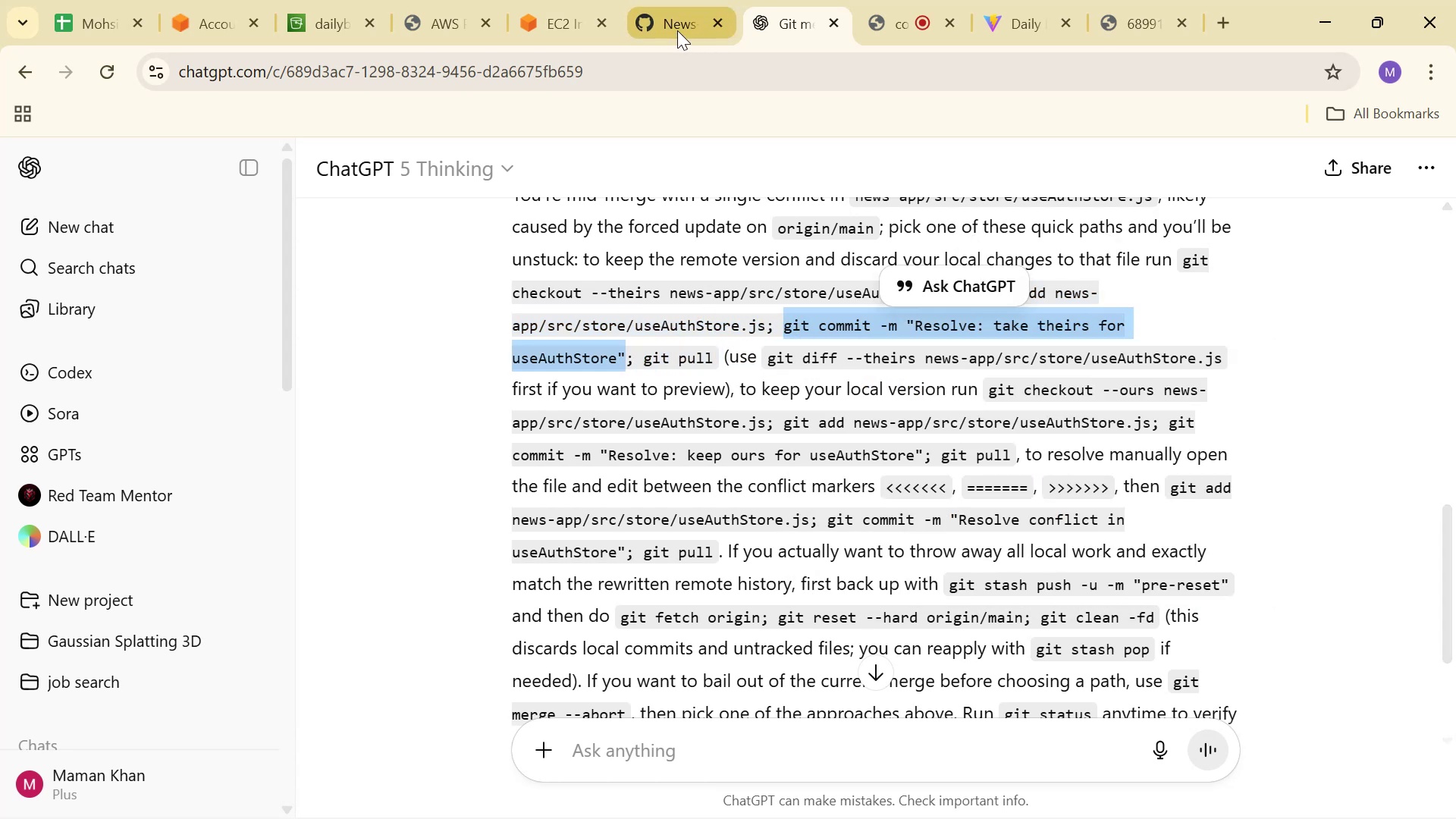 
left_click([677, 30])
 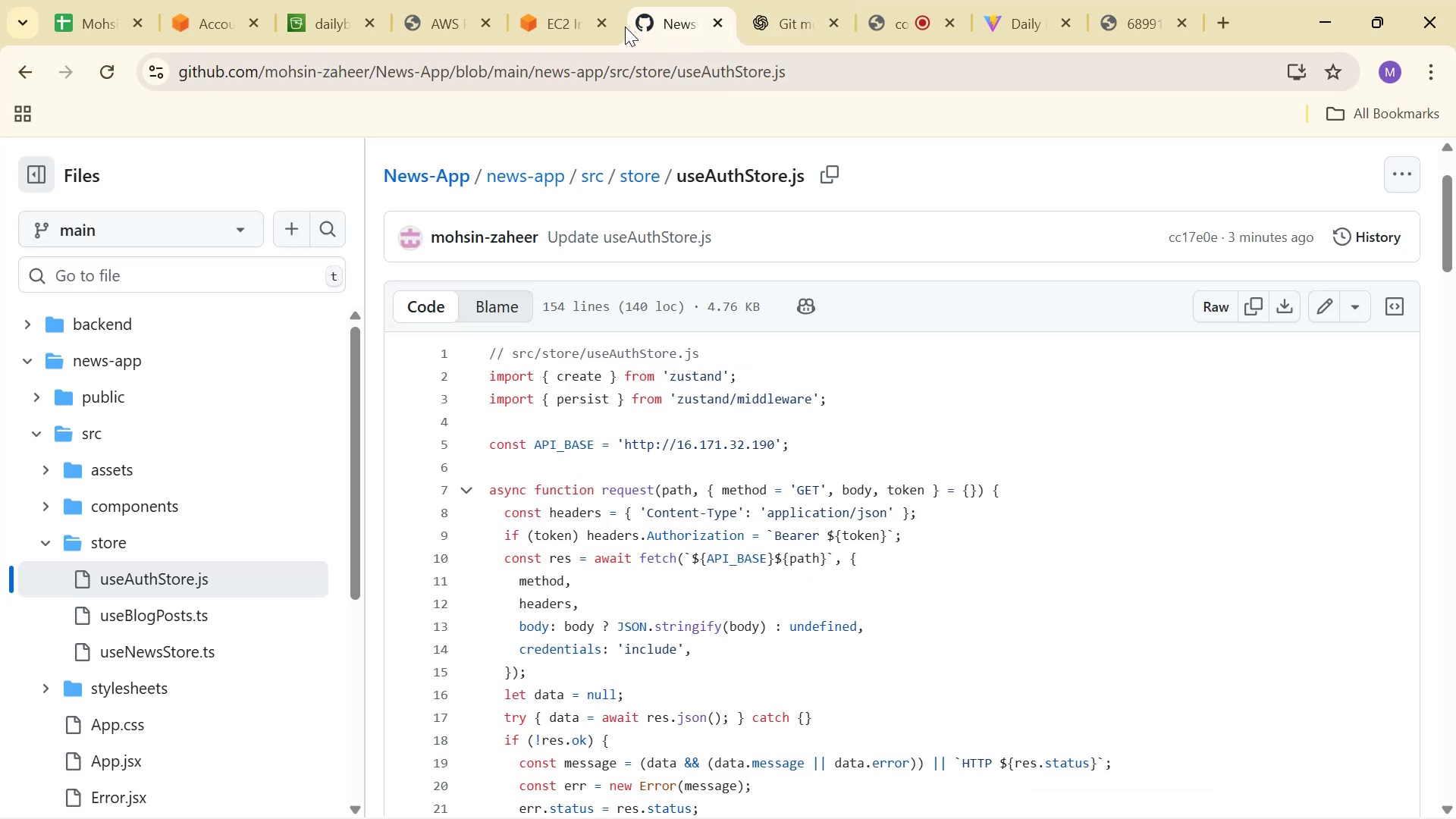 
left_click([520, 0])
 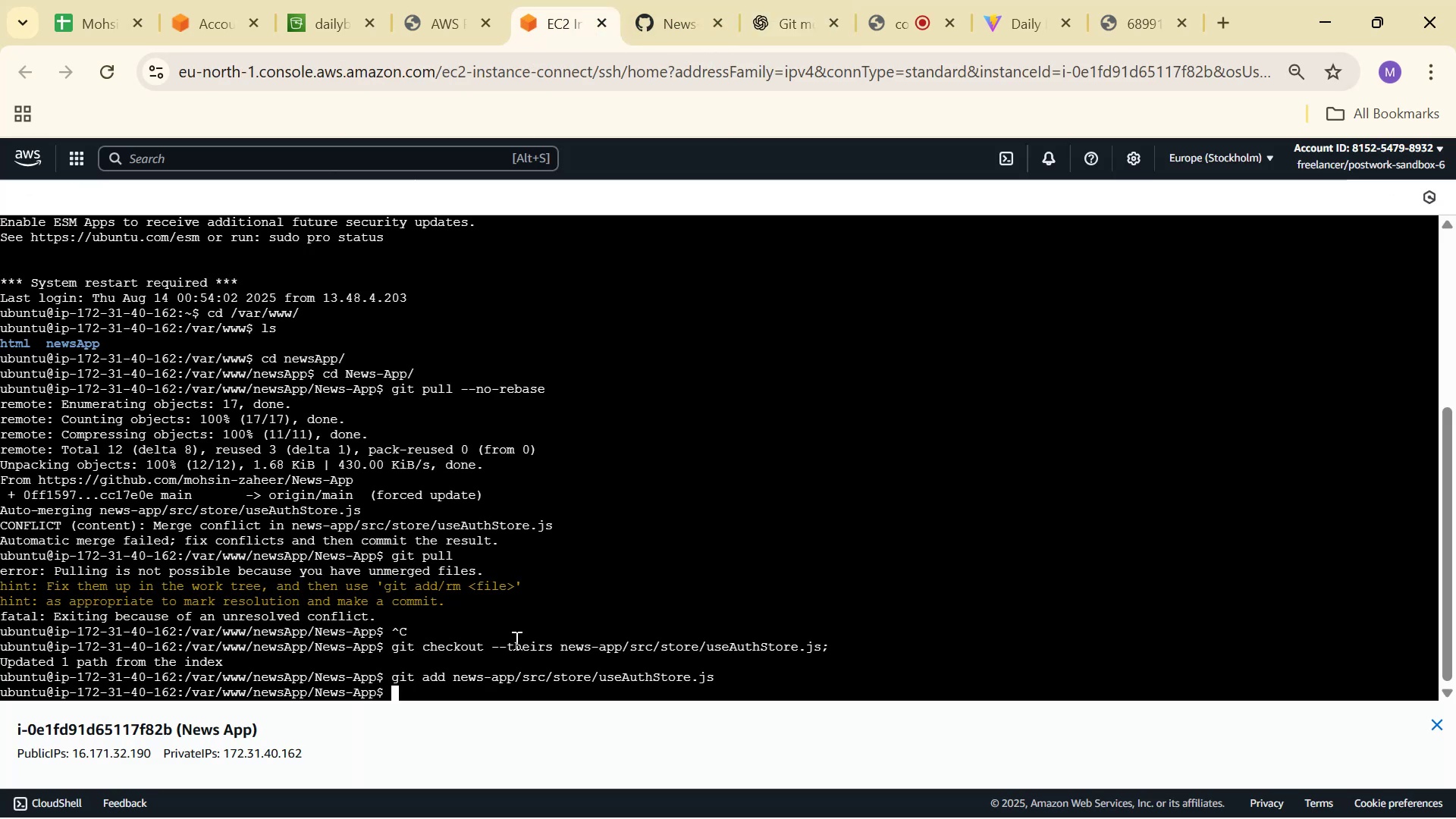 
right_click([511, 674])
 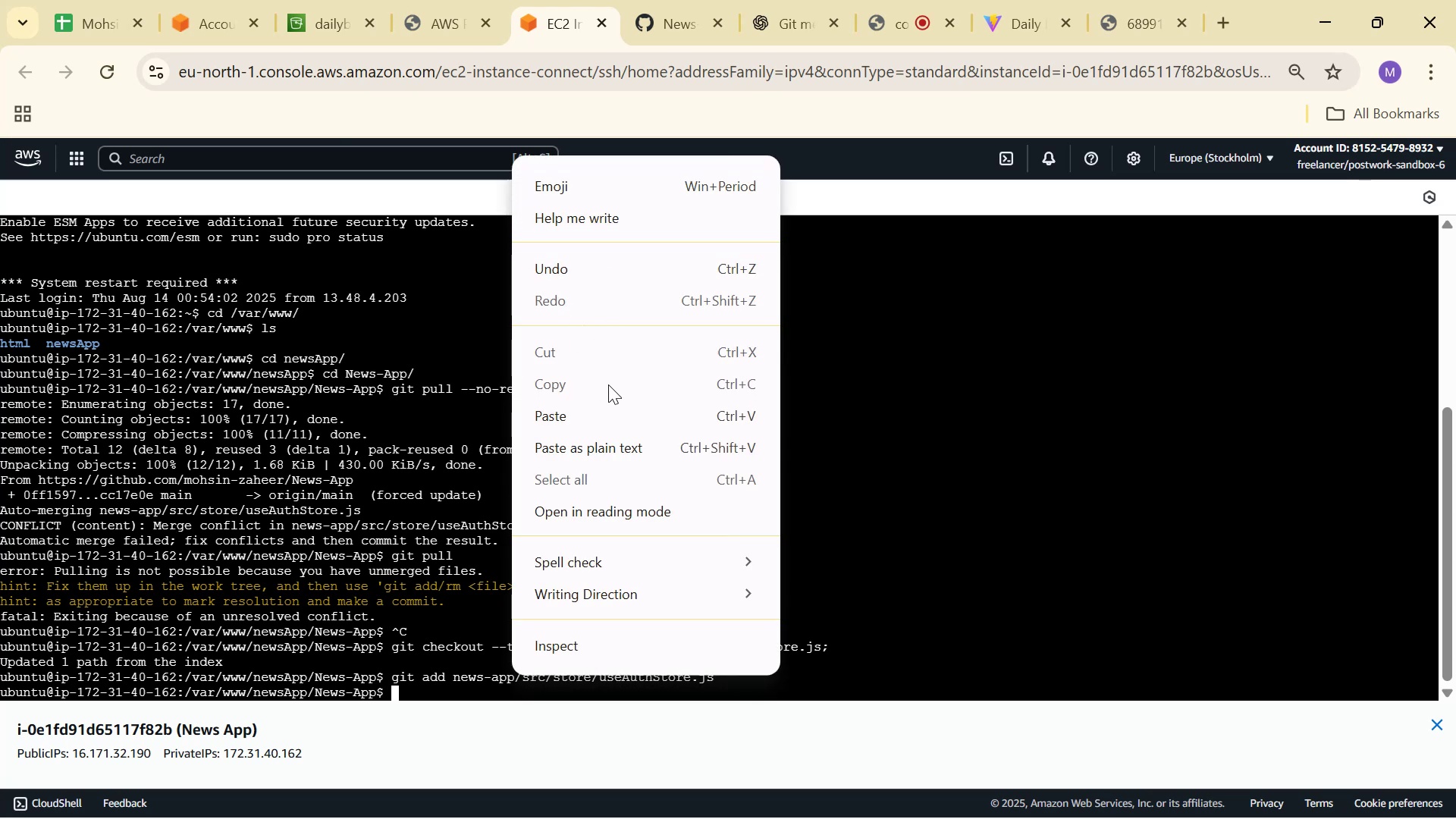 
left_click([591, 422])
 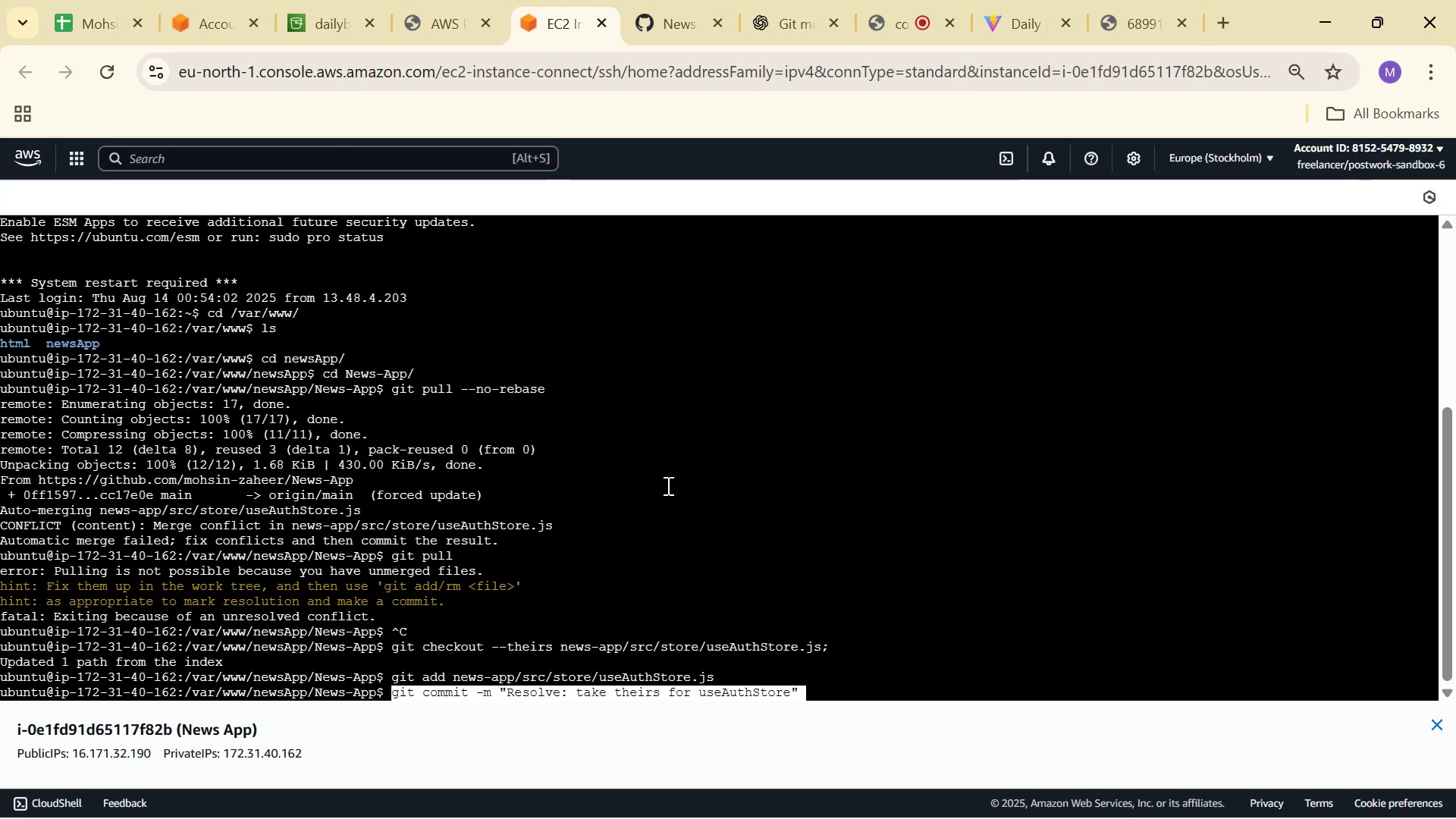 
key(Enter)
 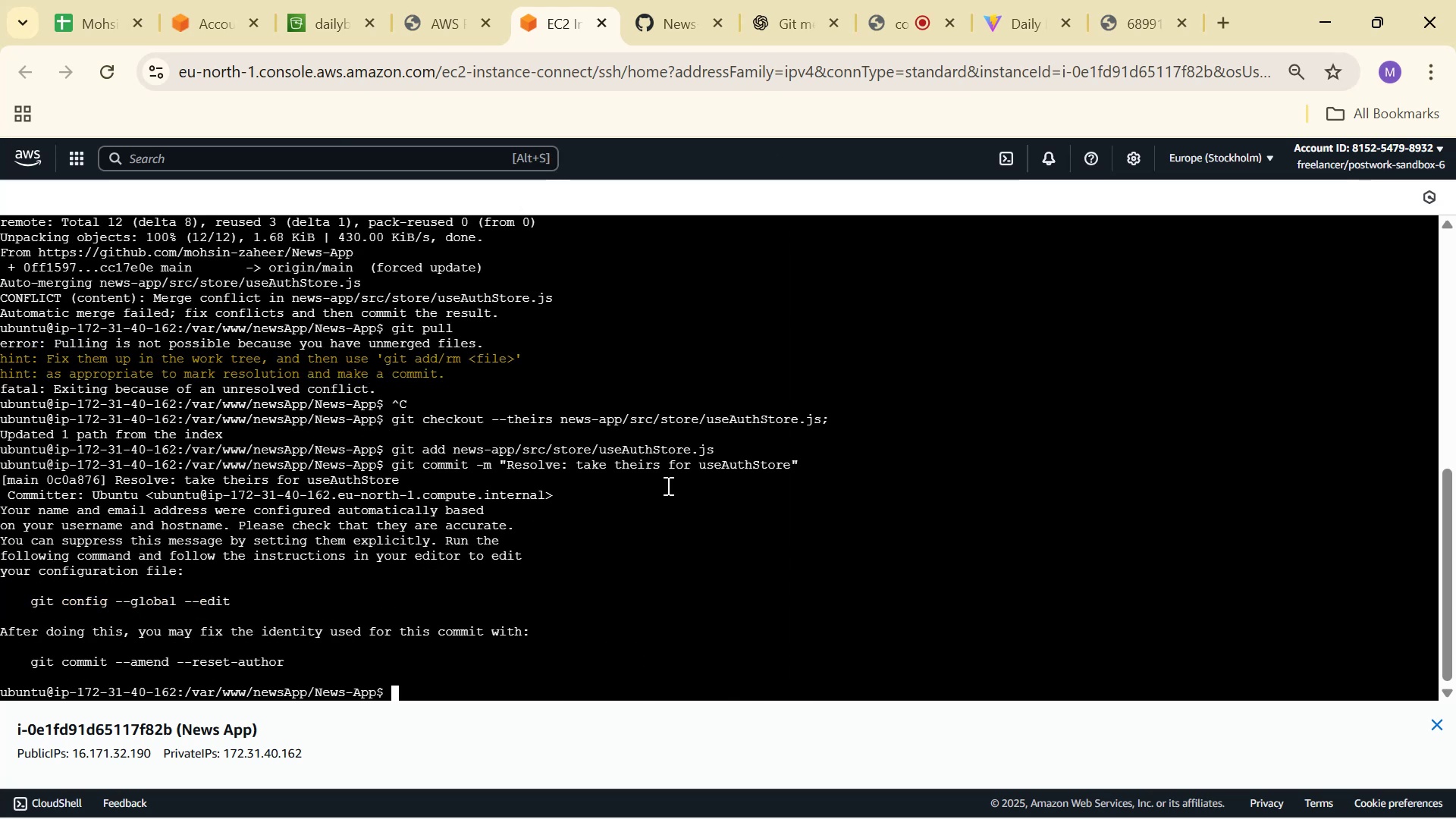 
wait(10.56)
 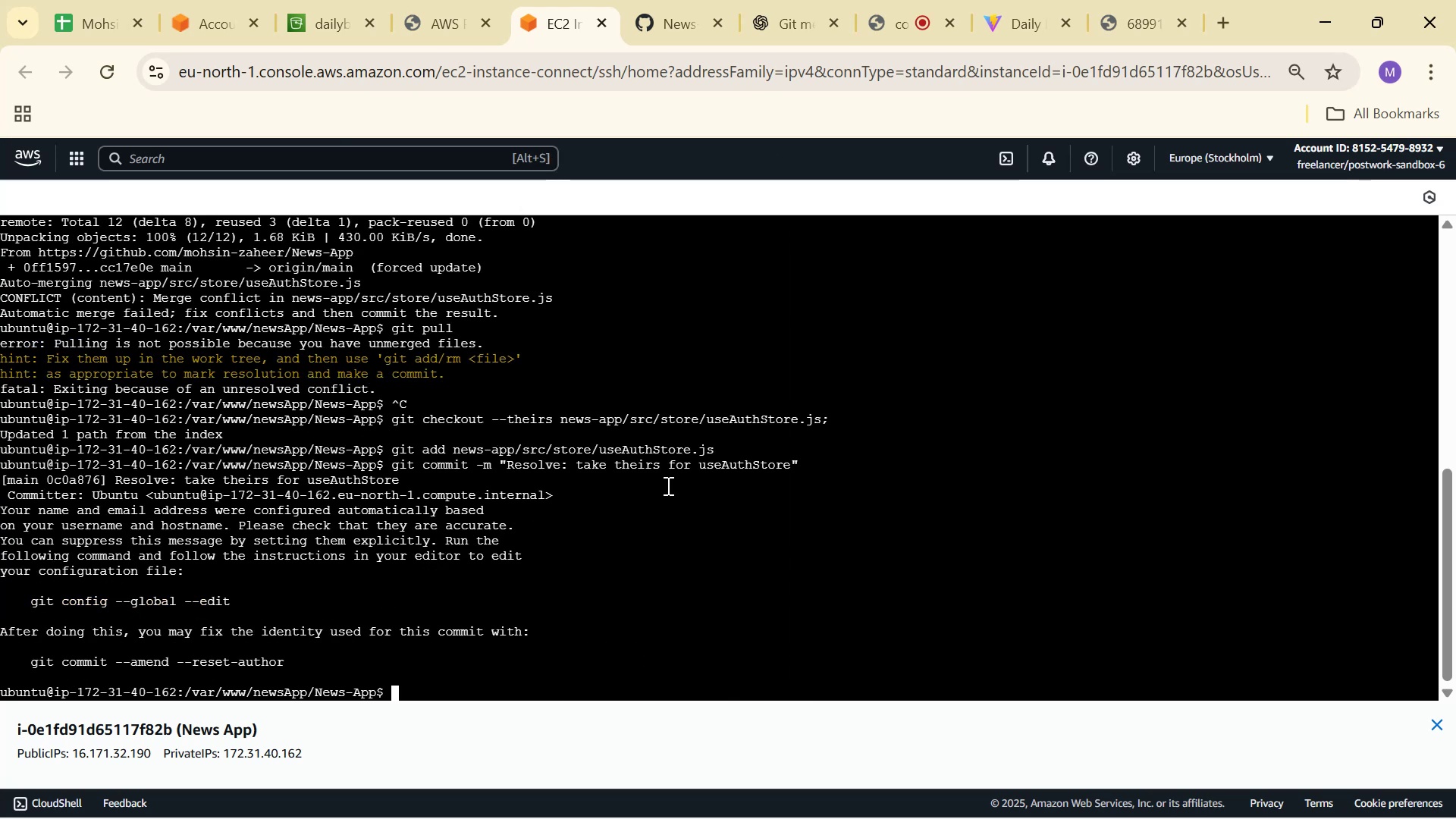 
key(ArrowUp)
 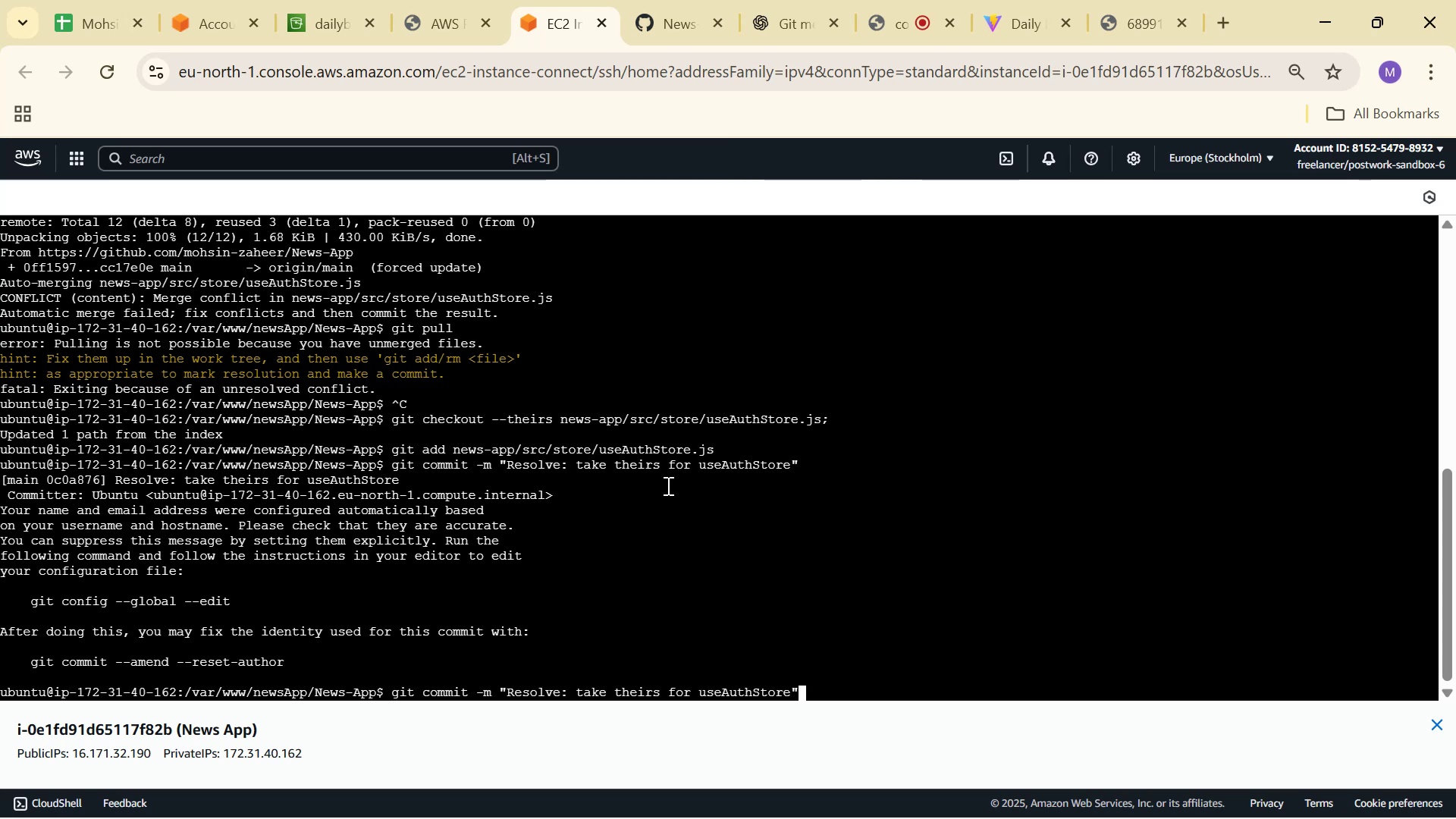 
key(ArrowUp)
 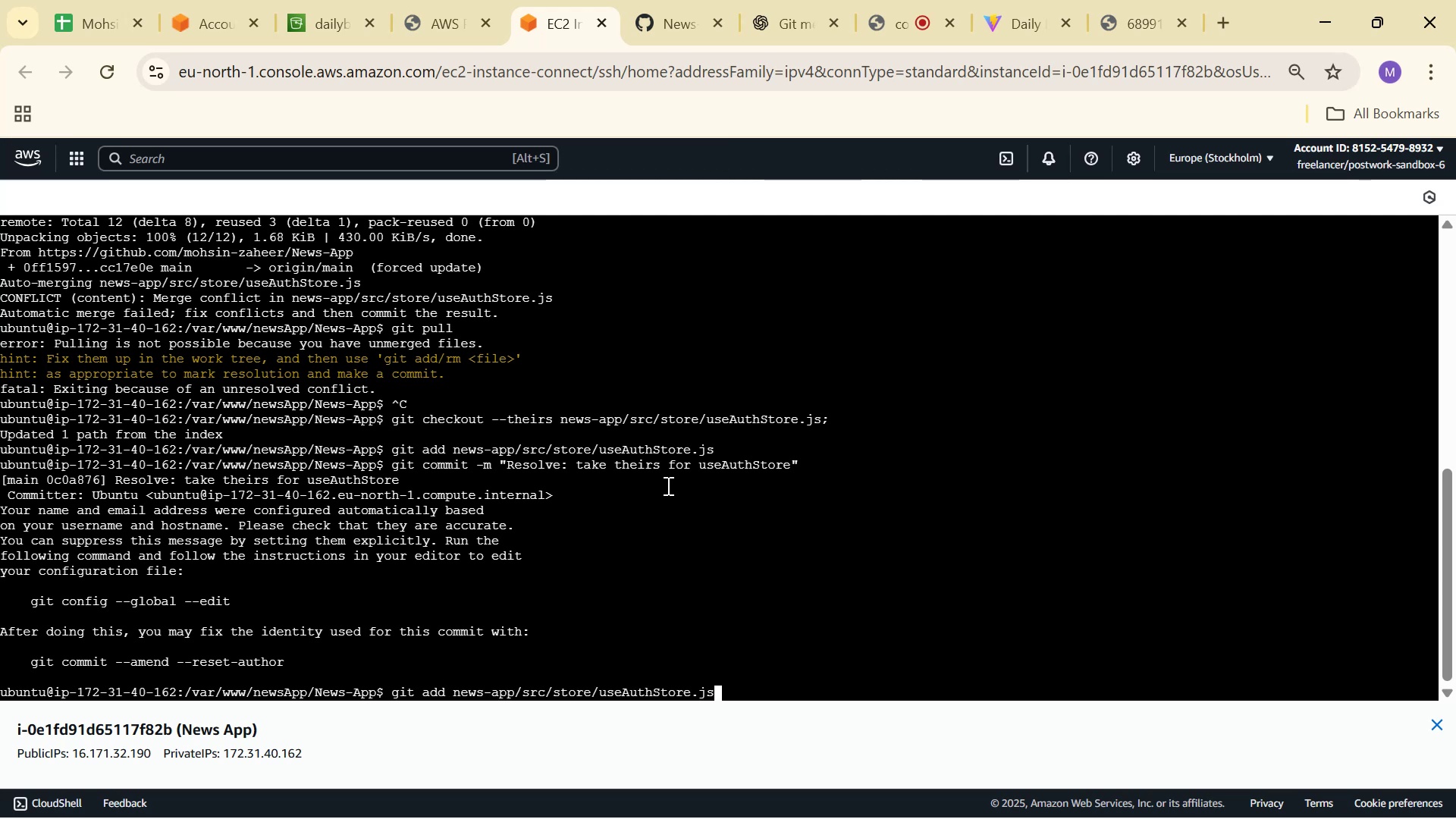 
key(ArrowUp)
 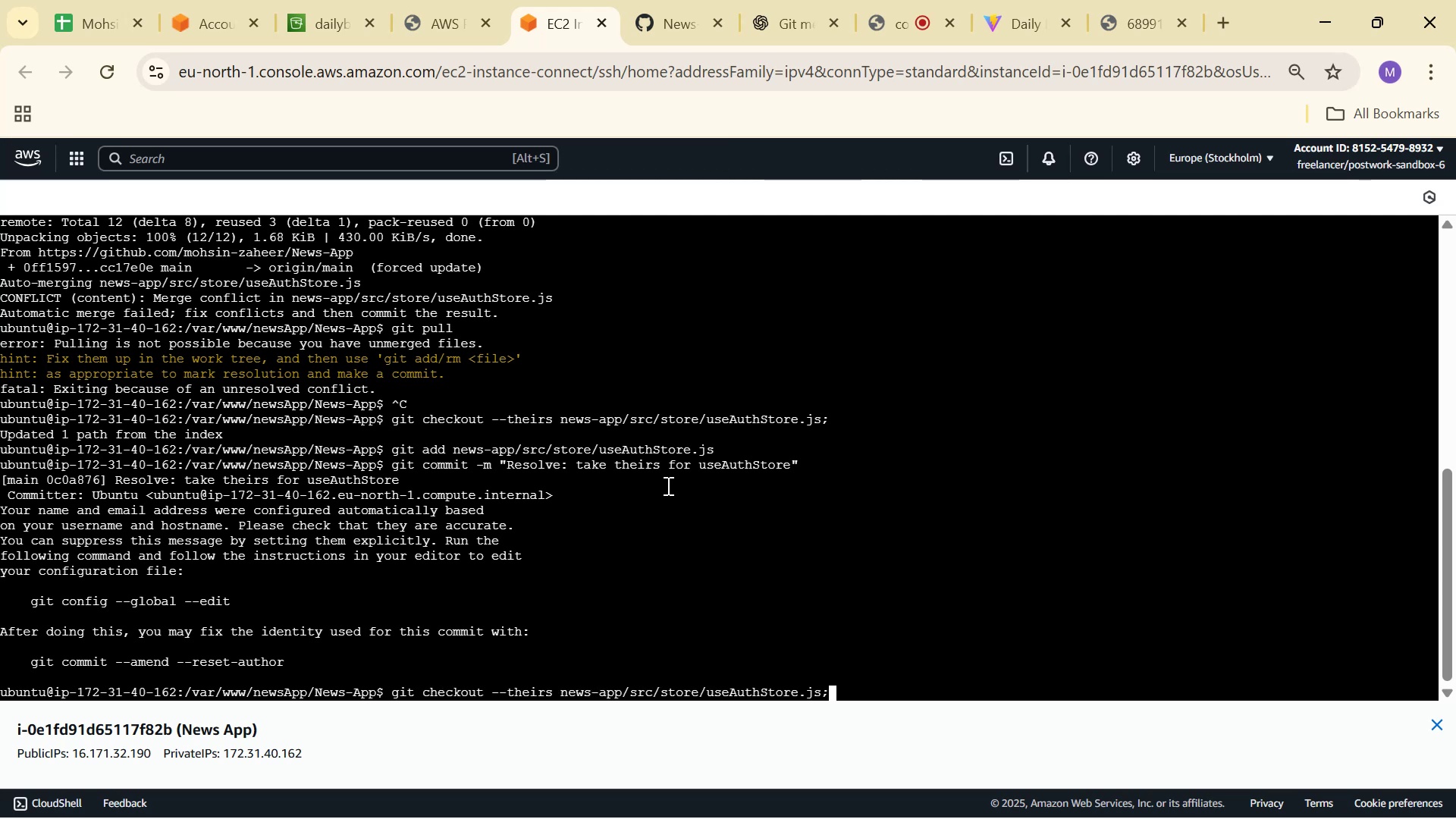 
key(ArrowUp)
 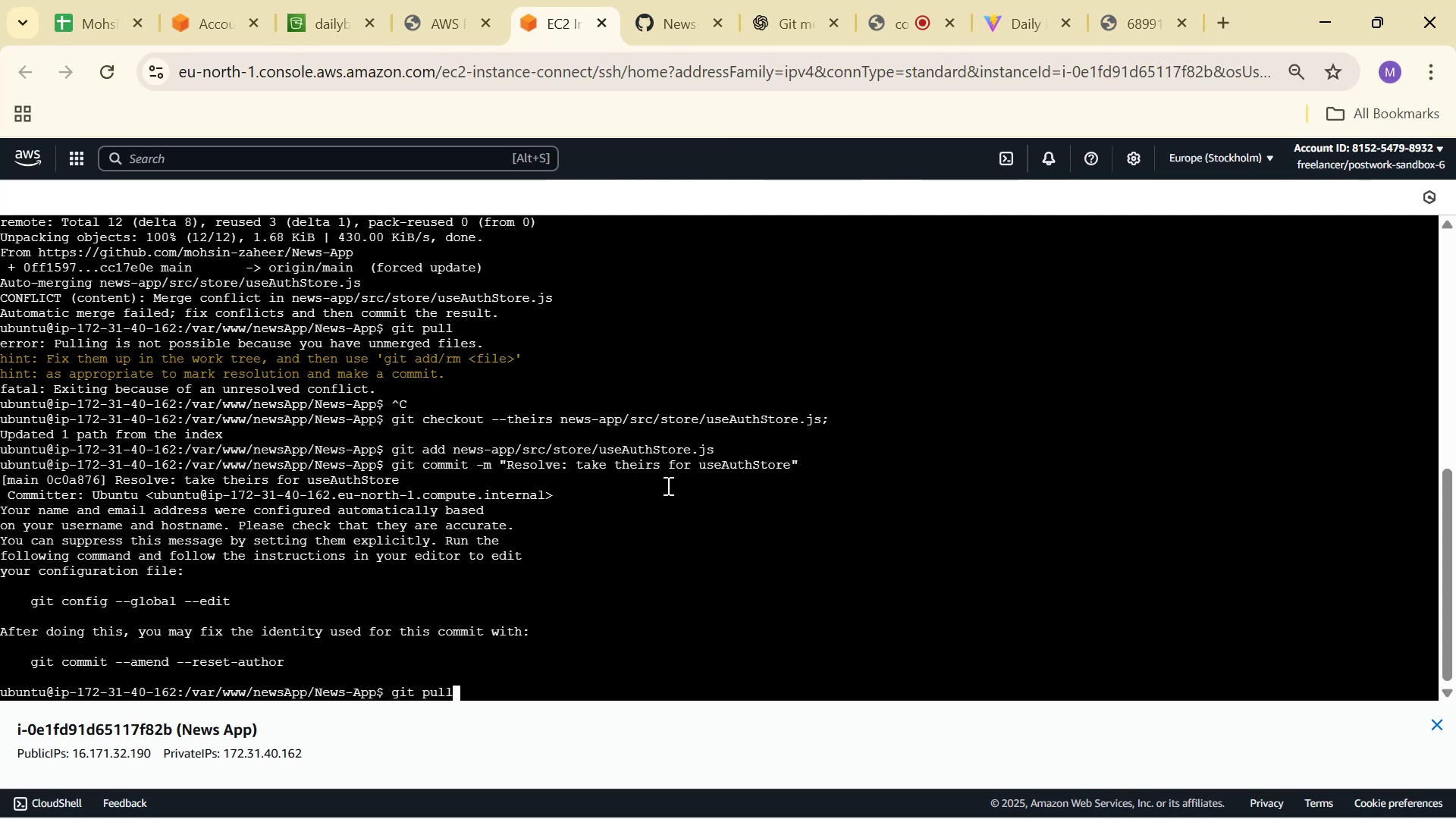 
type( --force)
 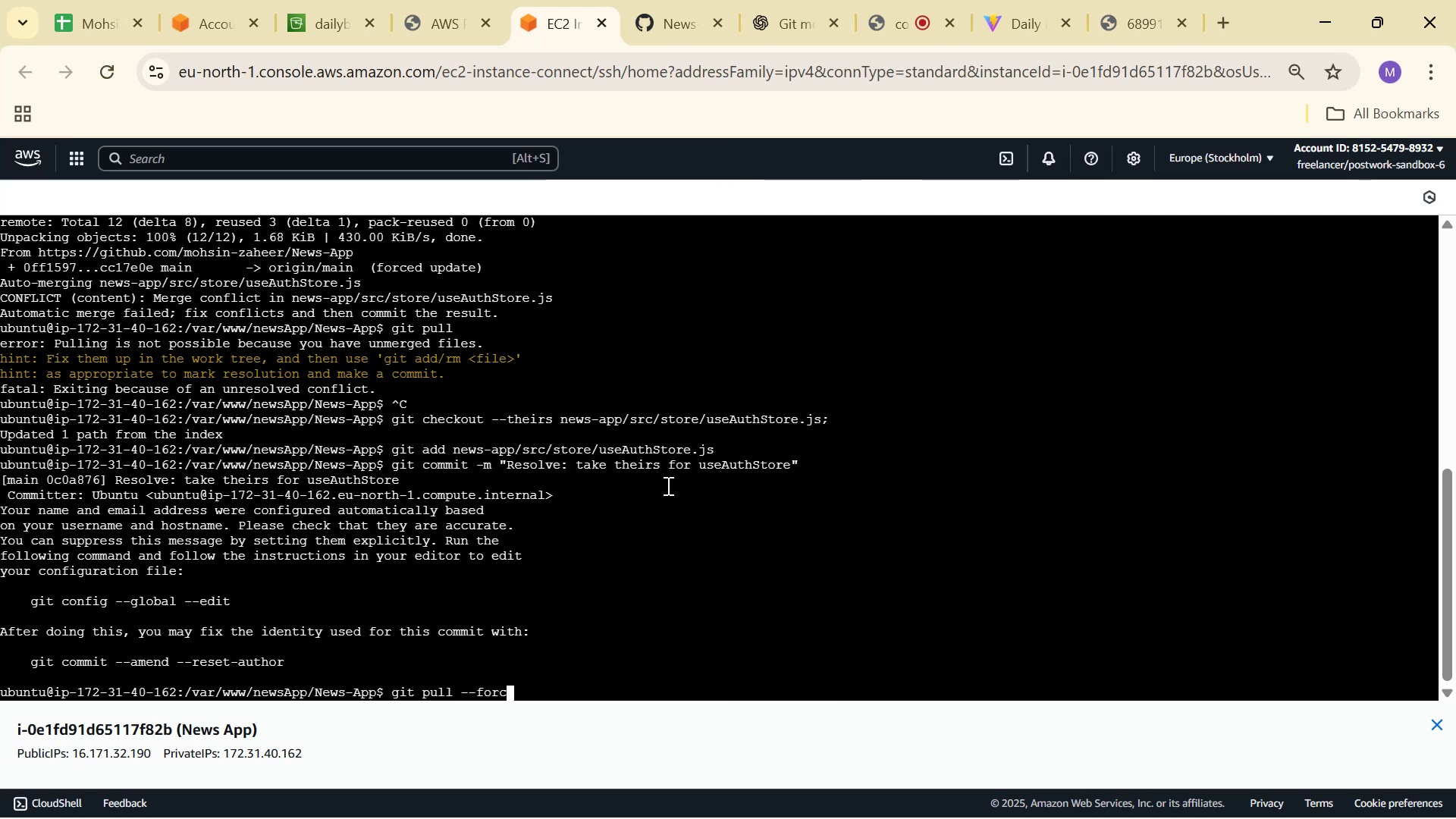 
key(Enter)
 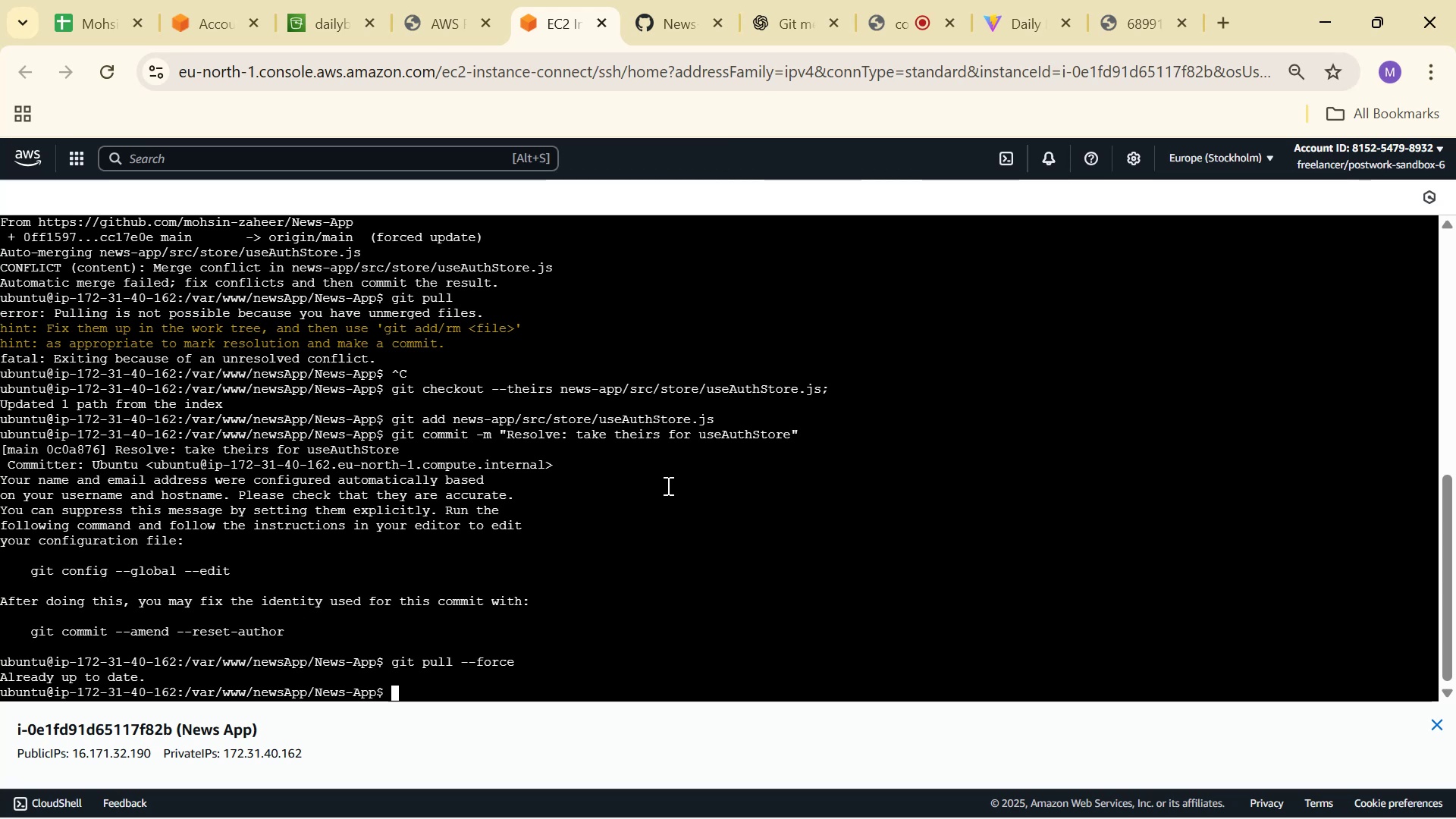 
wait(28.59)
 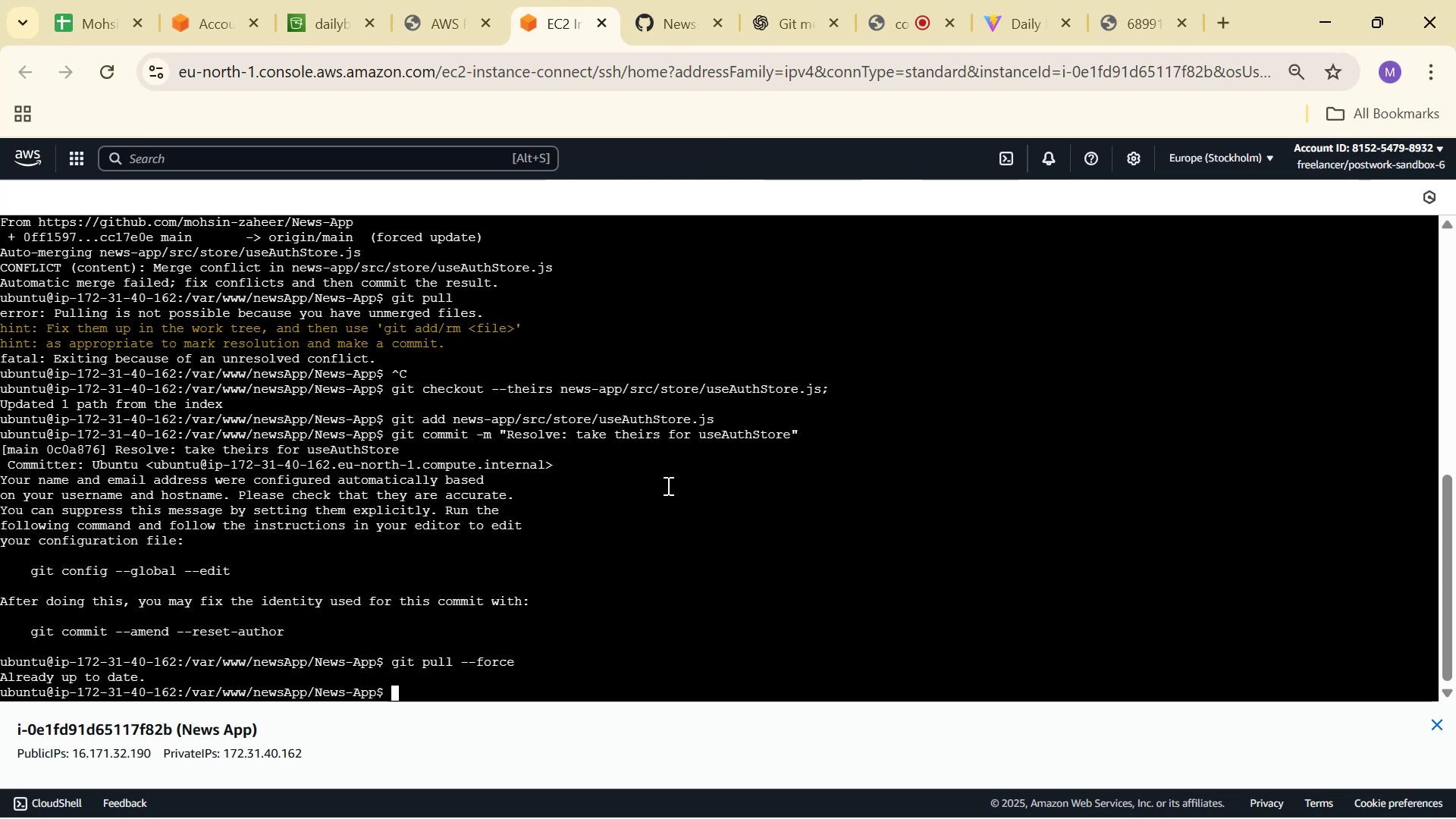 
type(npm    )
key(Backspace)
key(Backspace)
key(Backspace)
key(Backspace)
key(Backspace)
key(Backspace)
key(Backspace)
key(Backspace)
type(pm2 restartr )
key(Backspace)
key(Backspace)
type( 3)
 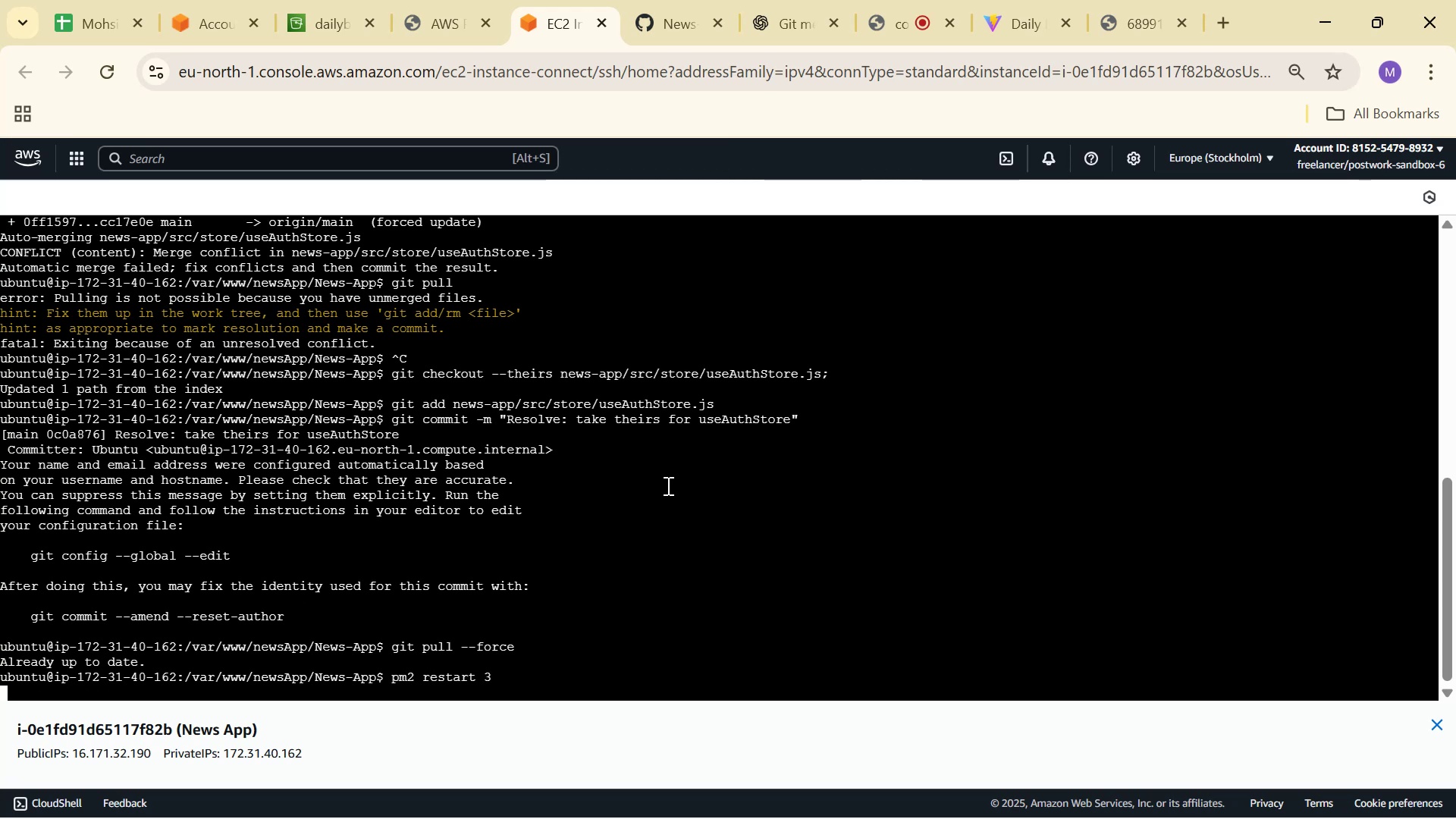 
key(Enter)
 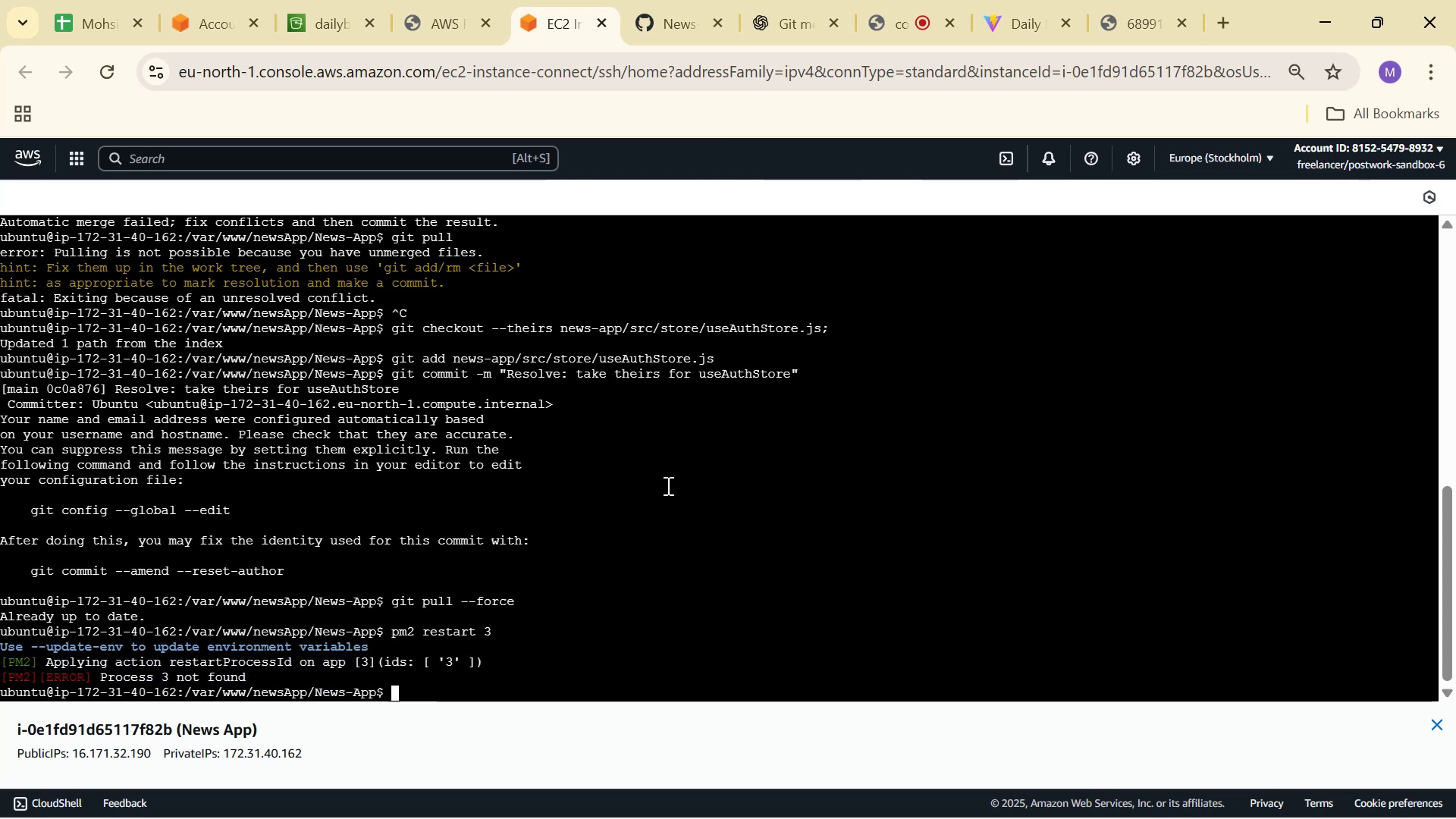 
key(ArrowUp)
 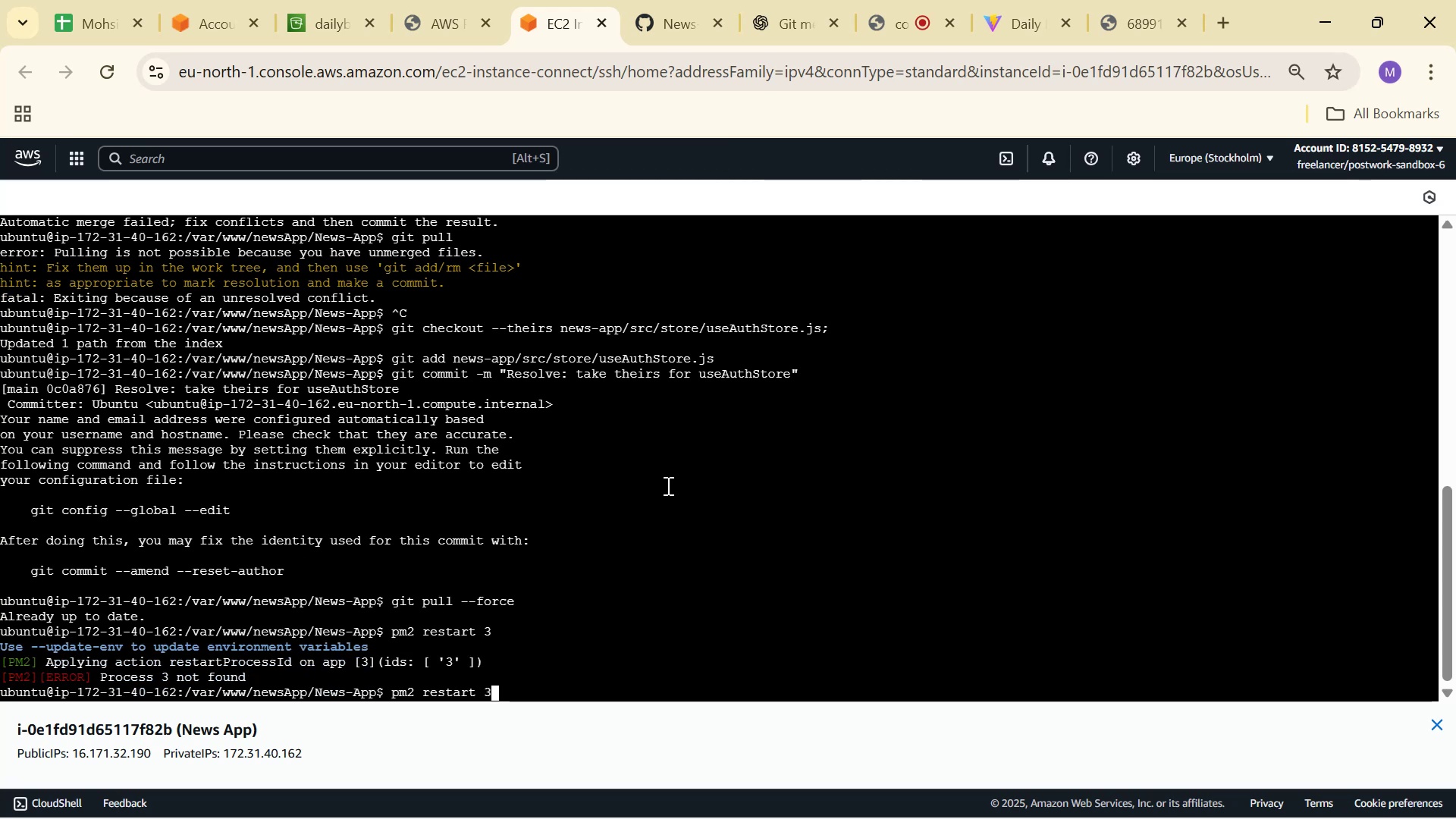 
key(Backspace)
 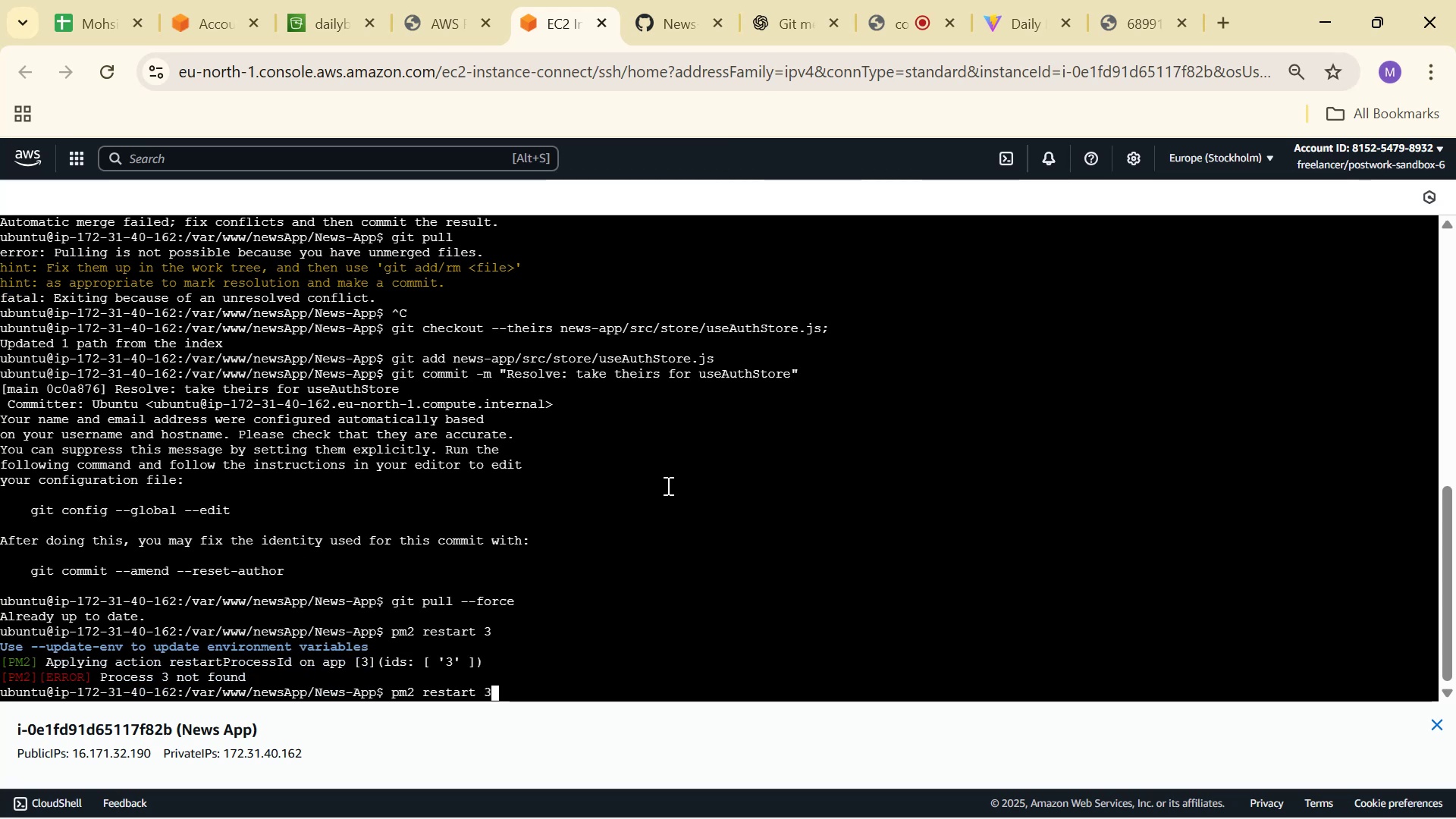 
key(0)
 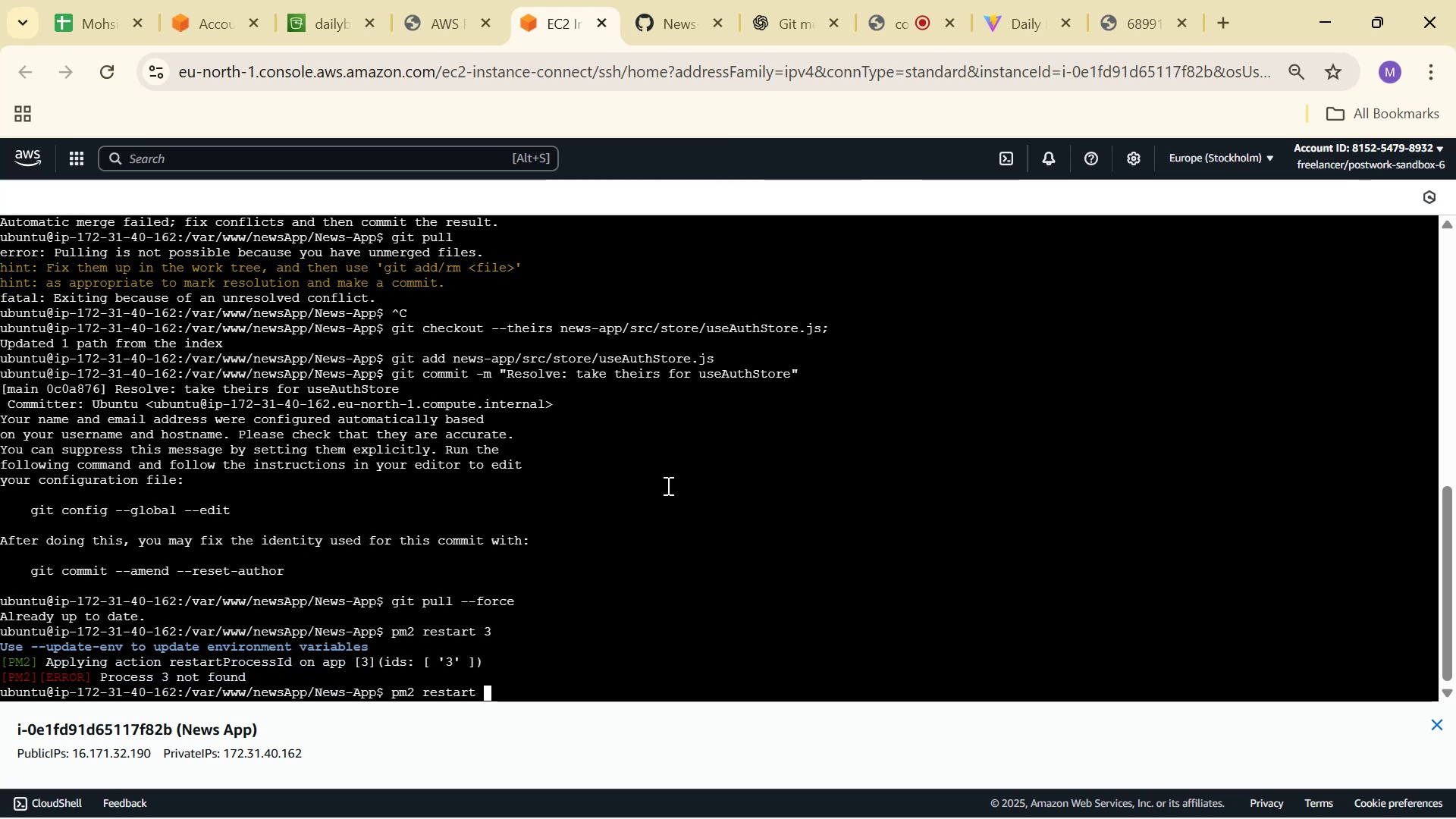 
key(Enter)
 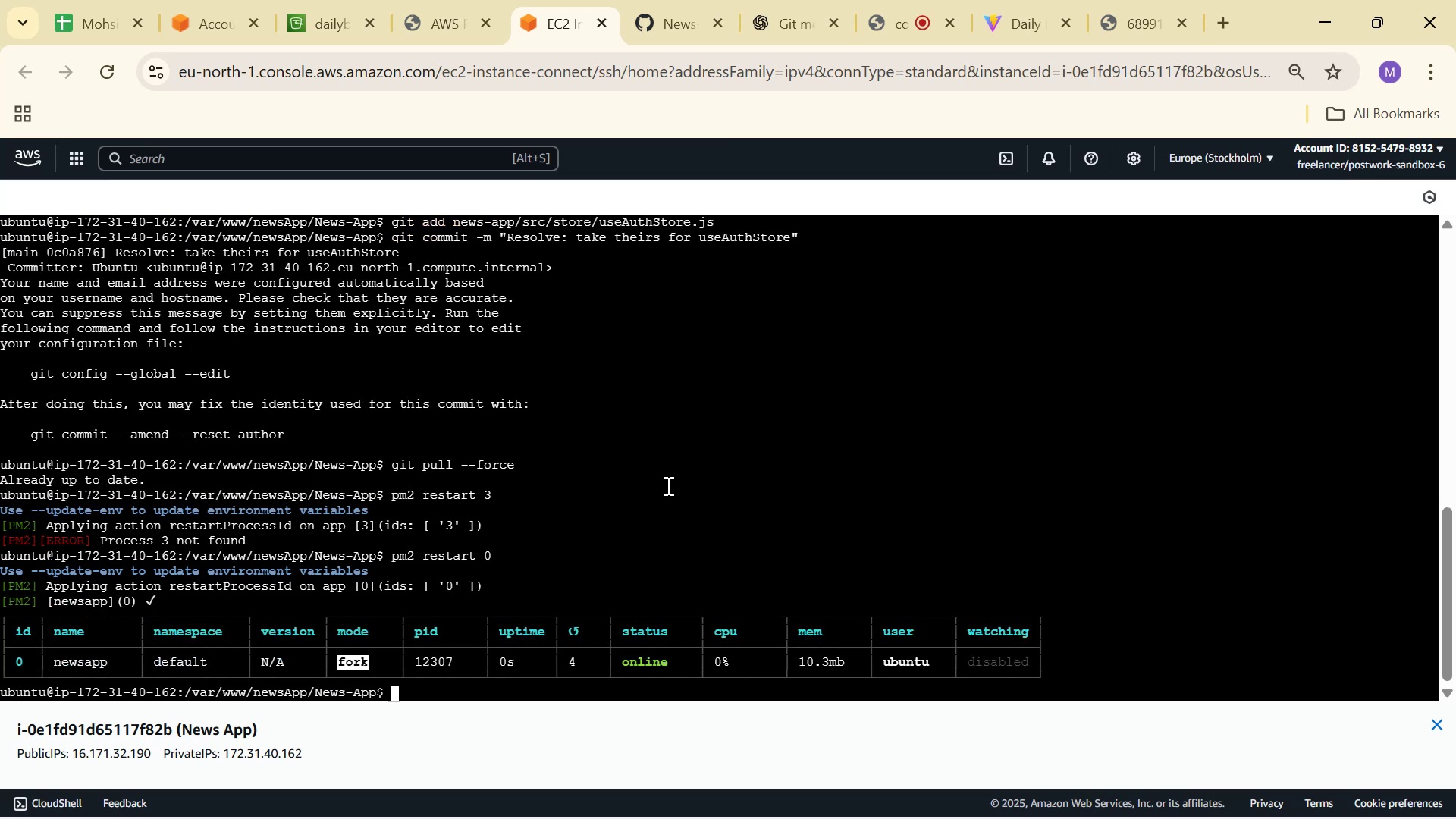 
type(pm2 logs)
 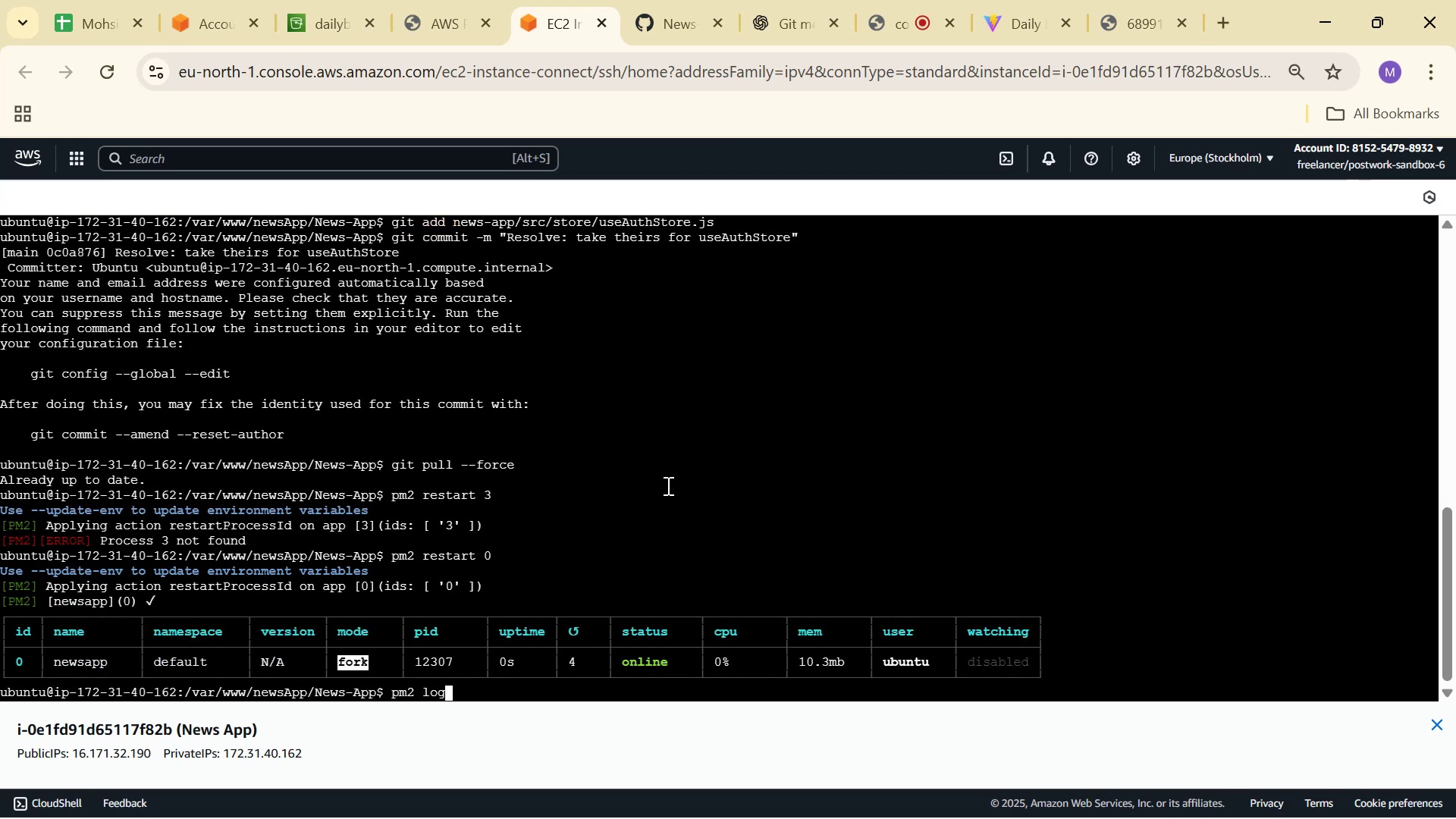 
key(Enter)
 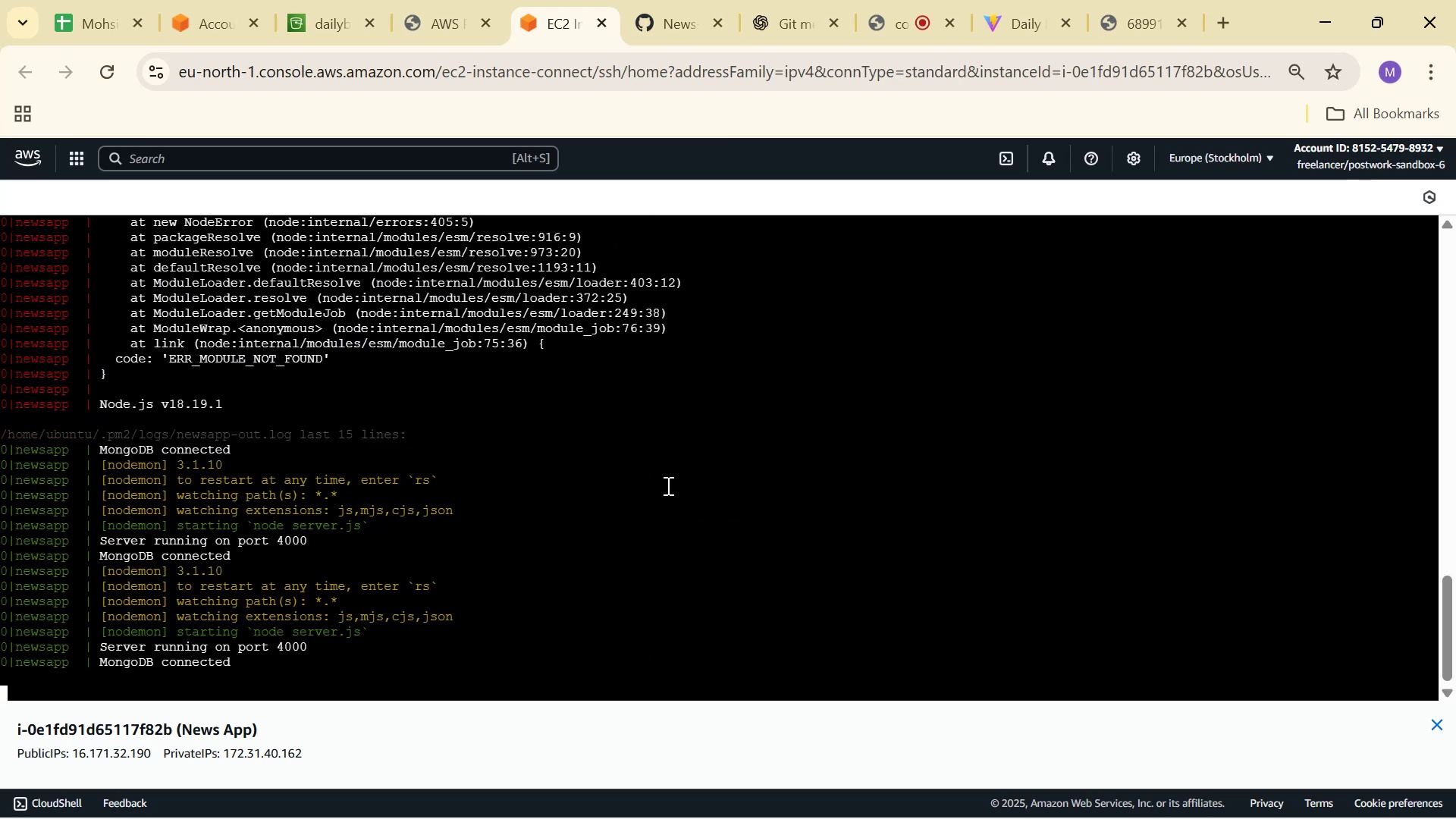 
key(Control+C)
 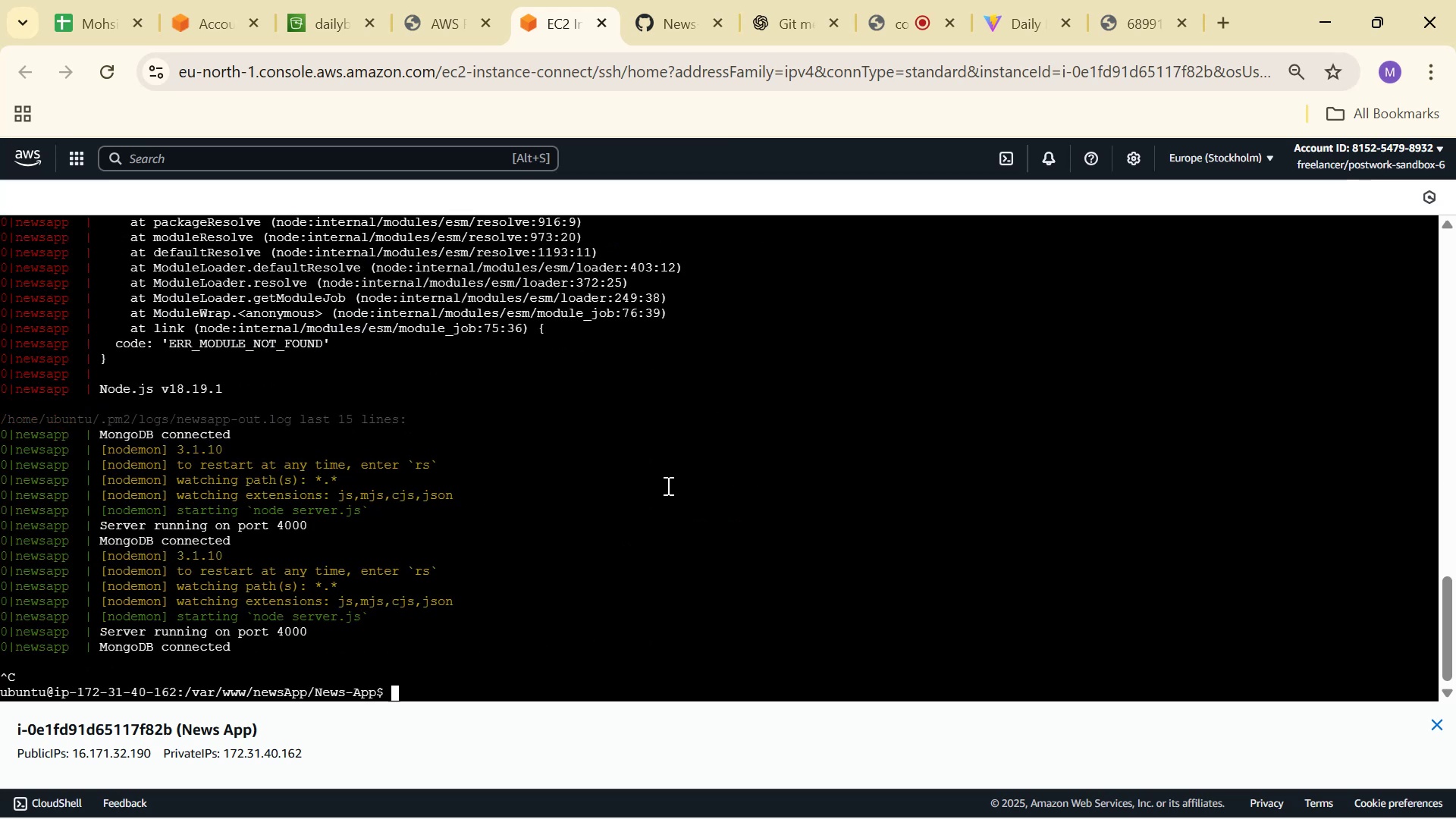 
key(Control+C)
 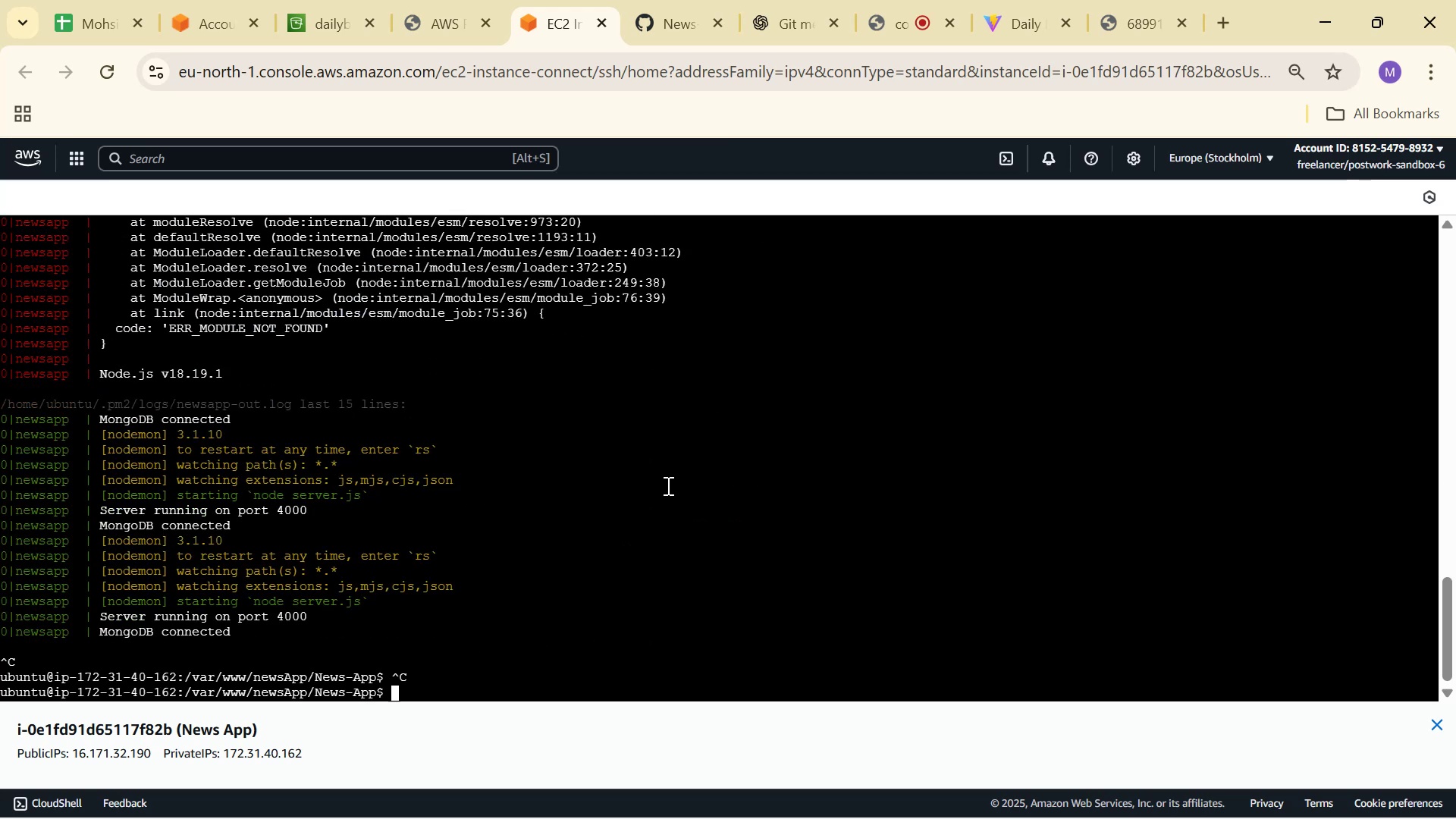 
type(np)
key(Backspace)
key(Backspace)
key(Backspace)
type(cd ba)
key(Tab)
 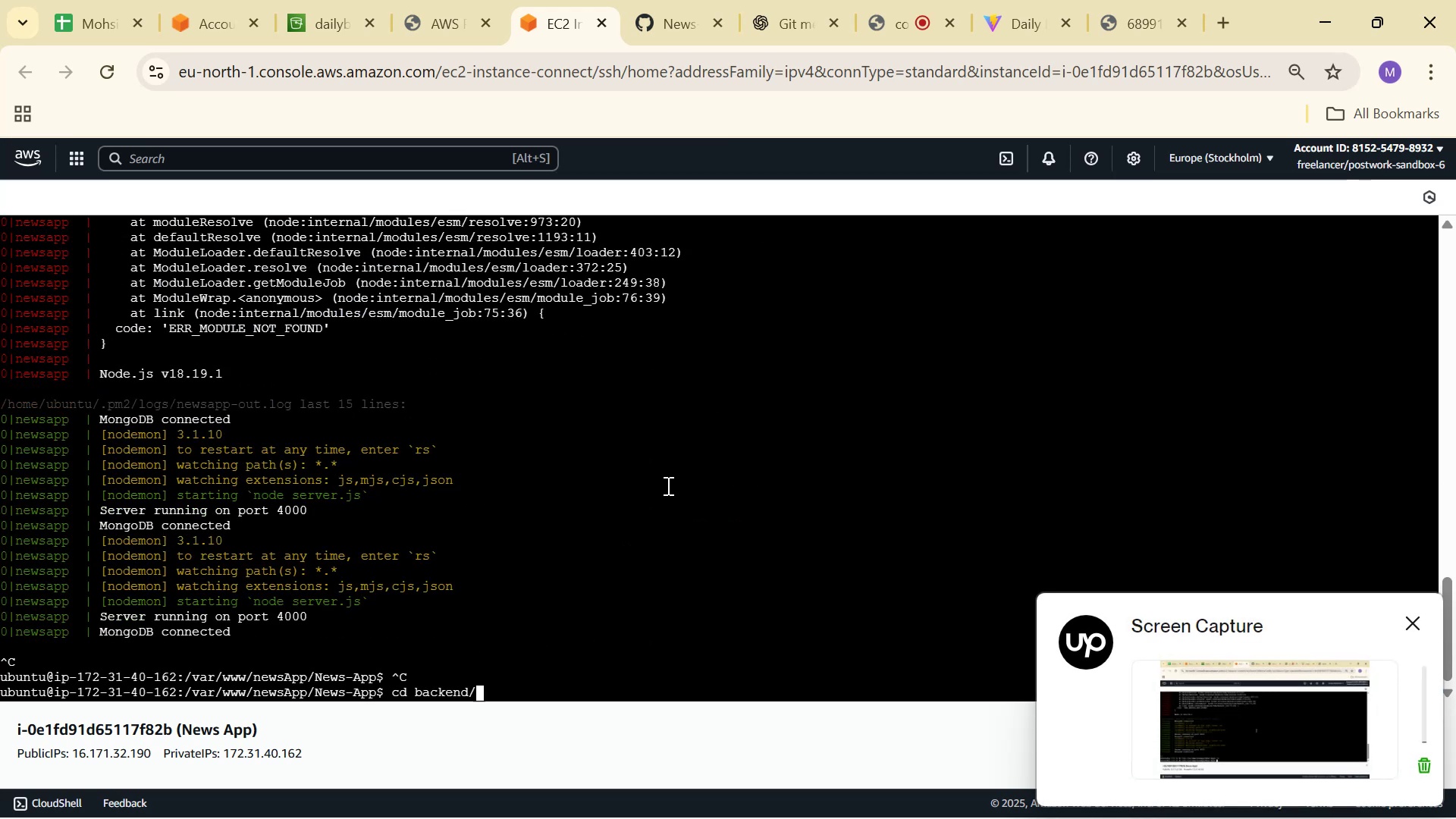 
key(Enter)
 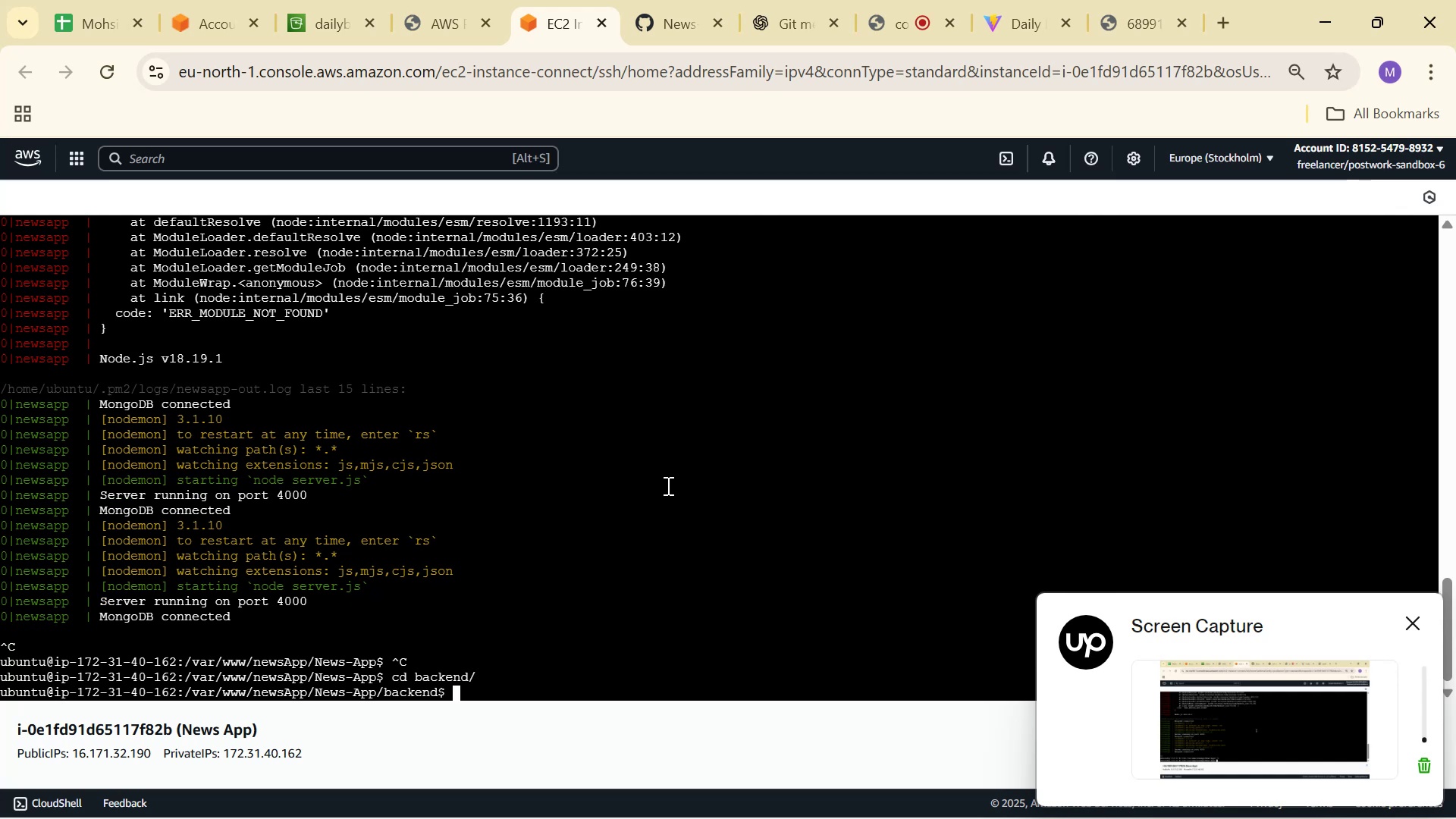 
type(npm i)
 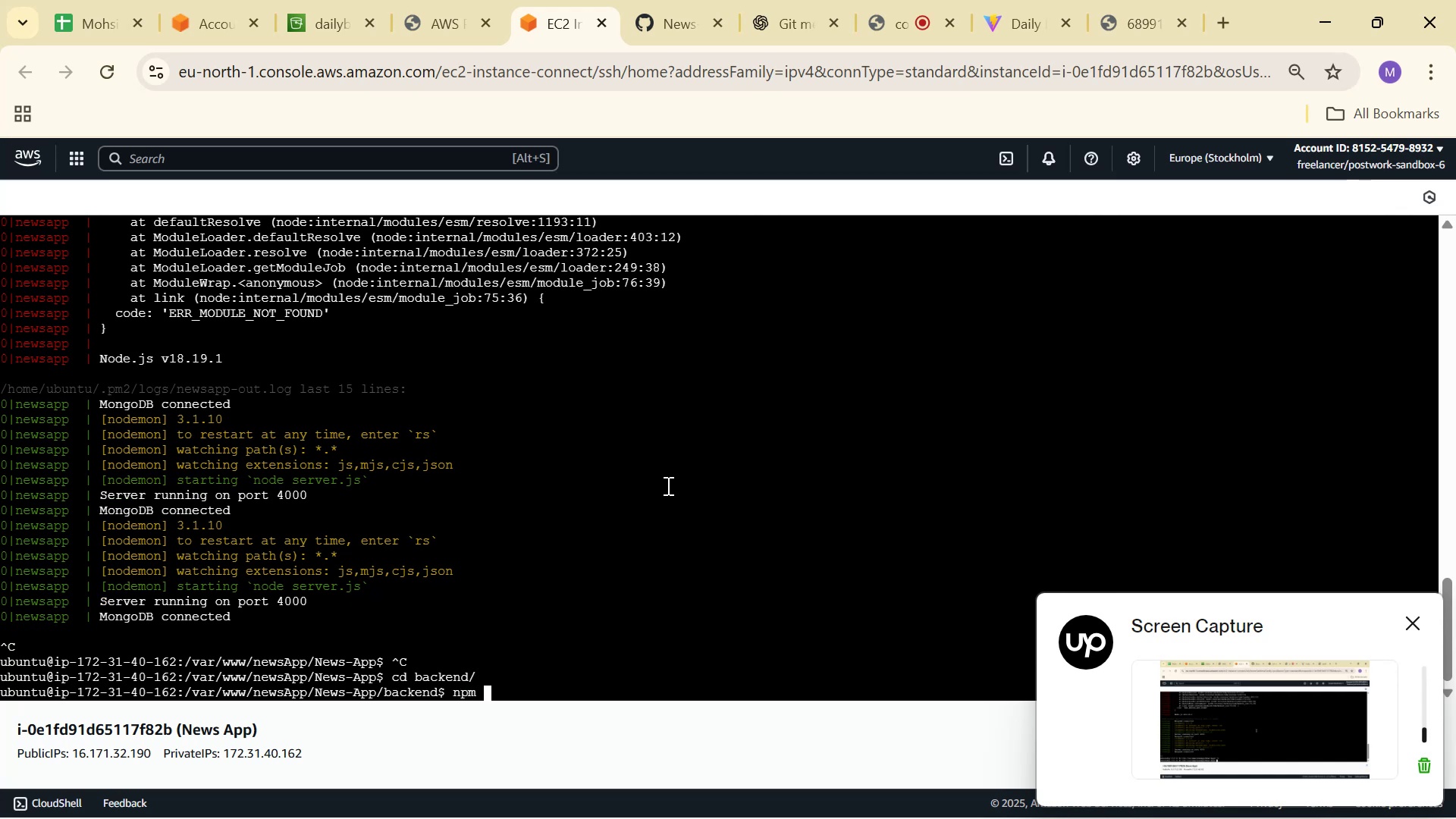 
key(Enter)
 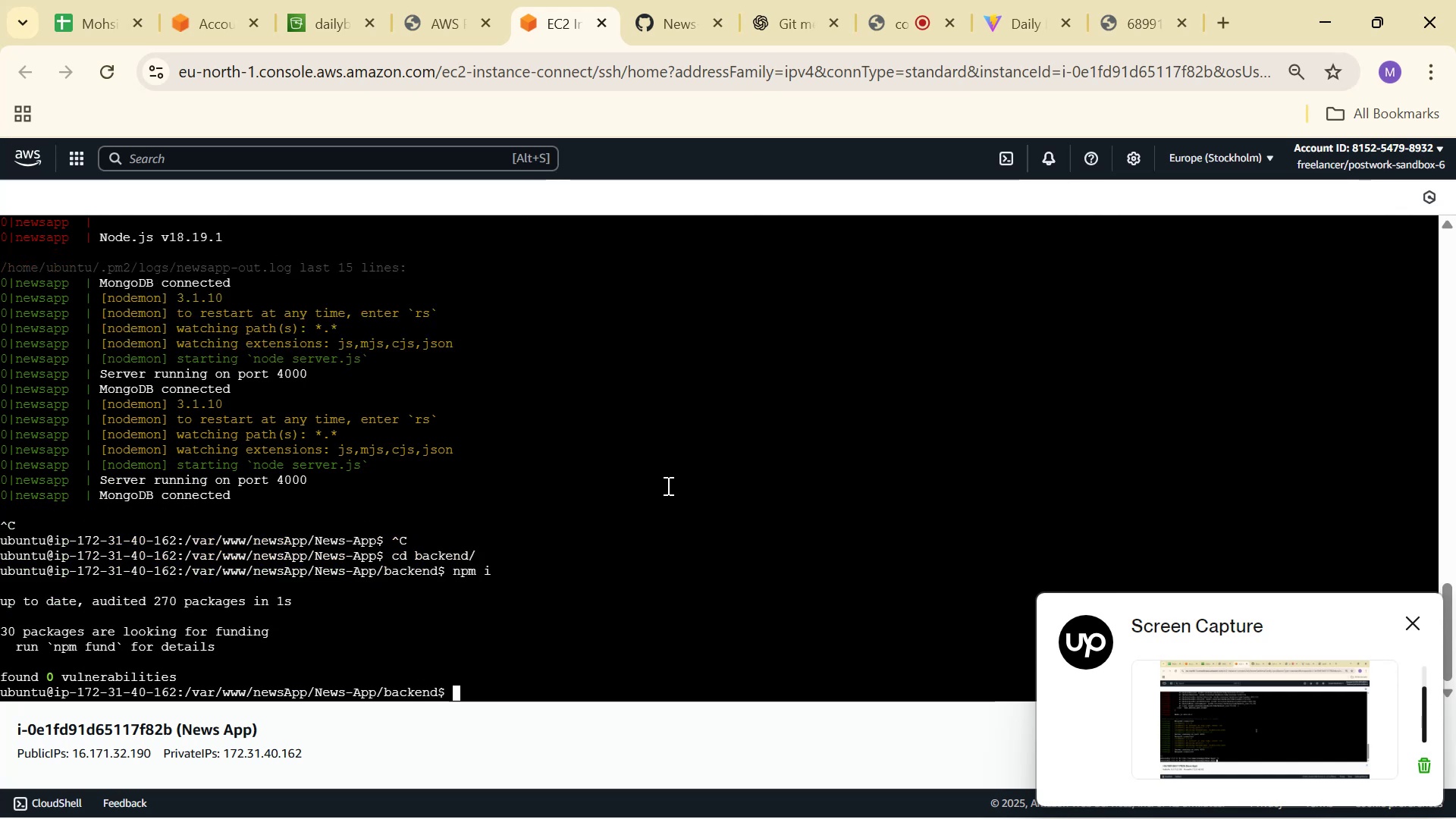 
type(cd )
 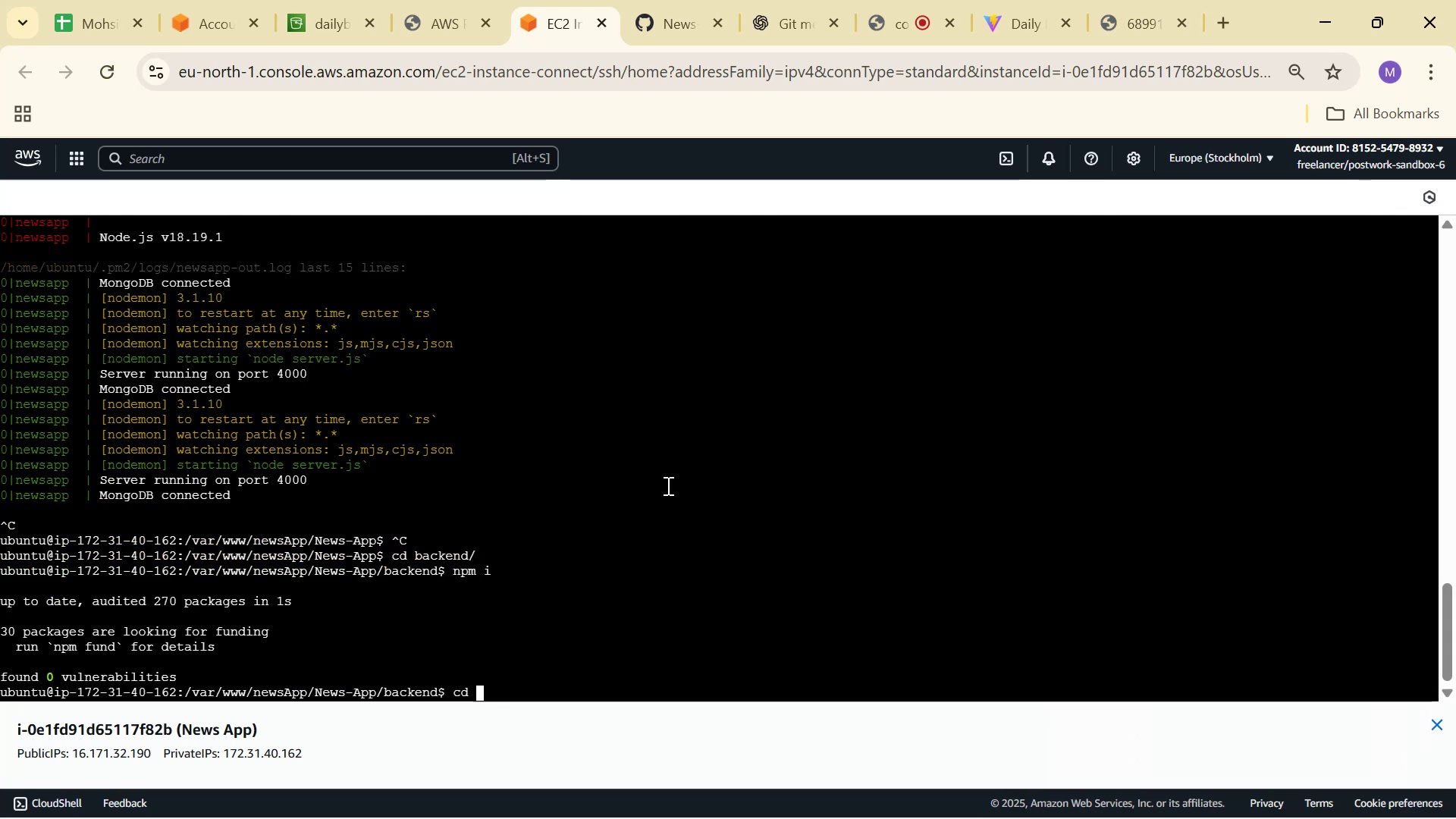 
type(r)
key(Tab)
type(au)
key(Tab)
key(Backspace)
key(Backspace)
key(Backspace)
 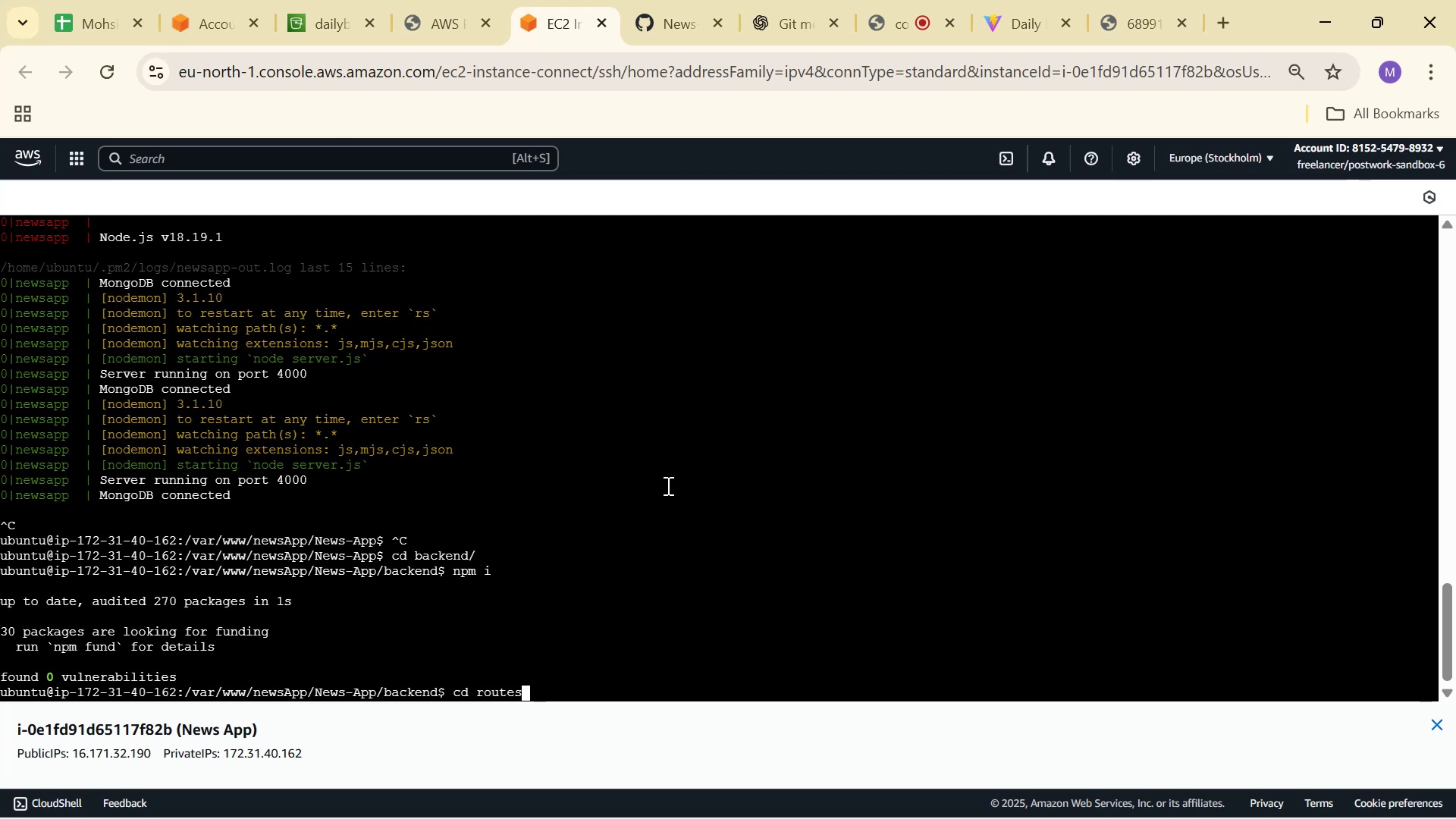 
key(Enter)
 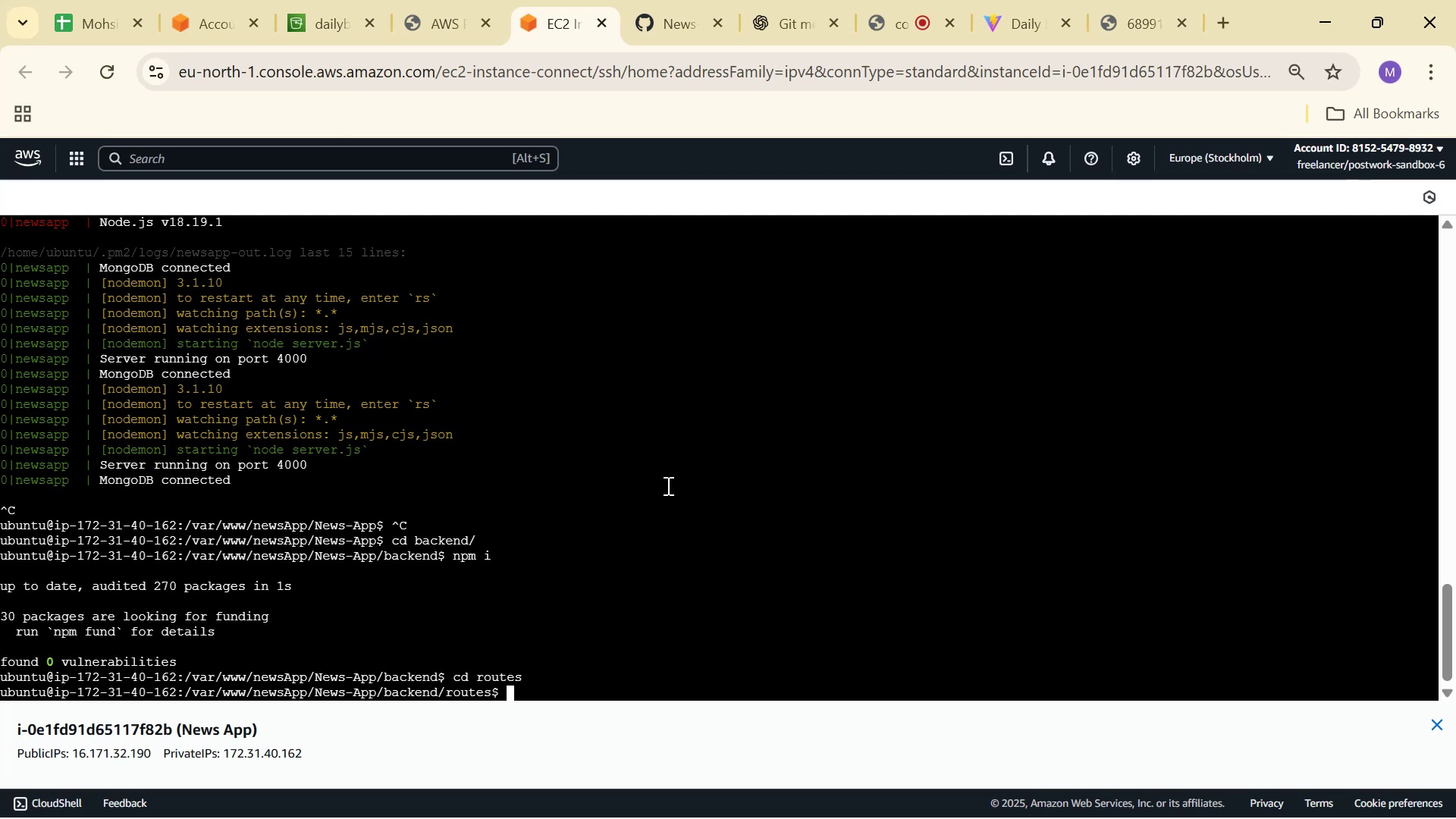 
type(nano au)
key(Tab)
 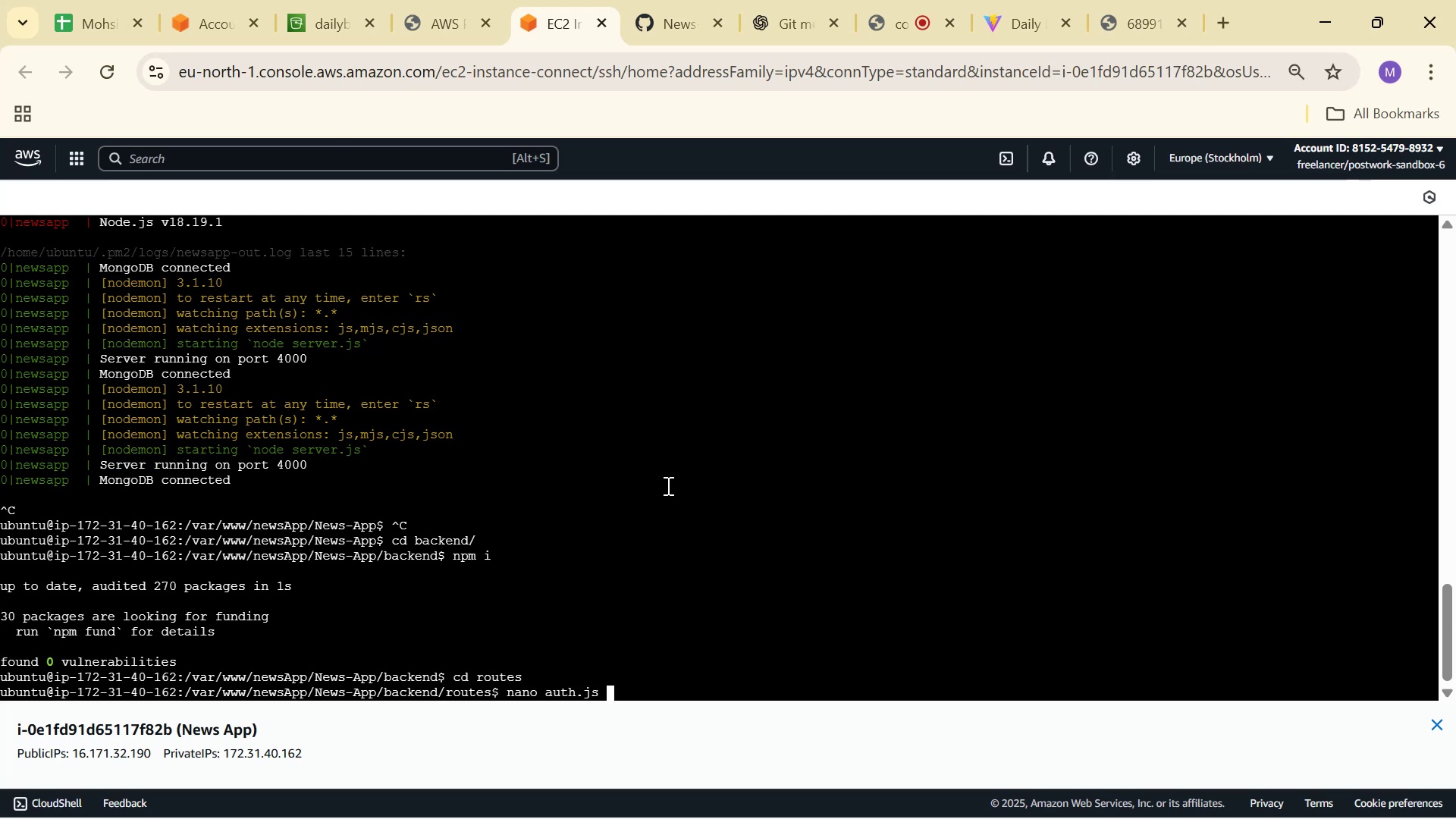 
key(Enter)
 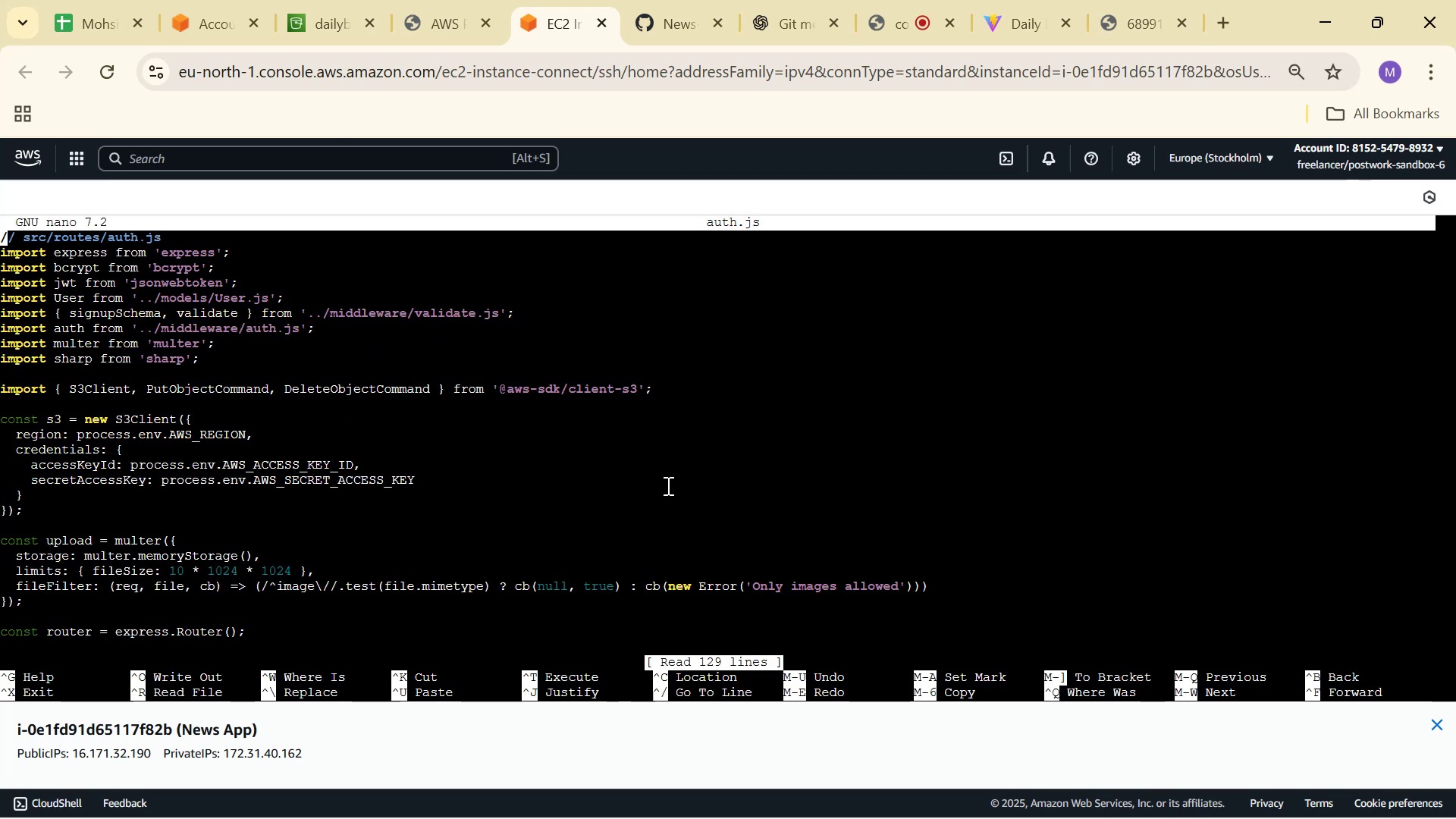 
hold_key(key=ArrowDown, duration=0.69)
 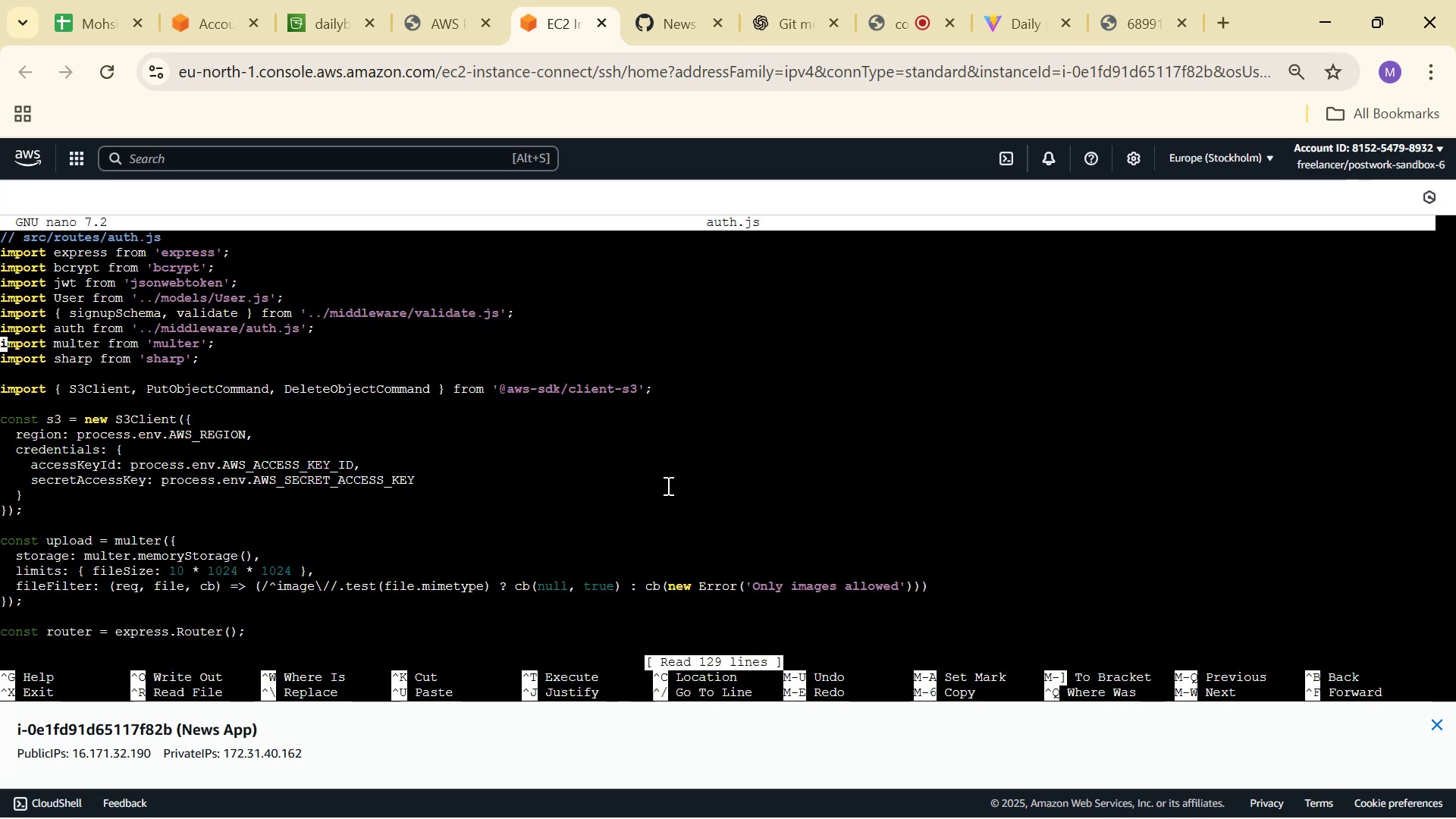 
key(ArrowDown)
 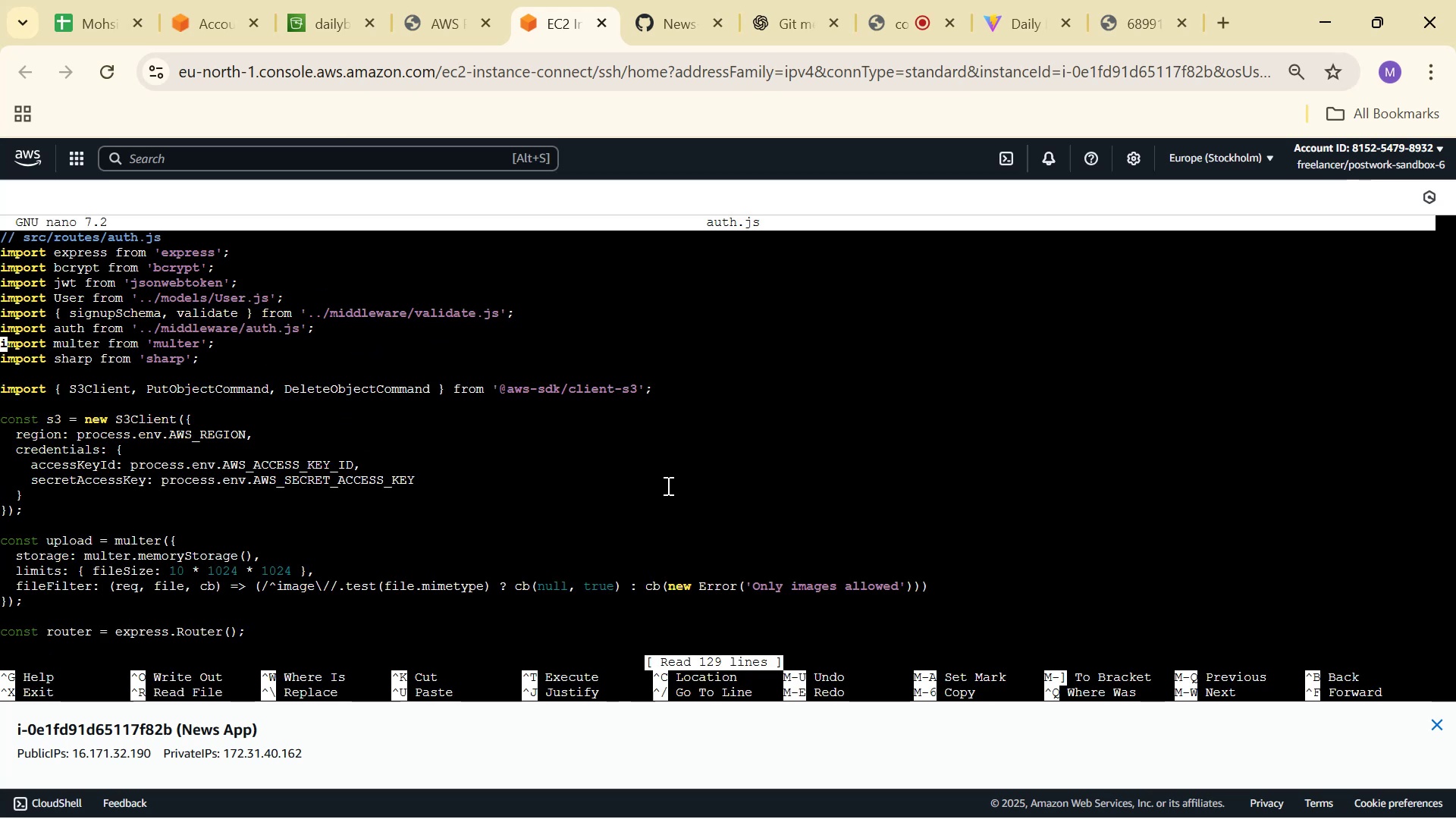 
key(ArrowDown)
 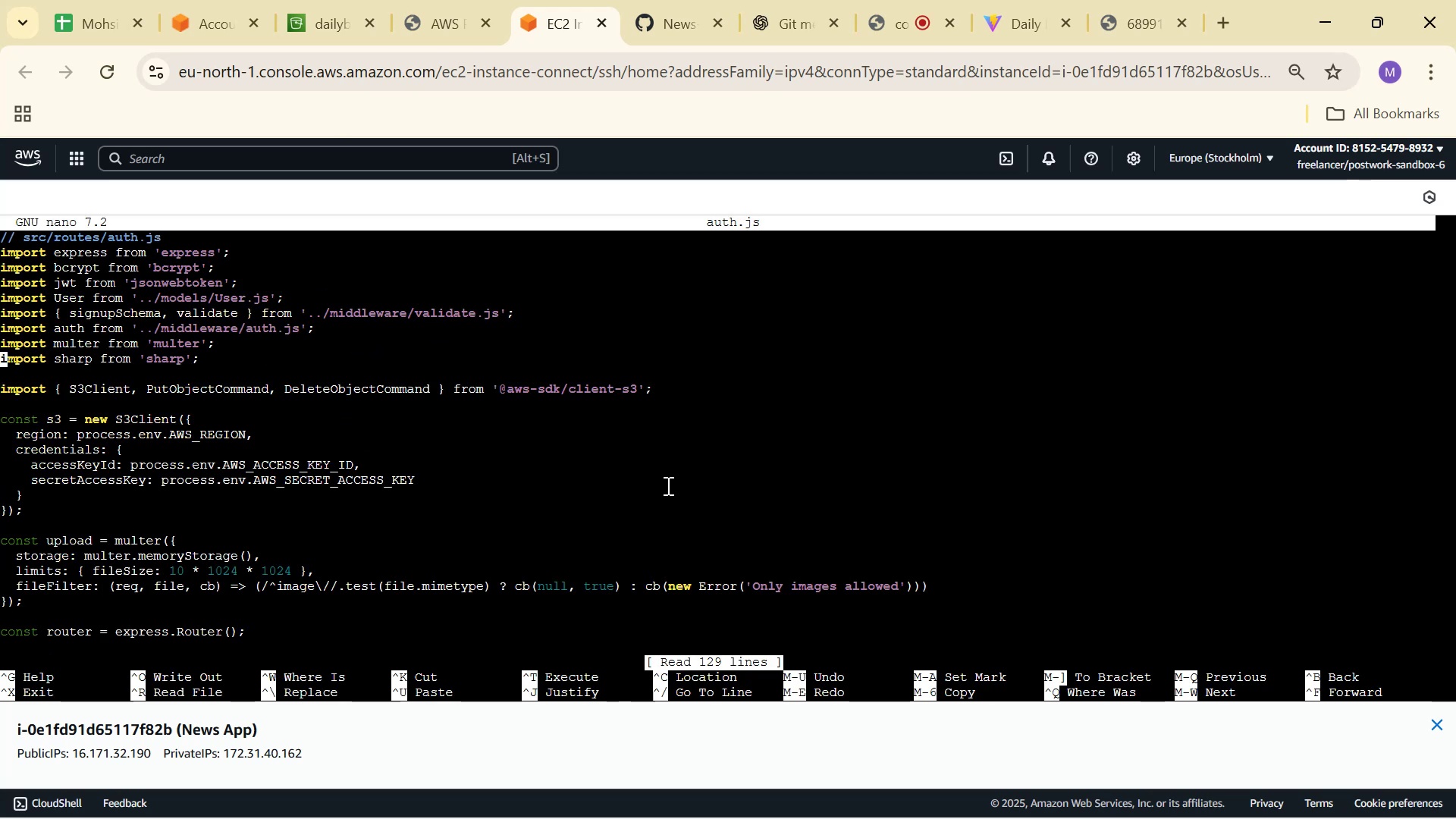 
key(ArrowDown)
 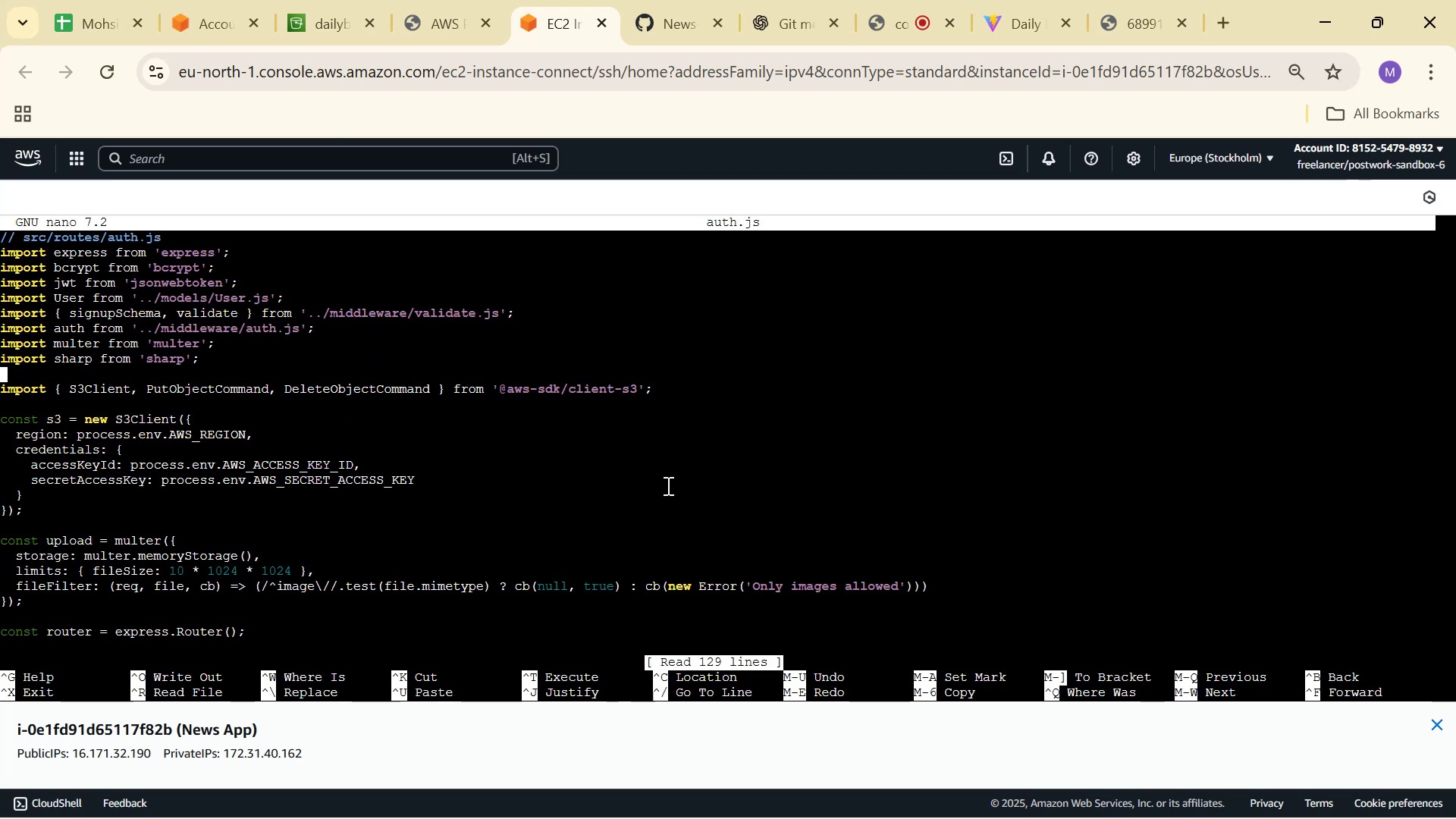 
key(ArrowDown)
 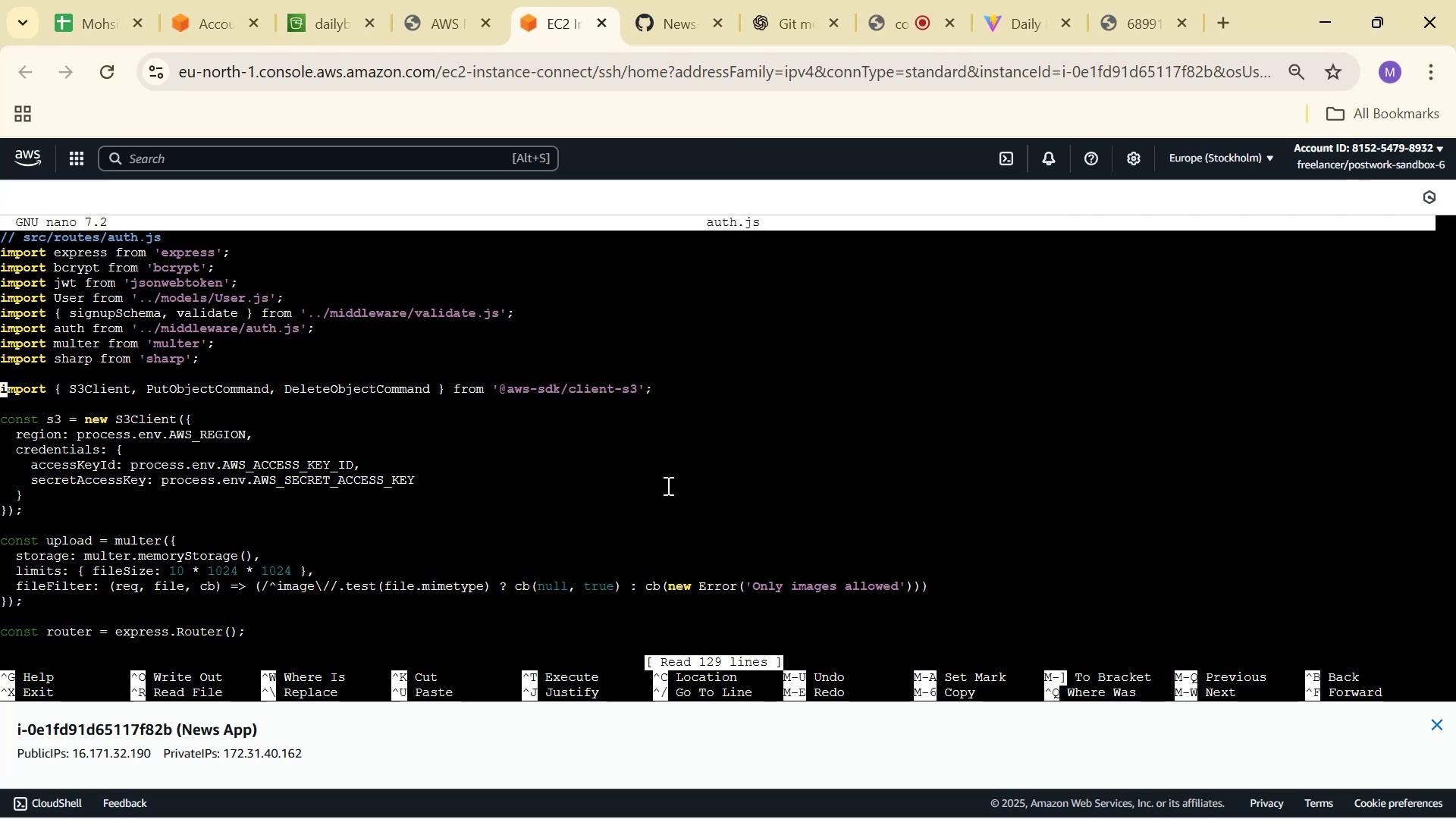 
key(ArrowDown)
 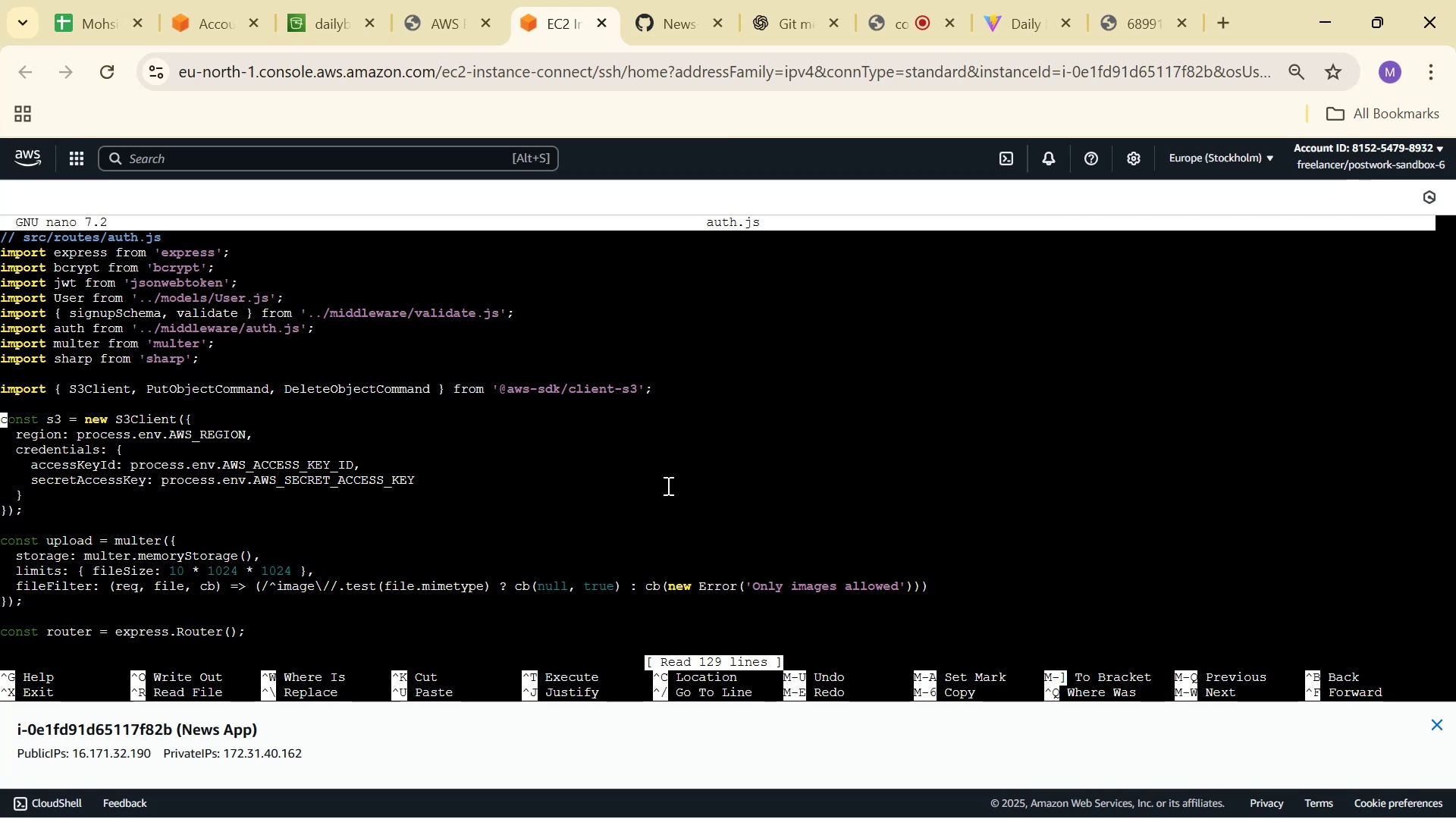 
key(ArrowDown)
 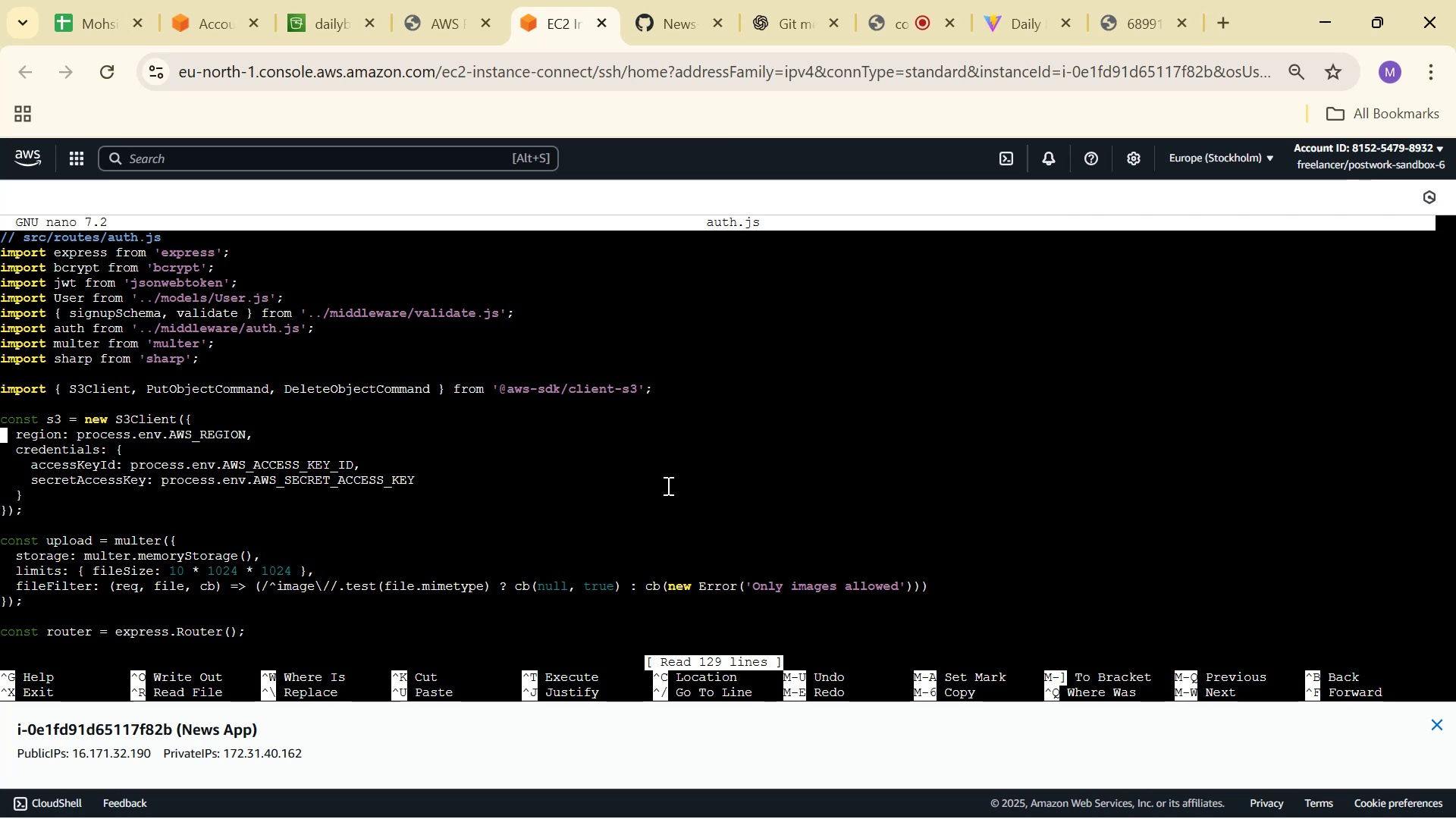 
key(ArrowDown)
 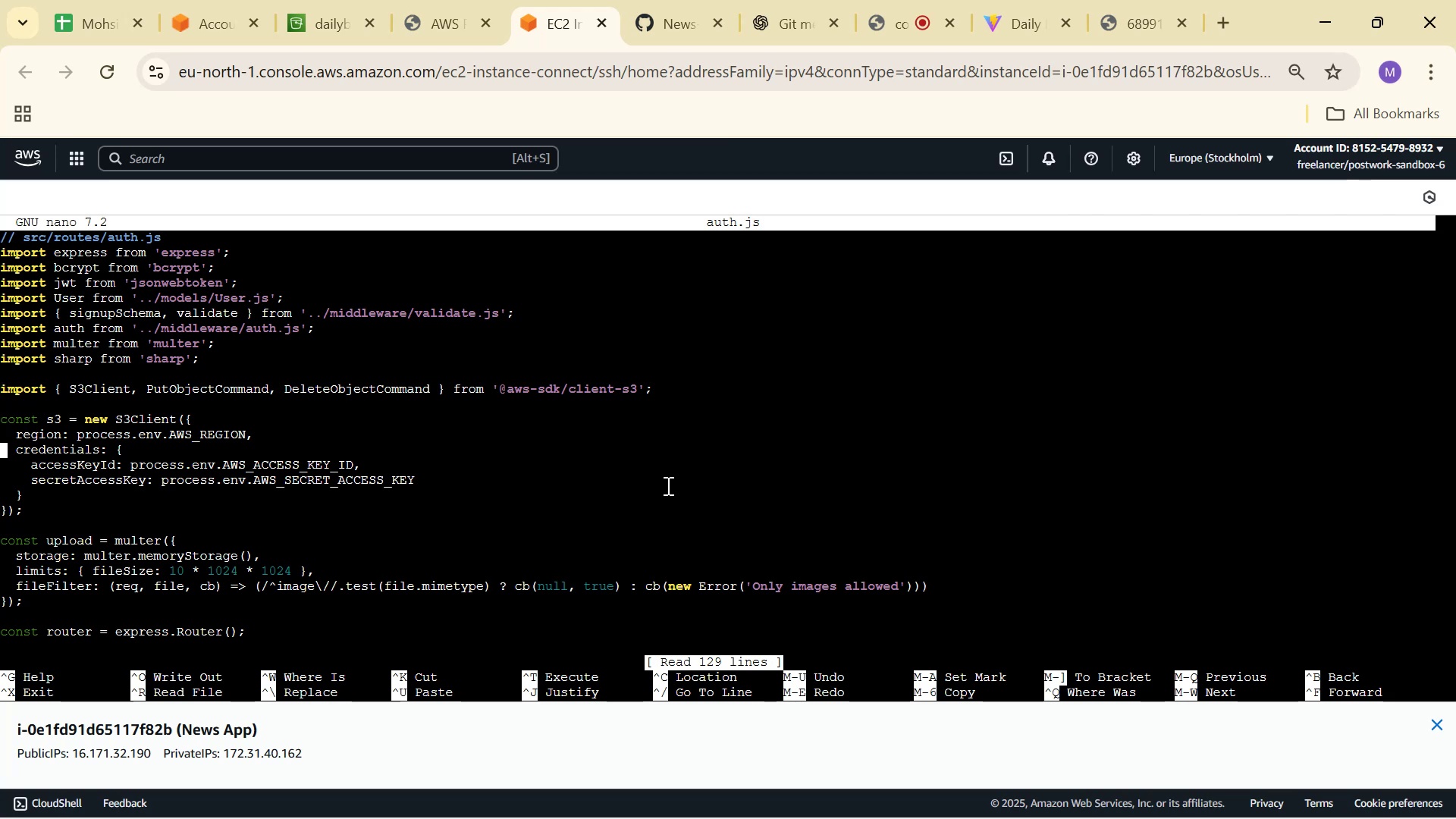 
key(ArrowDown)
 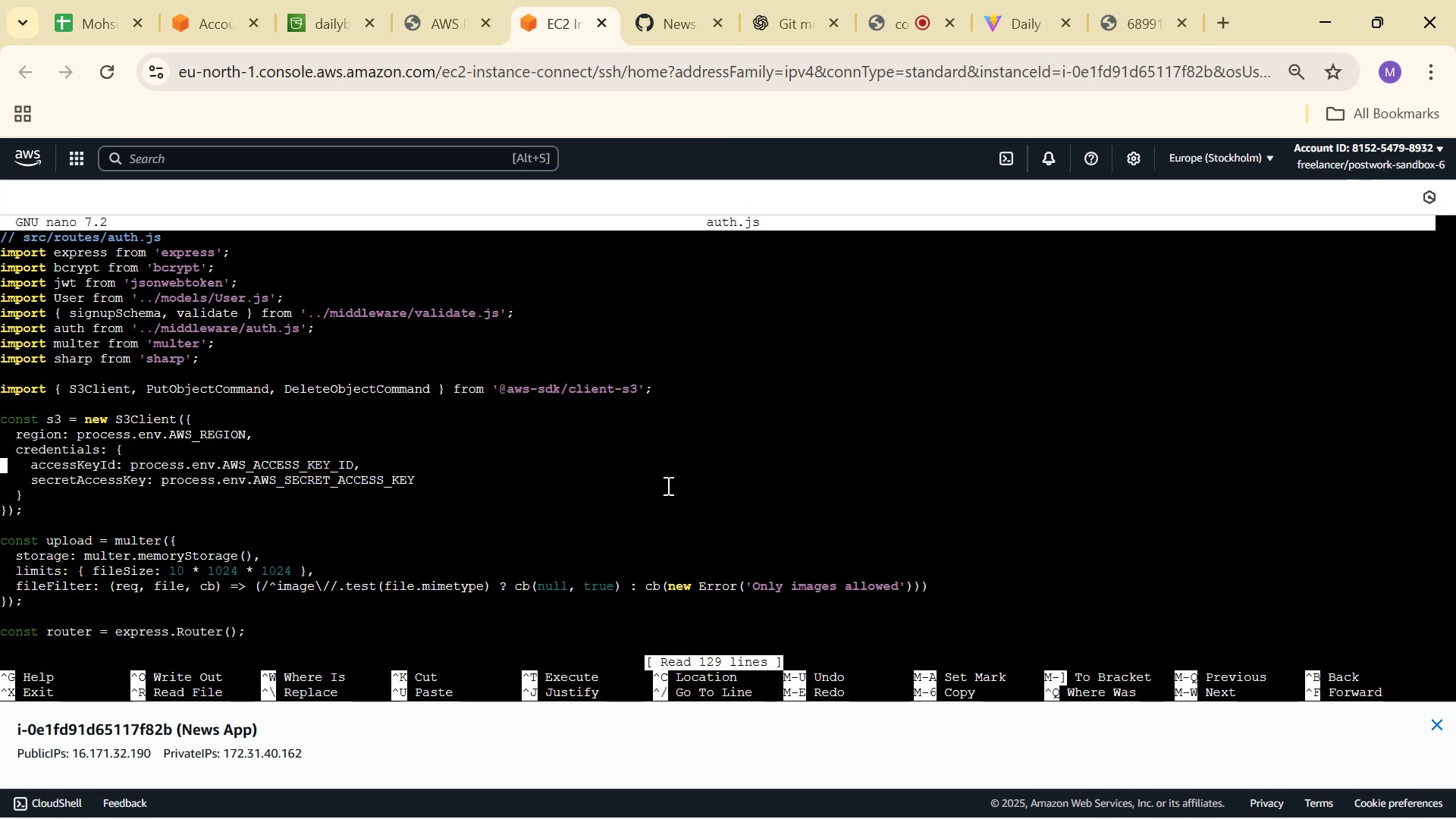 
key(ArrowDown)
 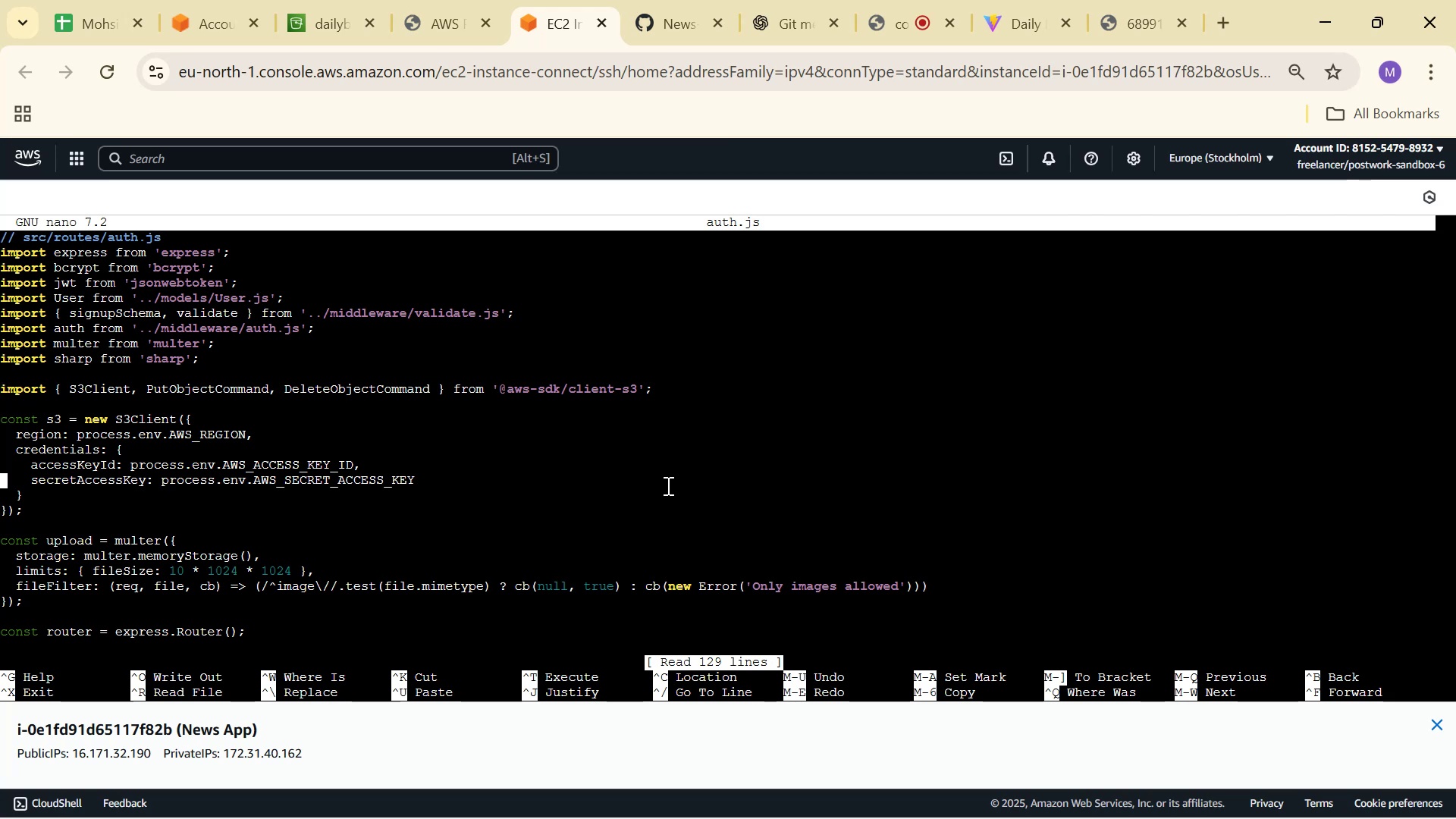 
hold_key(key=ArrowDown, duration=0.76)
 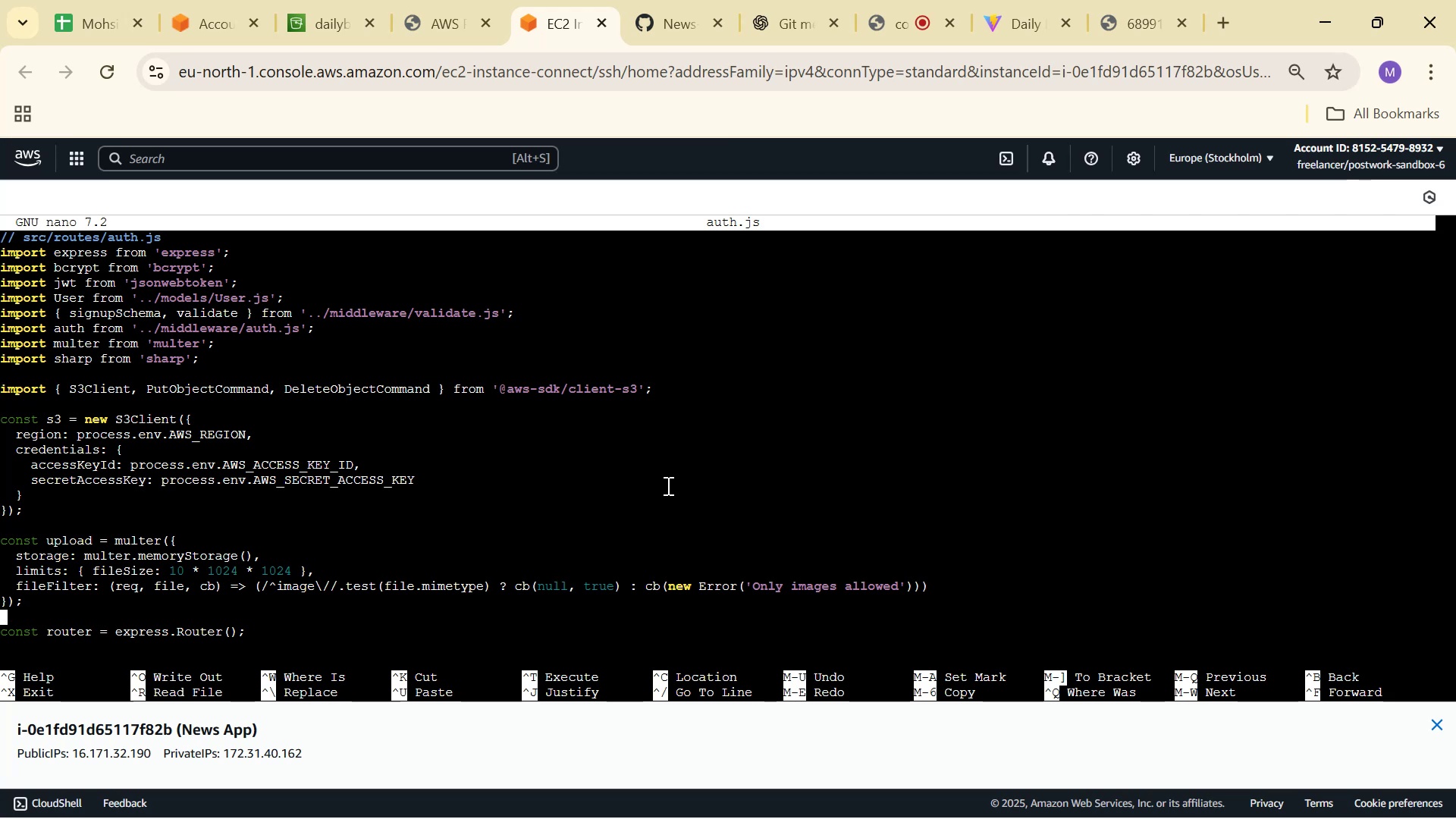 
hold_key(key=ArrowUp, duration=0.69)
 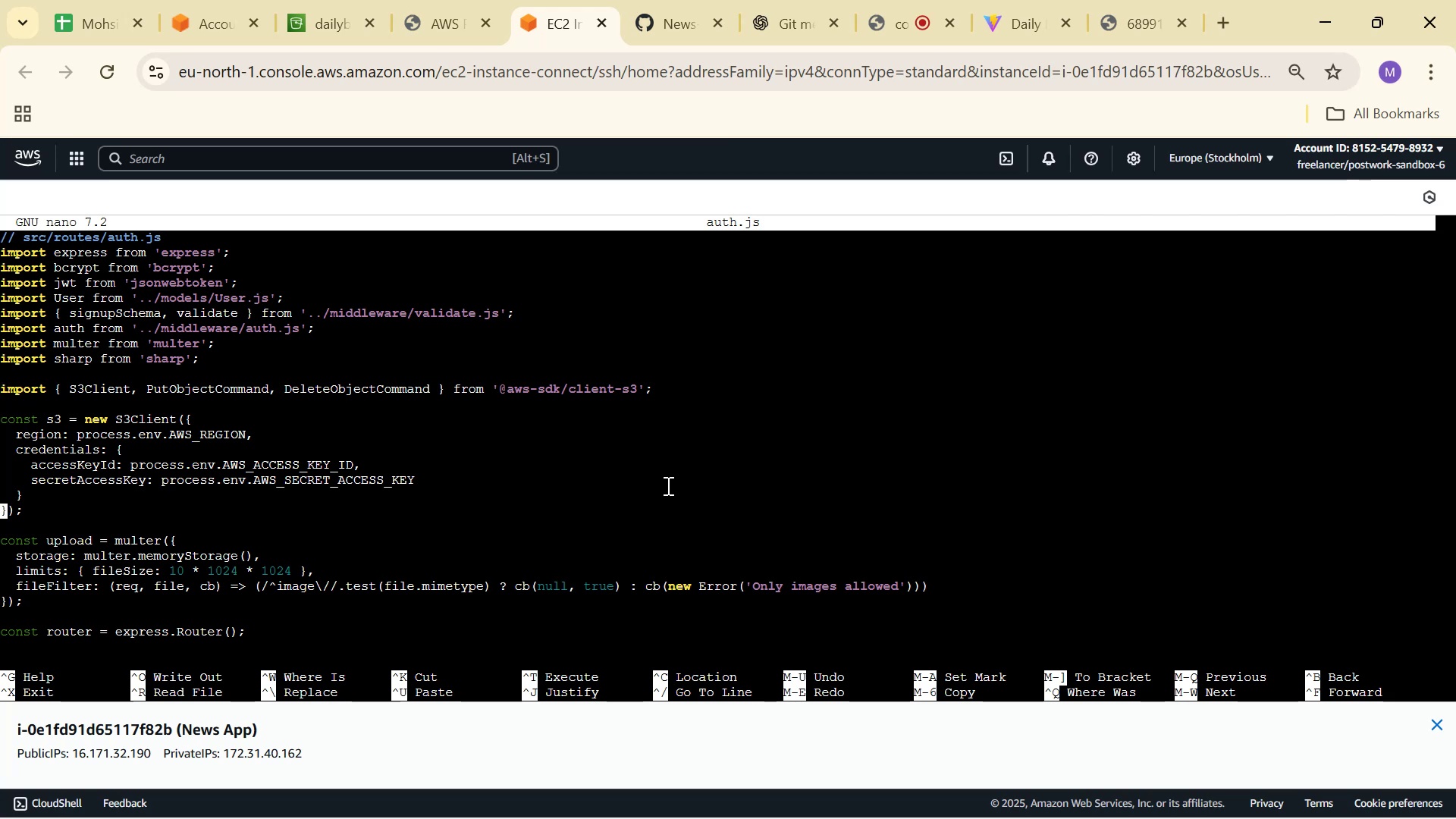 
key(Control+X)
 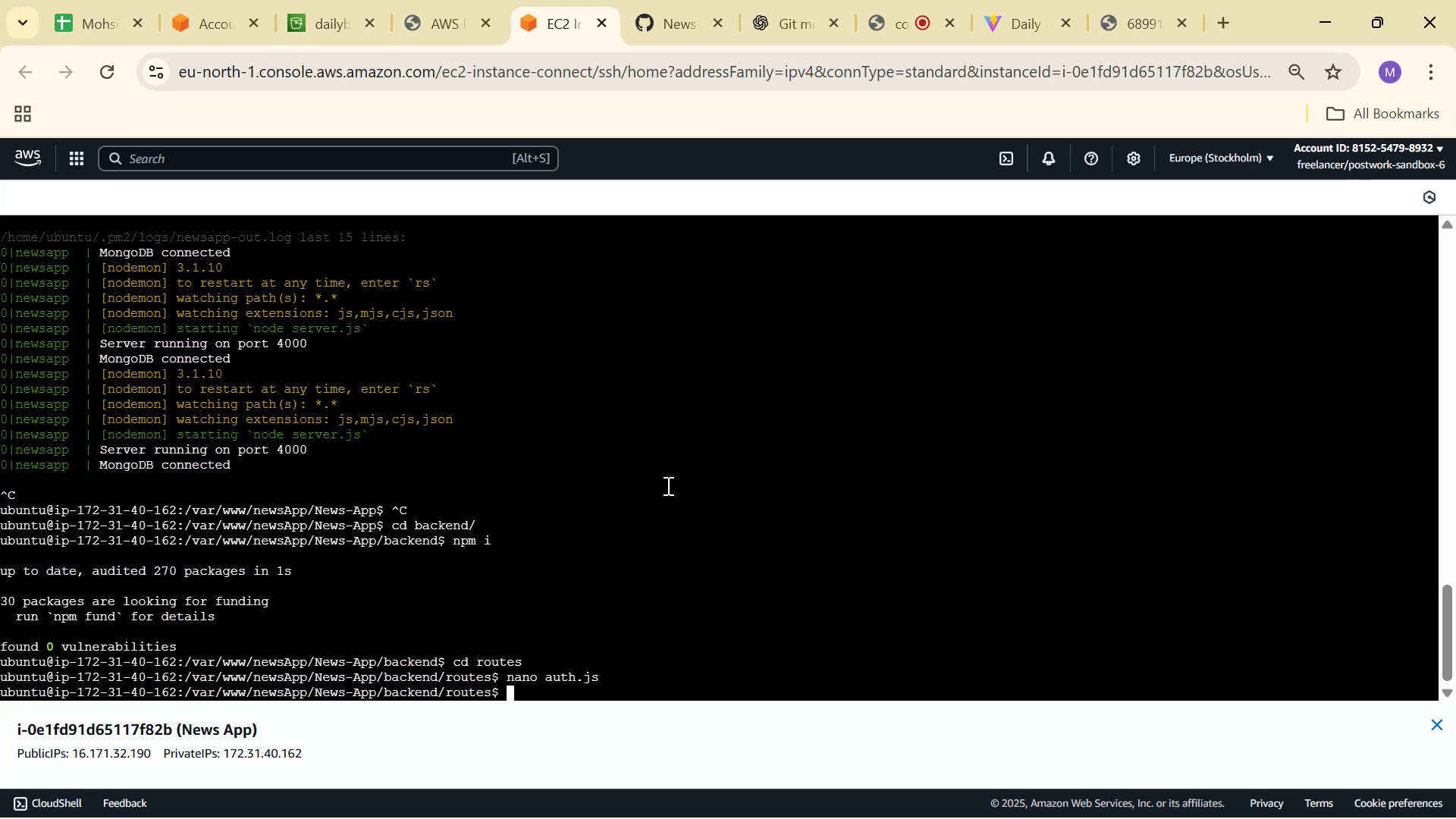 
scroll: coordinate [686, 487], scroll_direction: up, amount: 12.0
 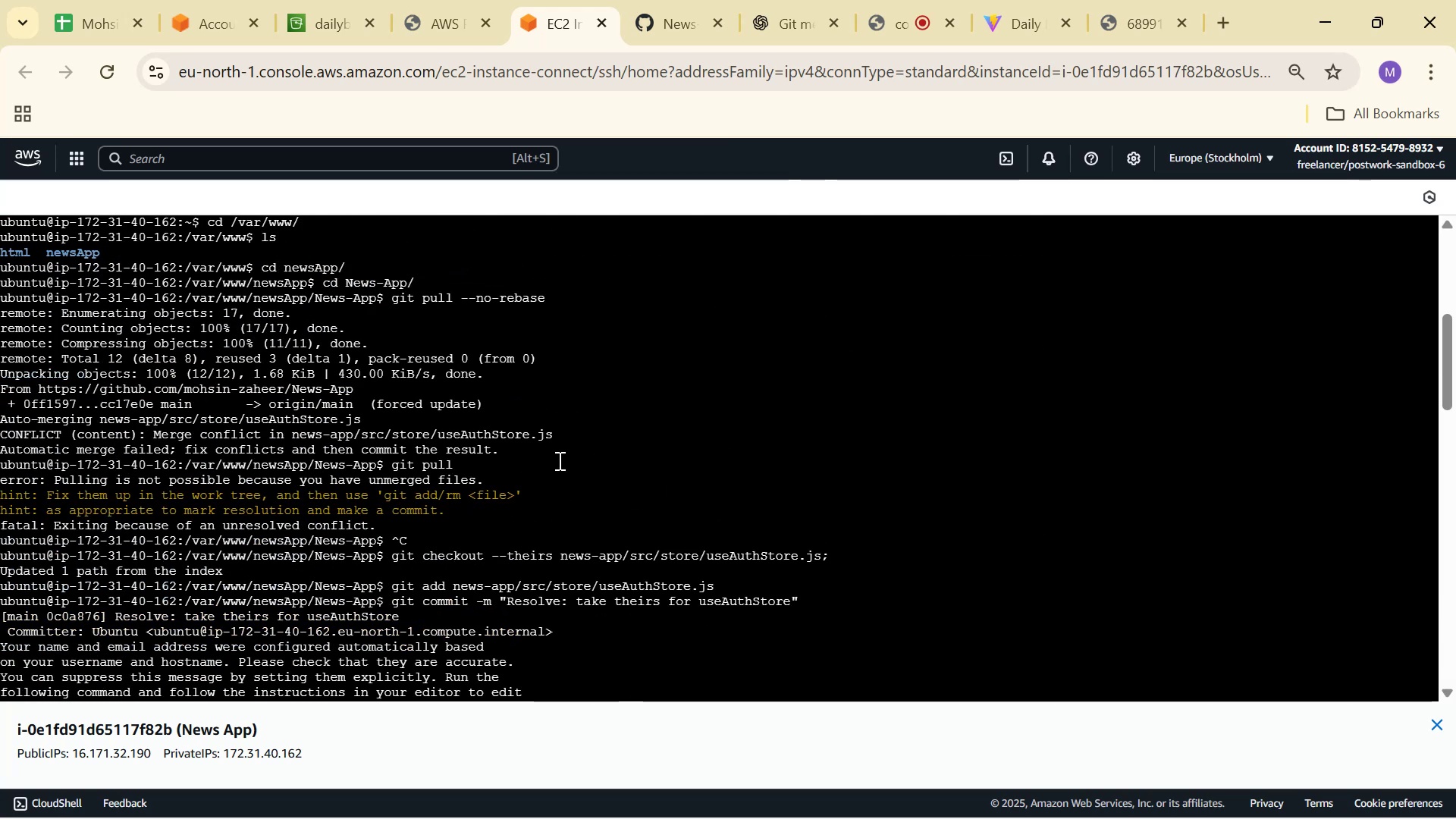 
scroll: coordinate [607, 643], scroll_direction: down, amount: 19.0
 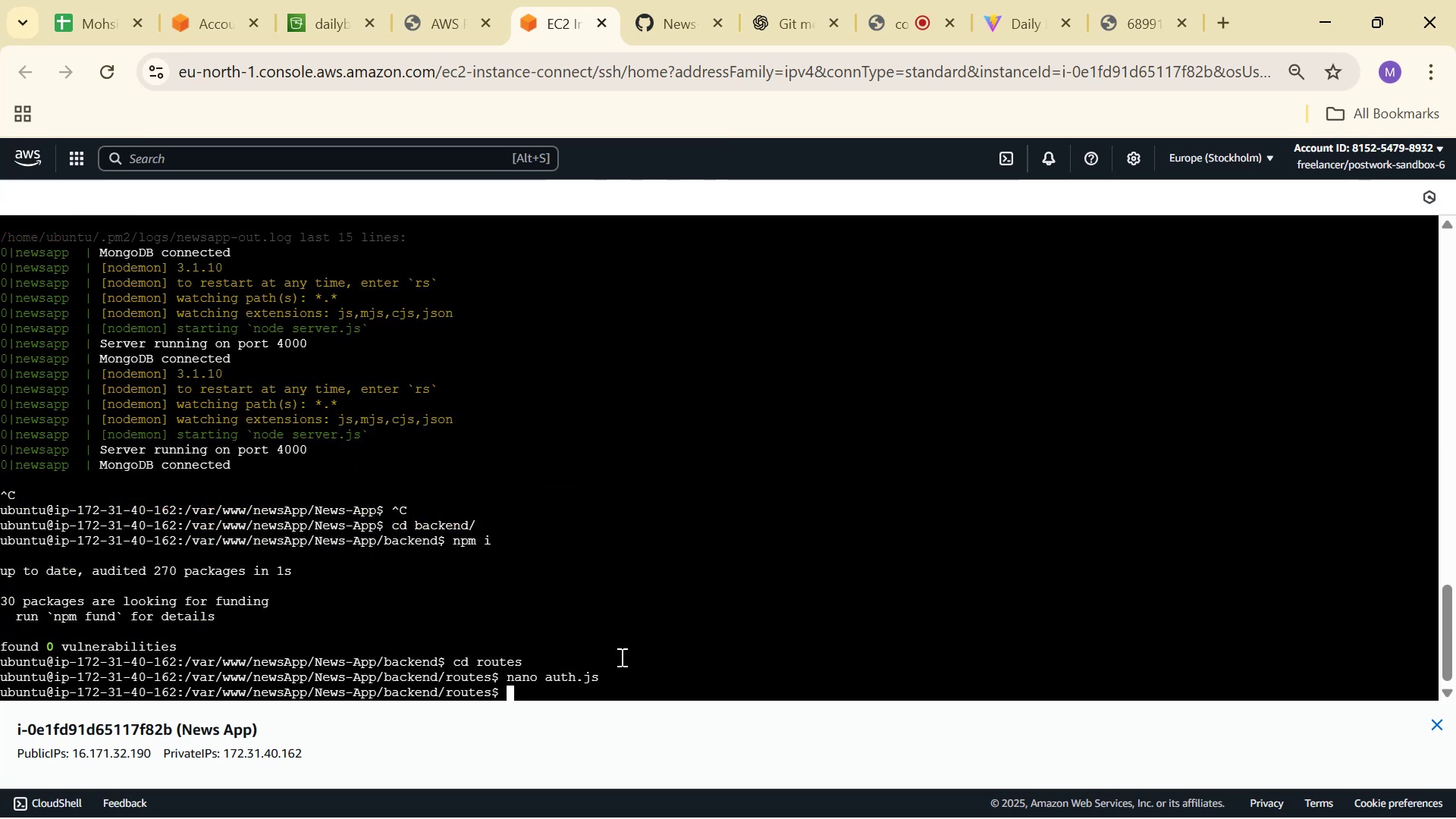 
type(cd ../)
 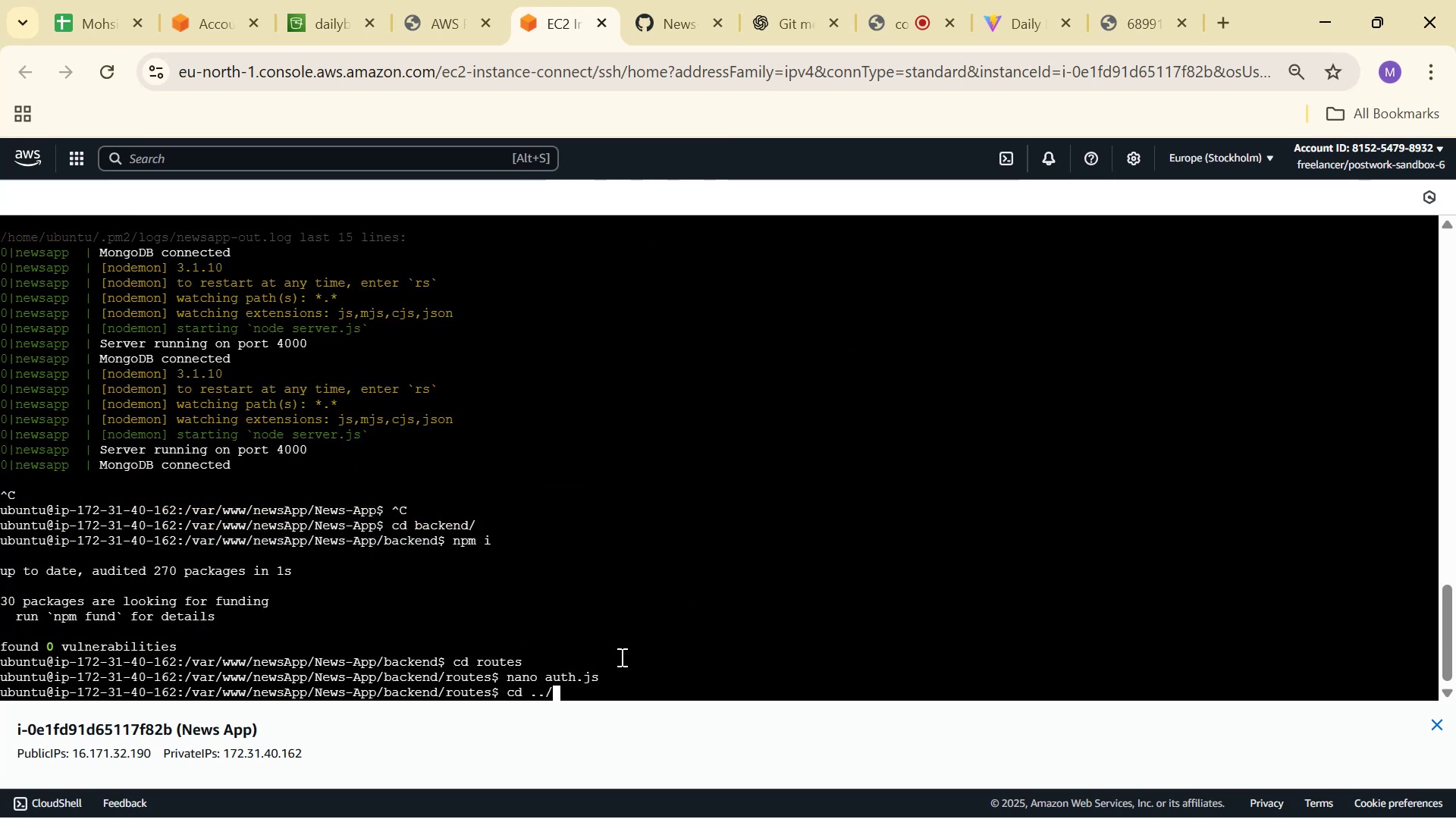 
key(Enter)
 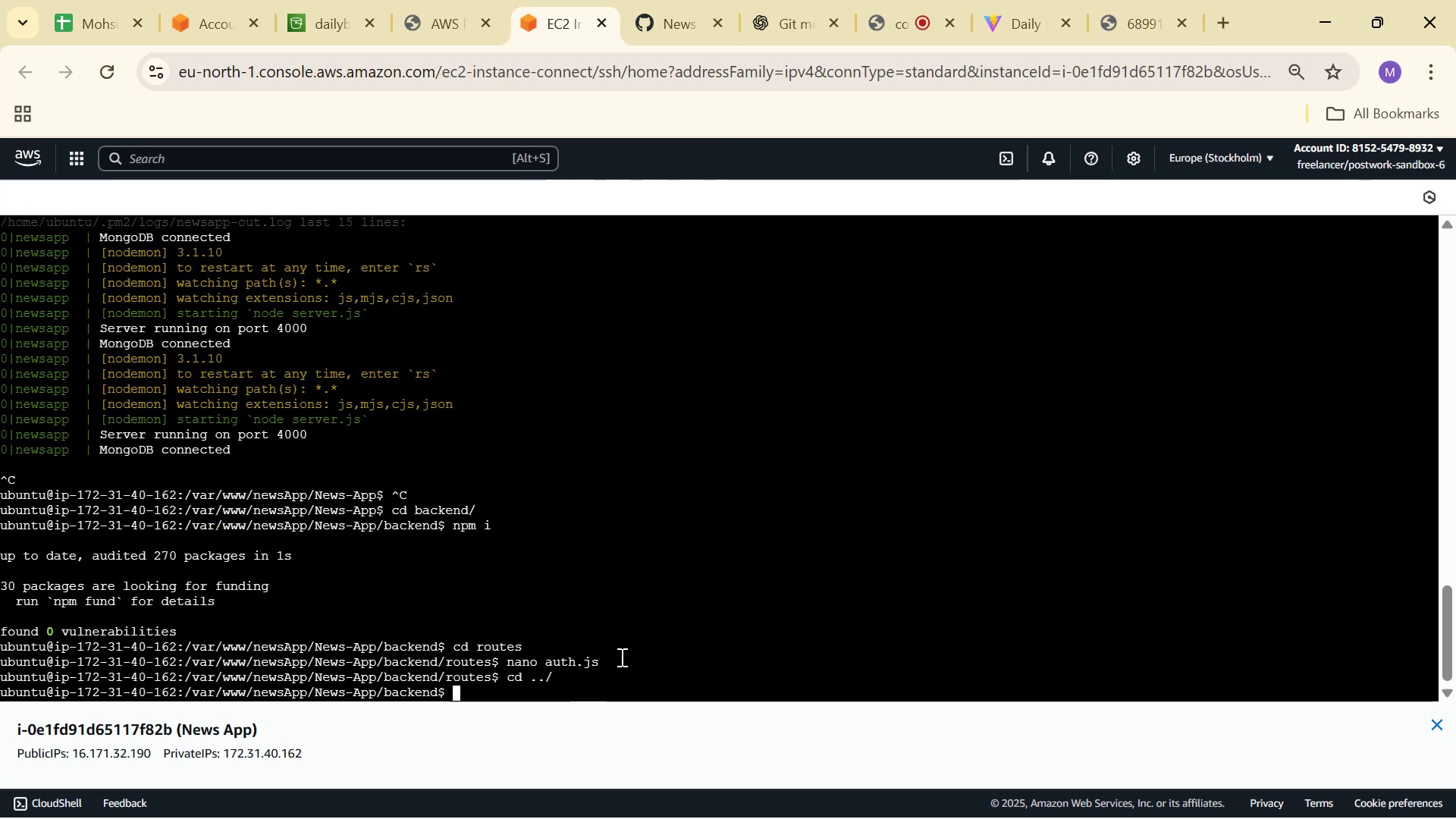 
type(cd ../)
 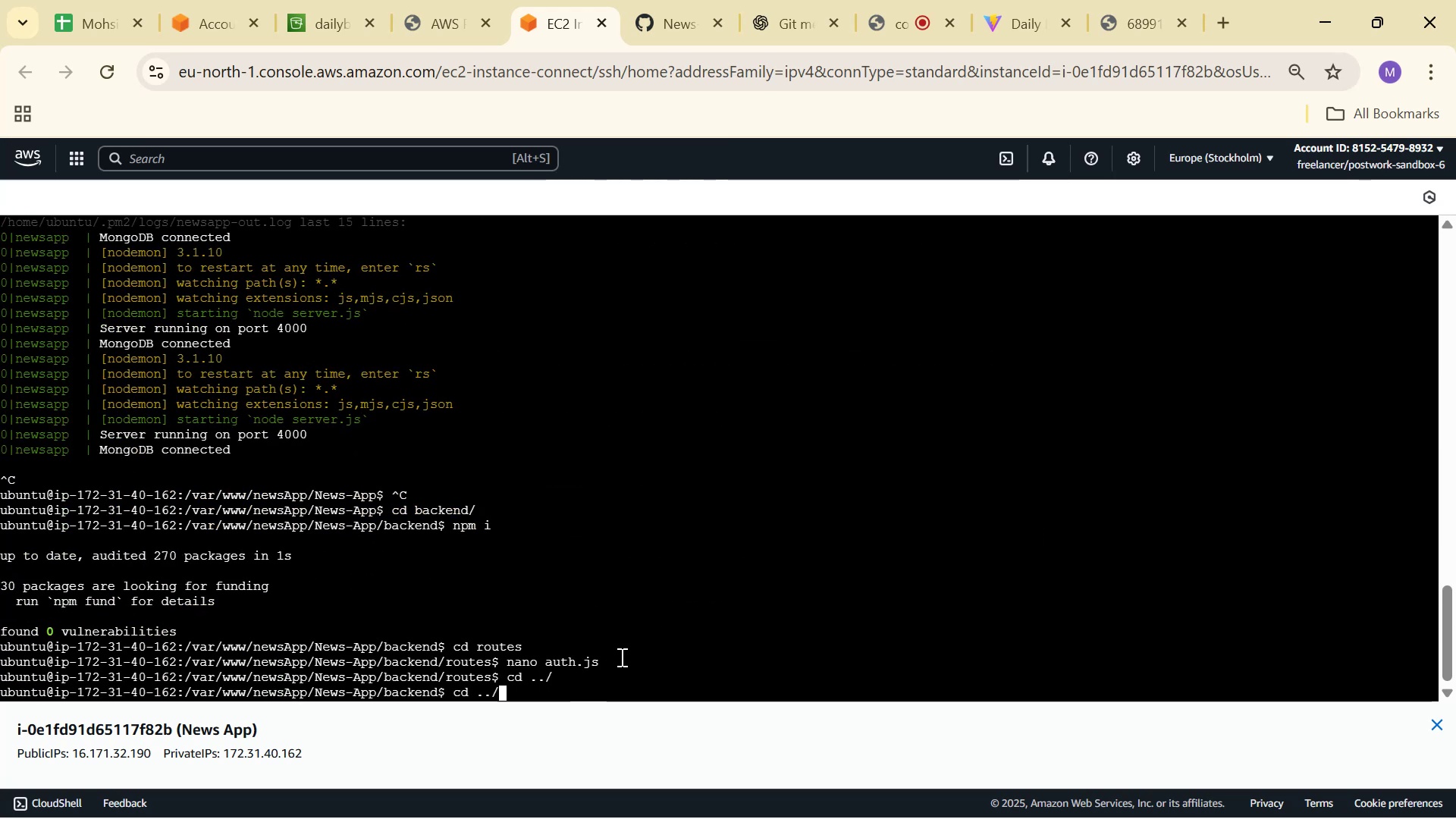 
key(Enter)
 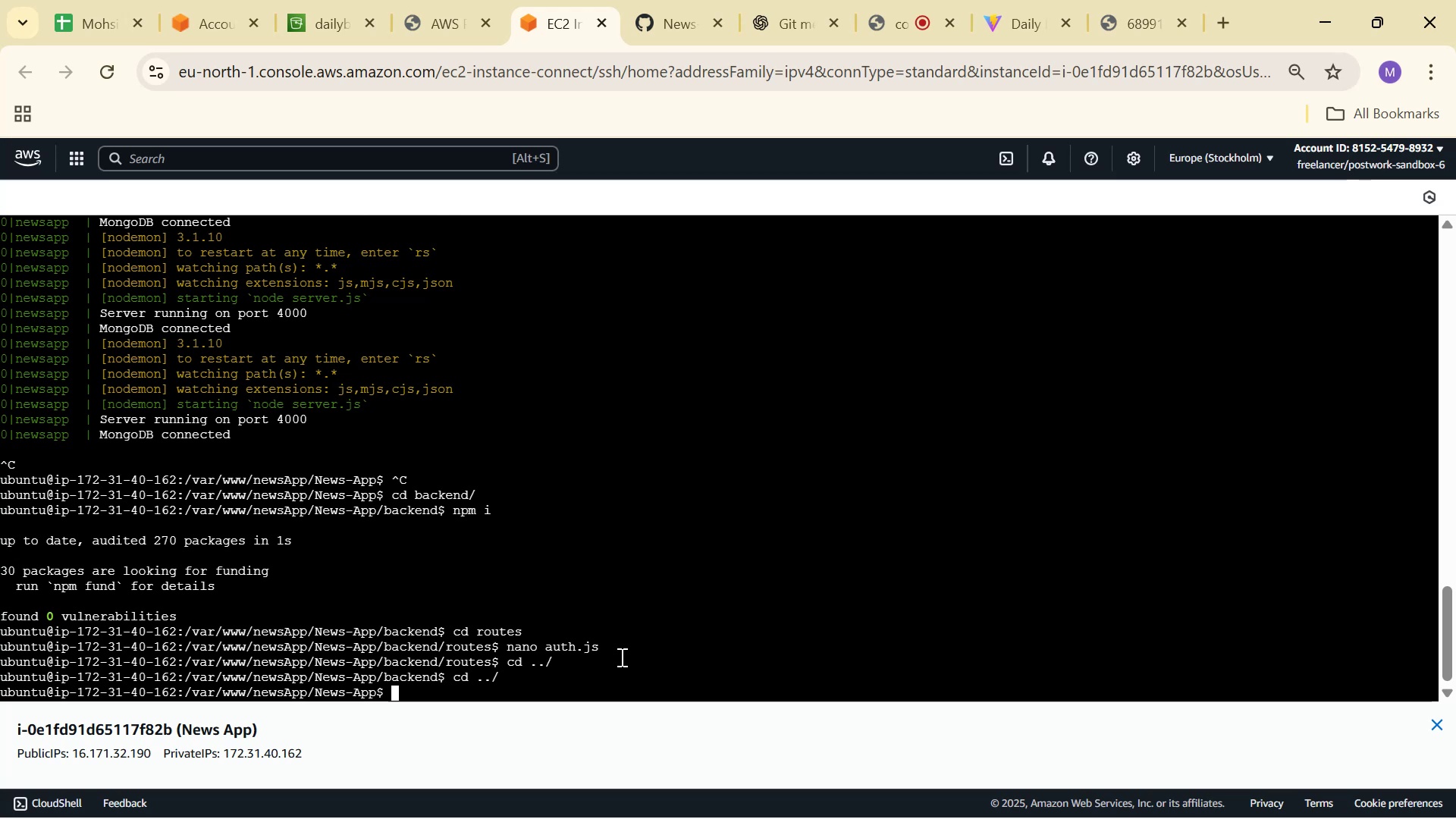 
type(git stash)
 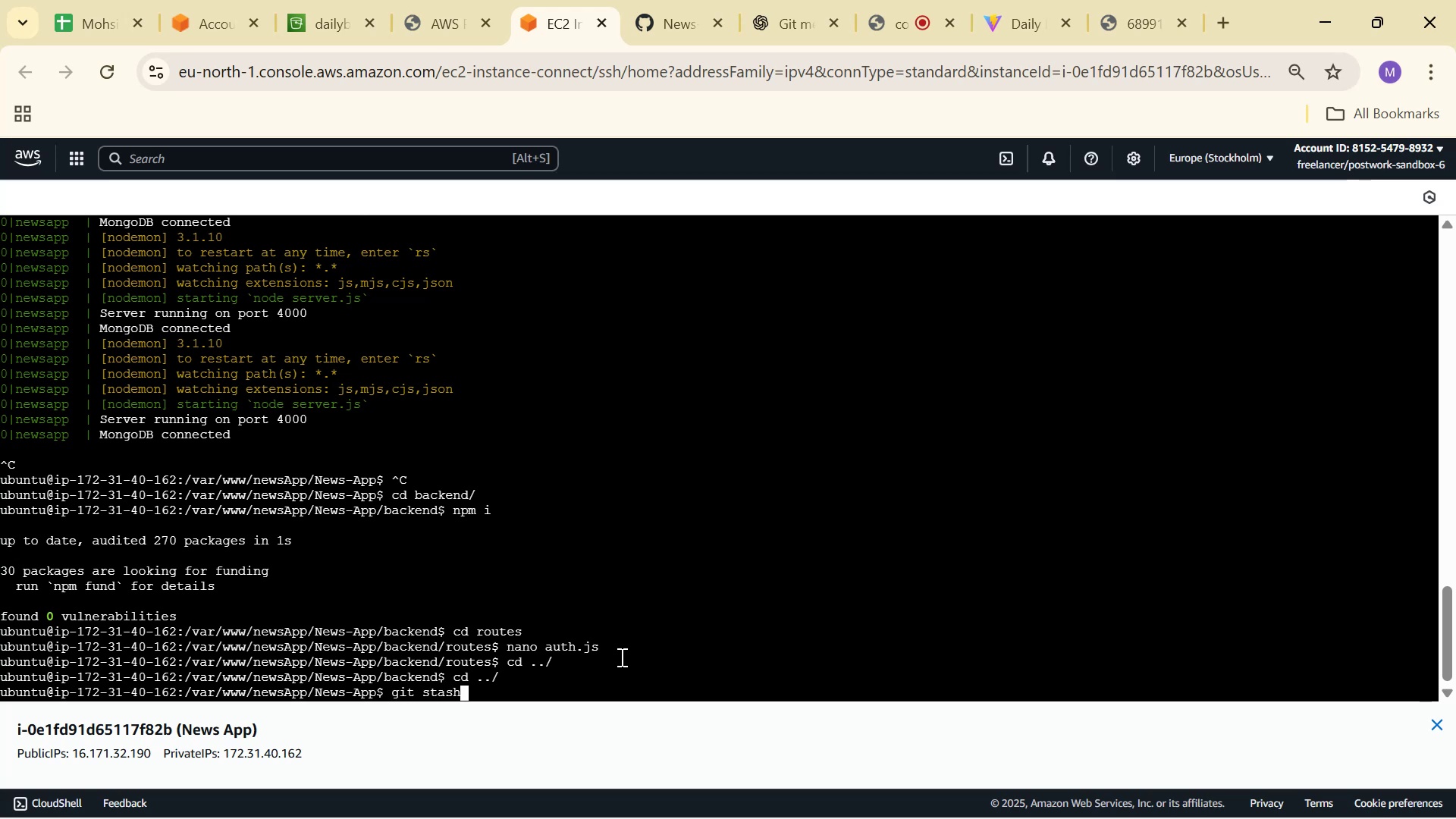 
key(Enter)
 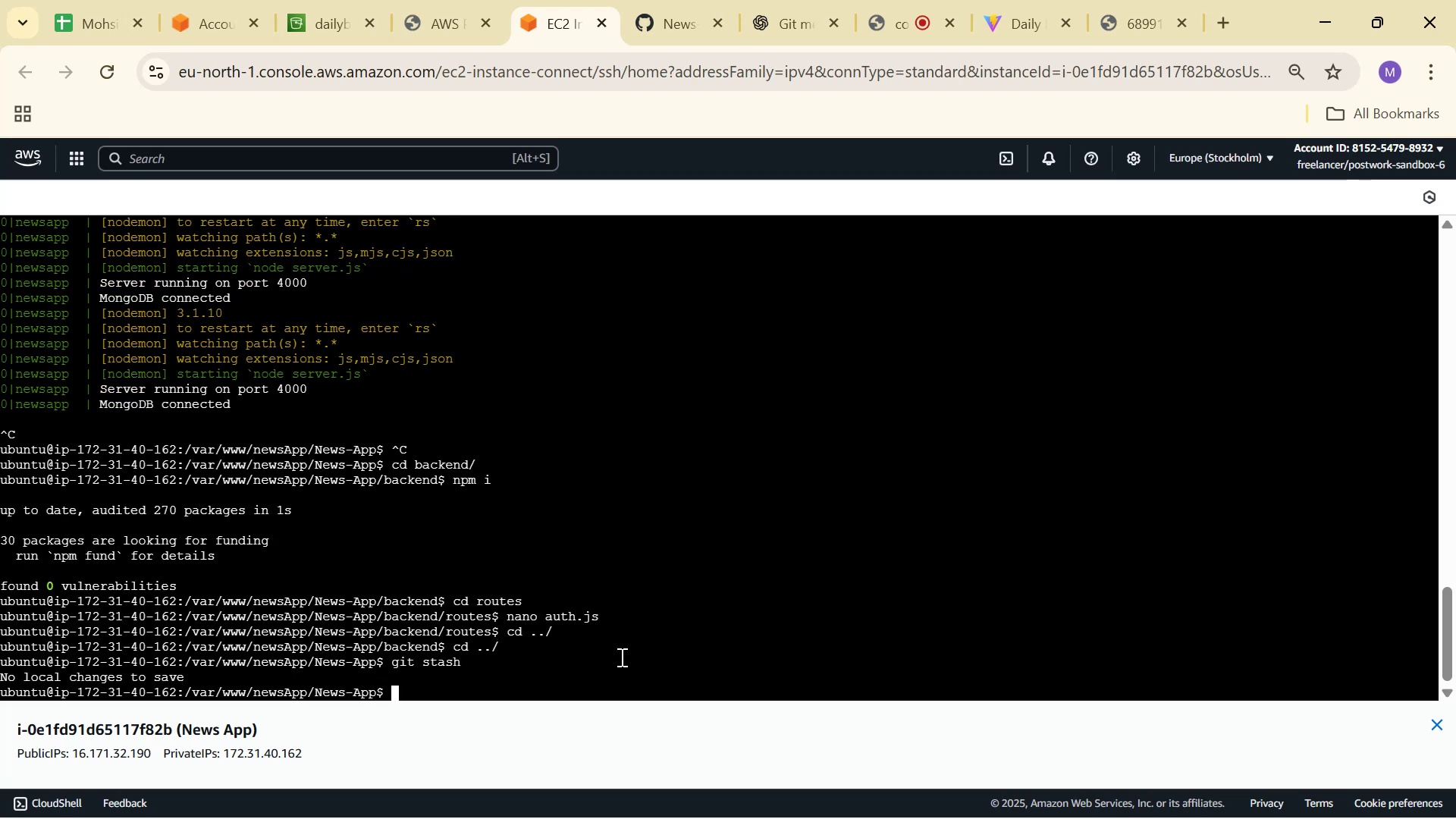 
wait(5.7)
 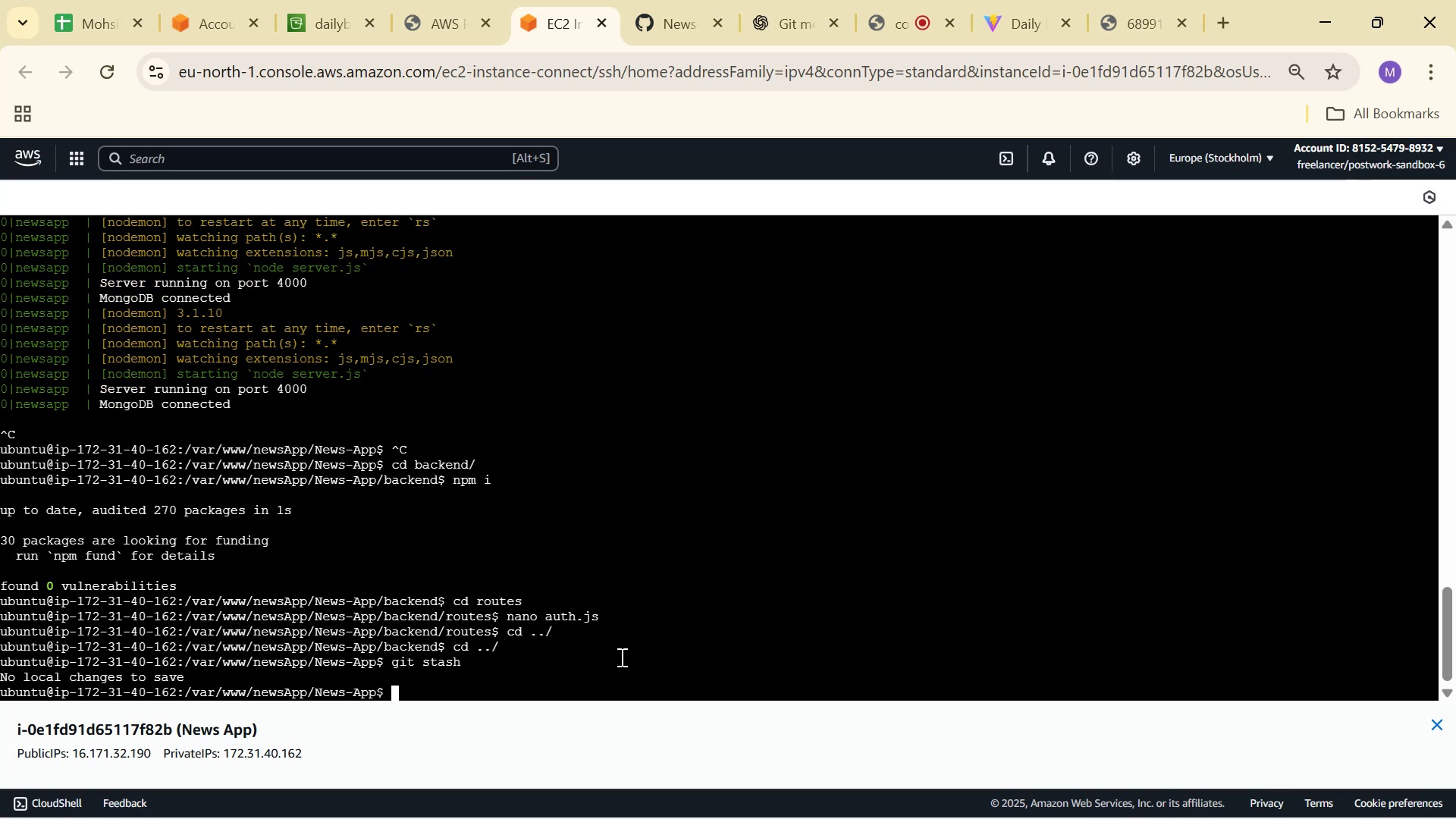 
scroll: coordinate [502, 505], scroll_direction: up, amount: 10.0
 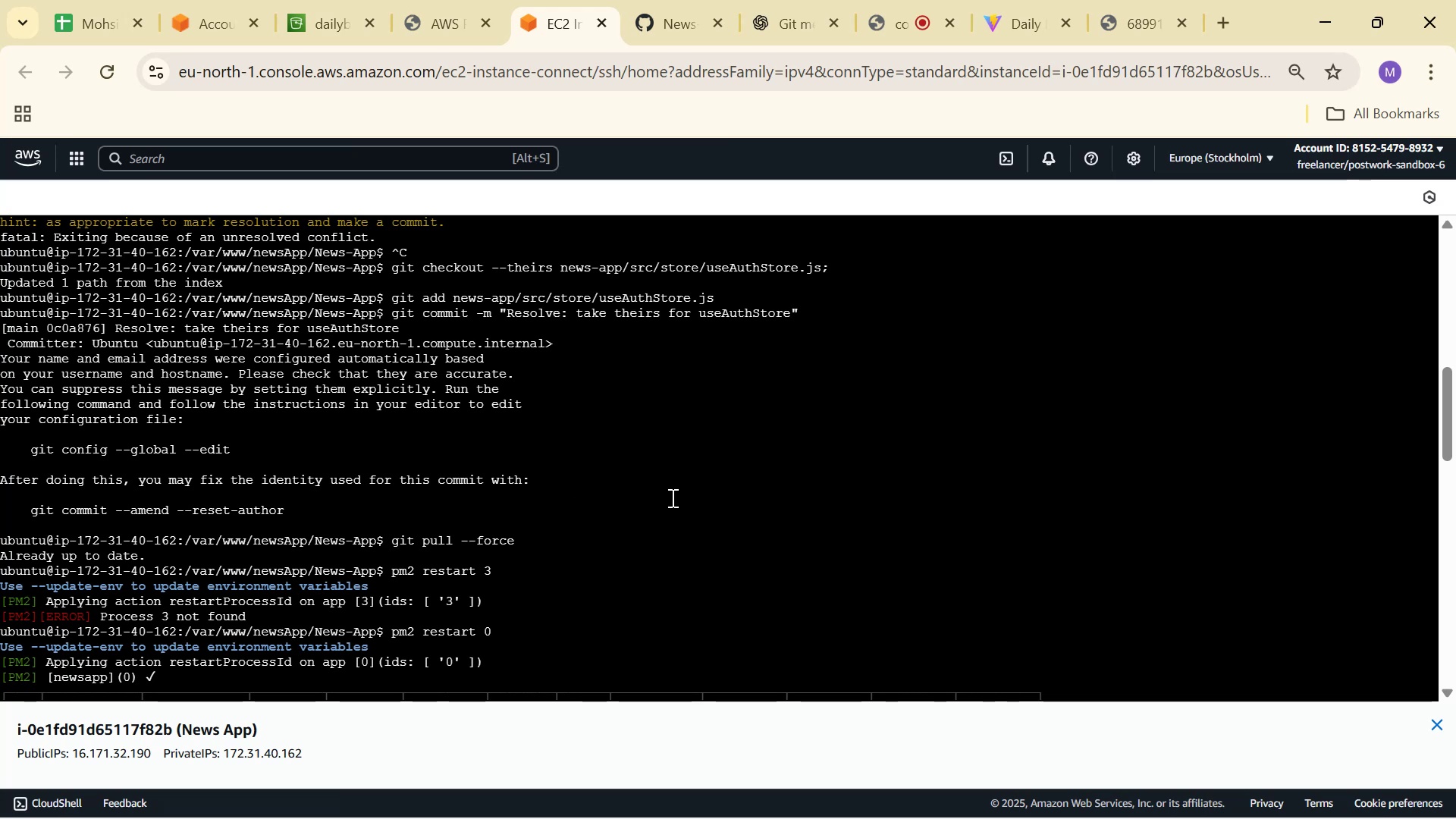 
wait(11.36)
 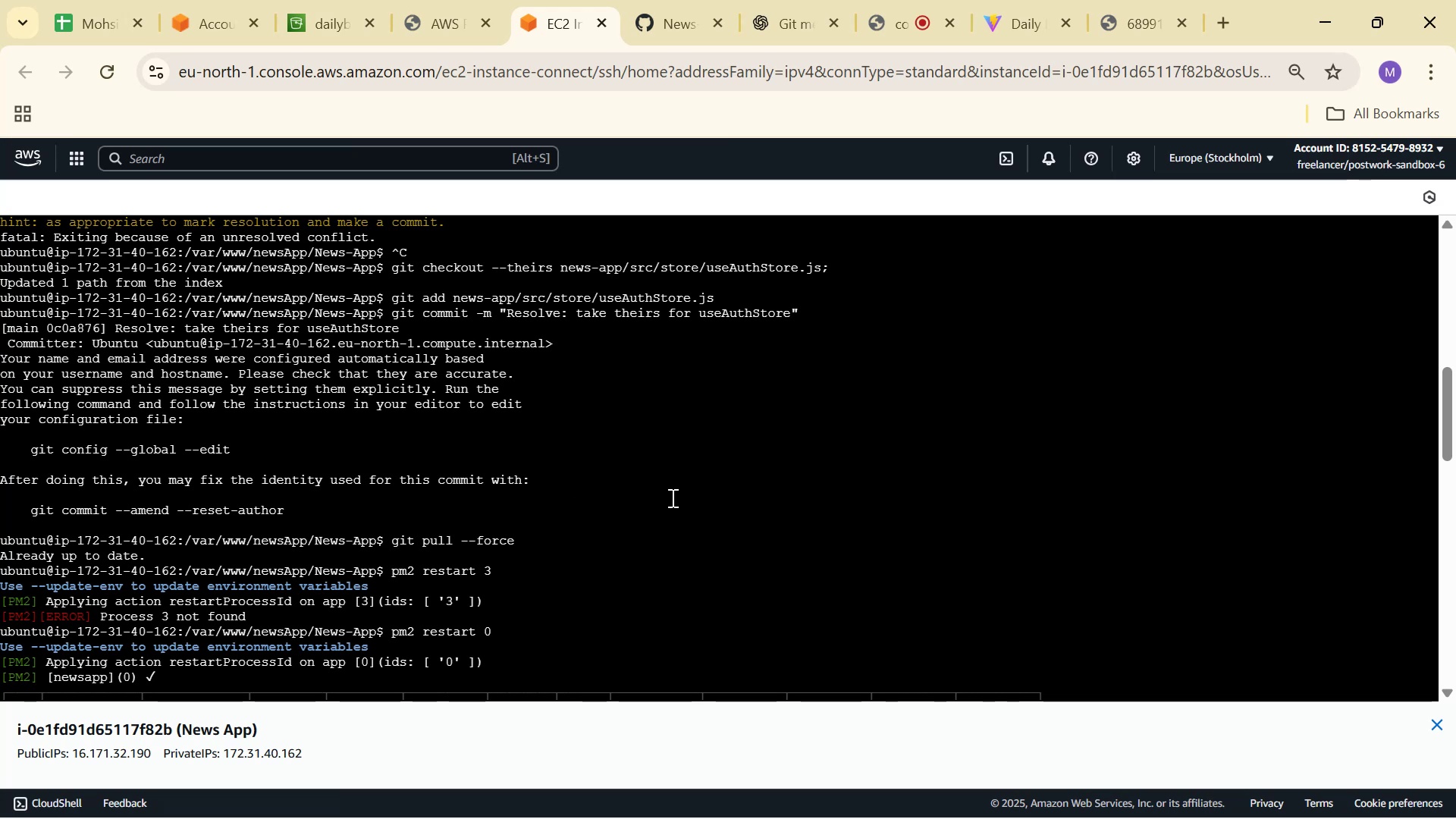 
scroll: coordinate [999, 86], scroll_direction: down, amount: 7.0
 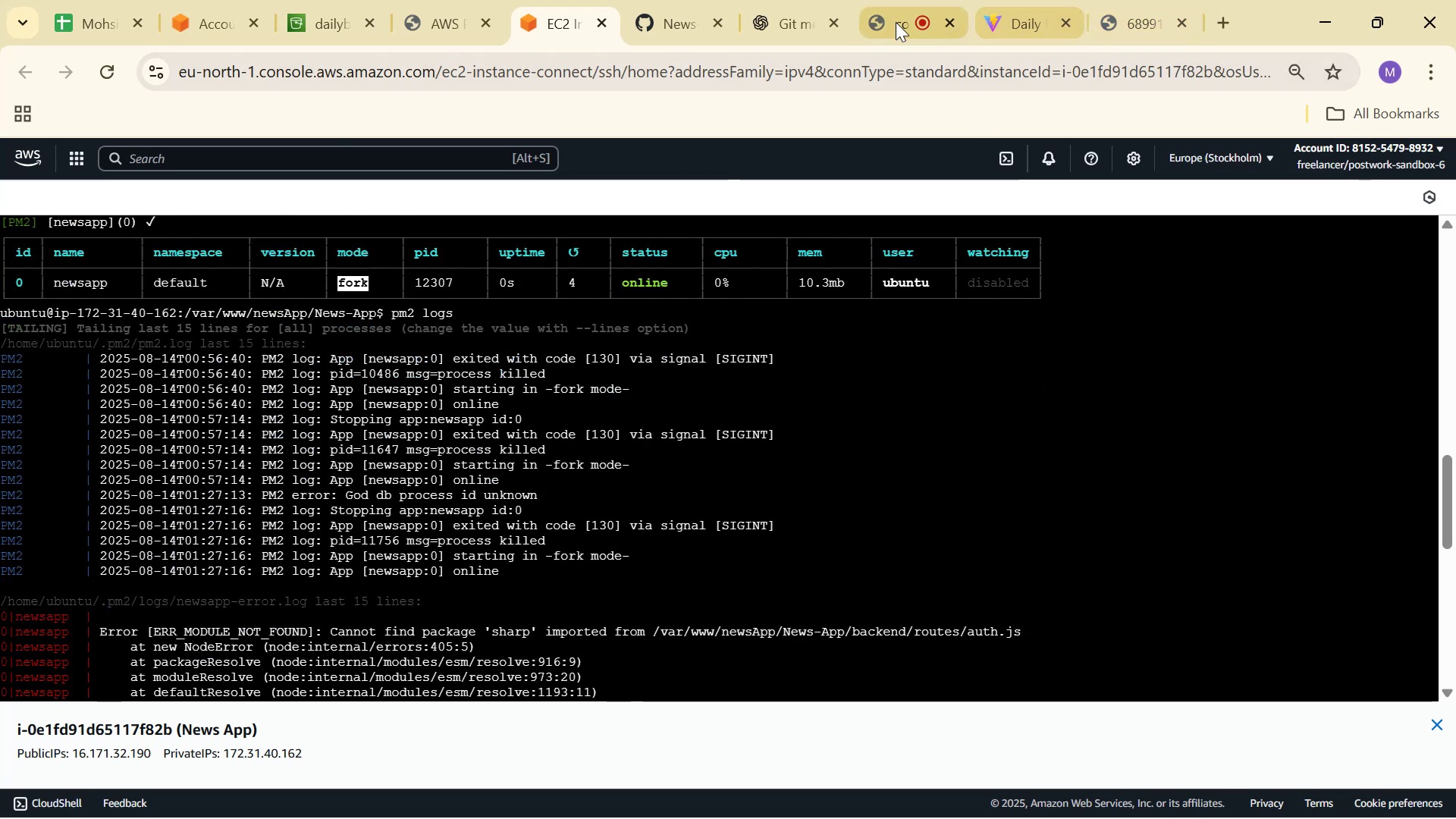 
double_click([748, 17])
 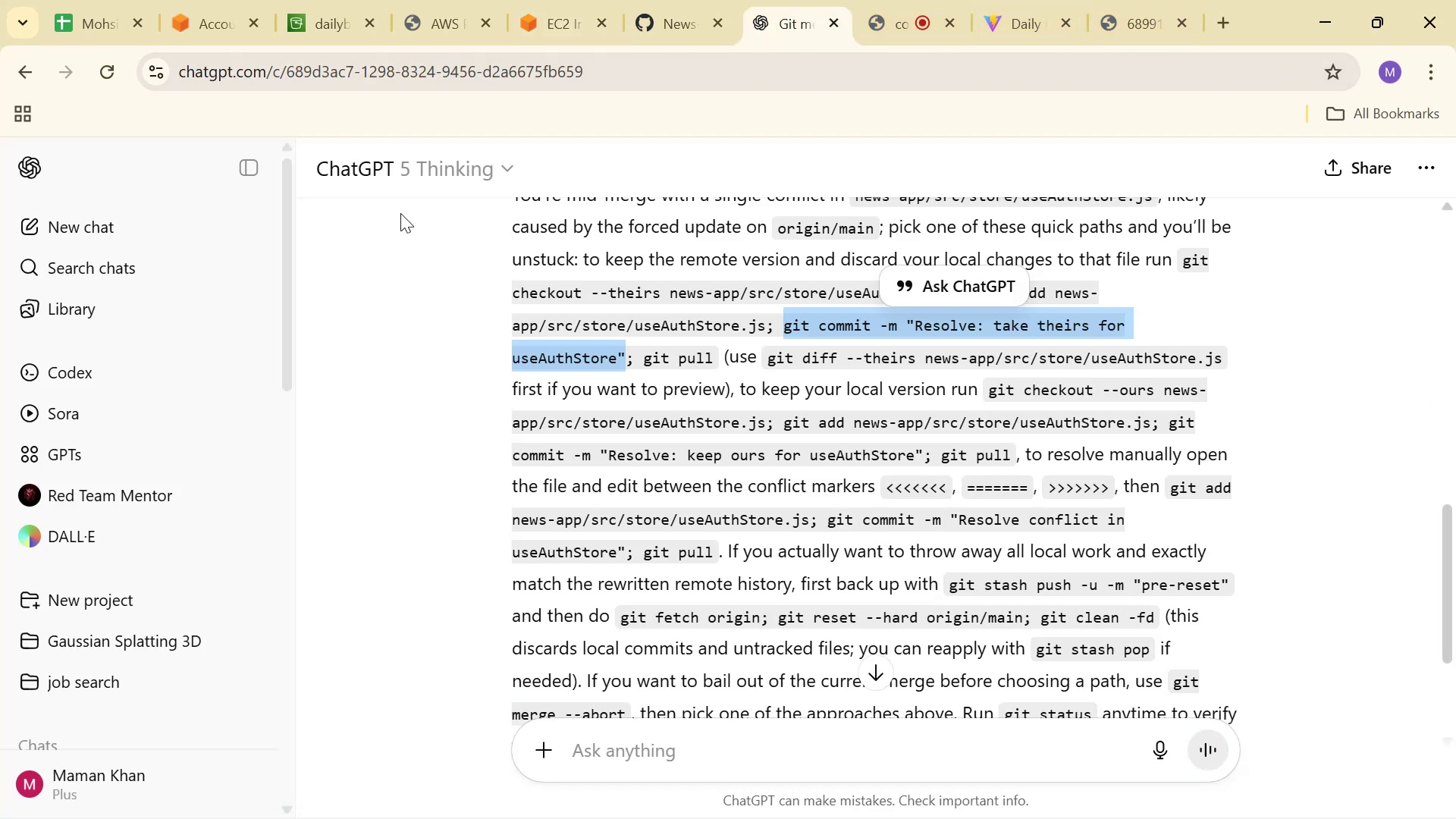 
left_click([432, 151])
 